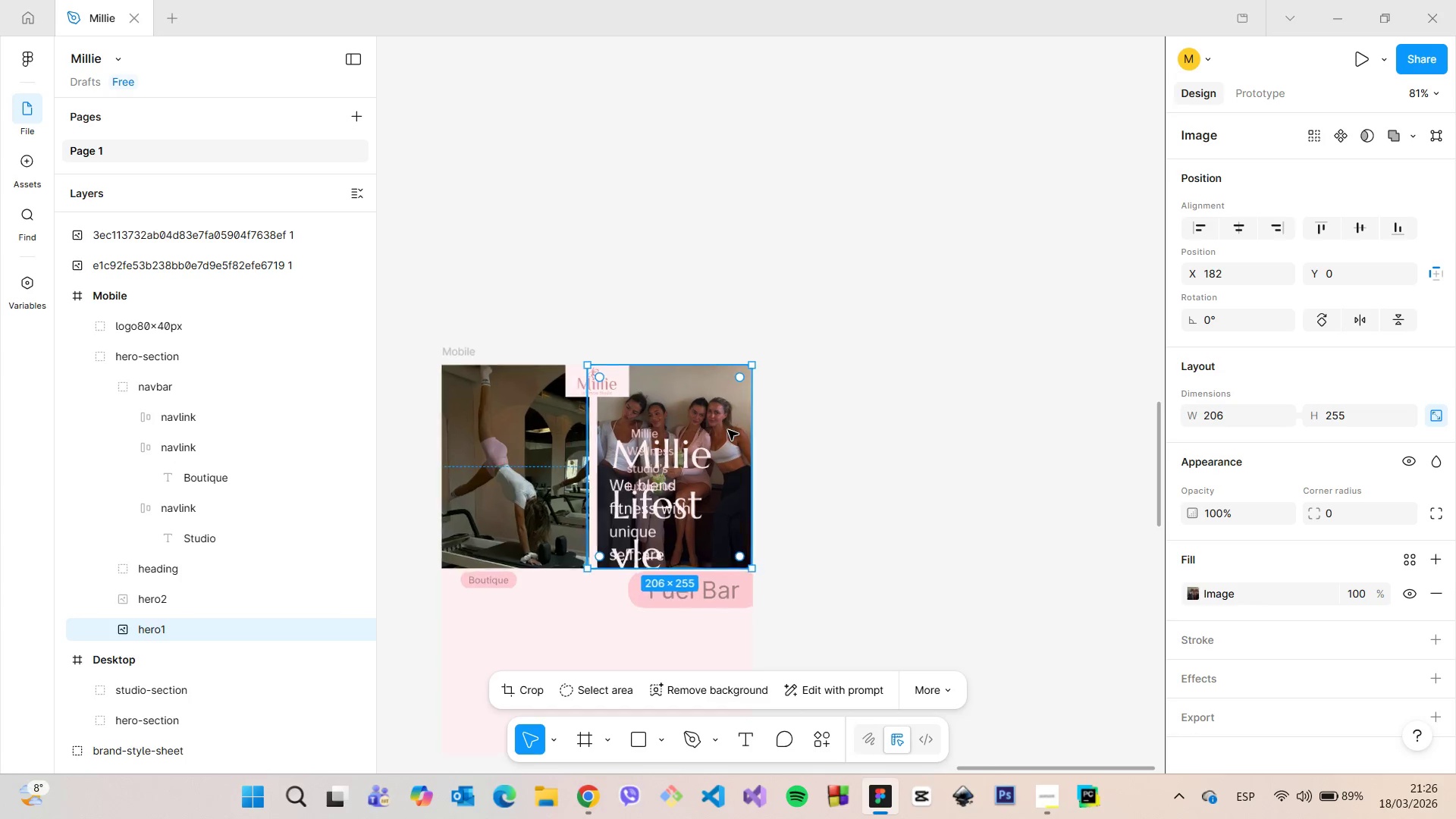 
scroll: coordinate [731, 447], scroll_direction: up, amount: 22.0
 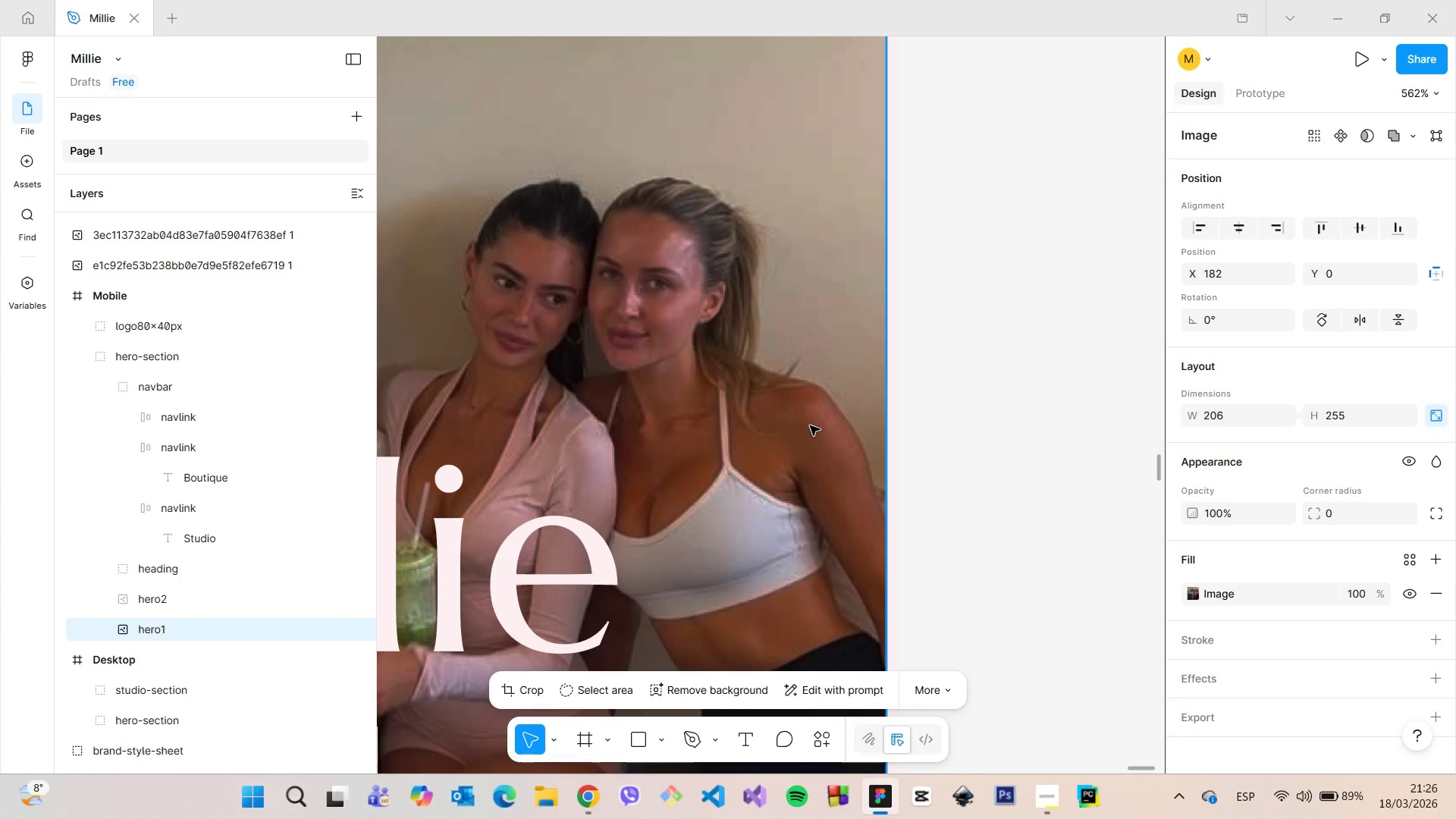 
left_click([810, 425])
 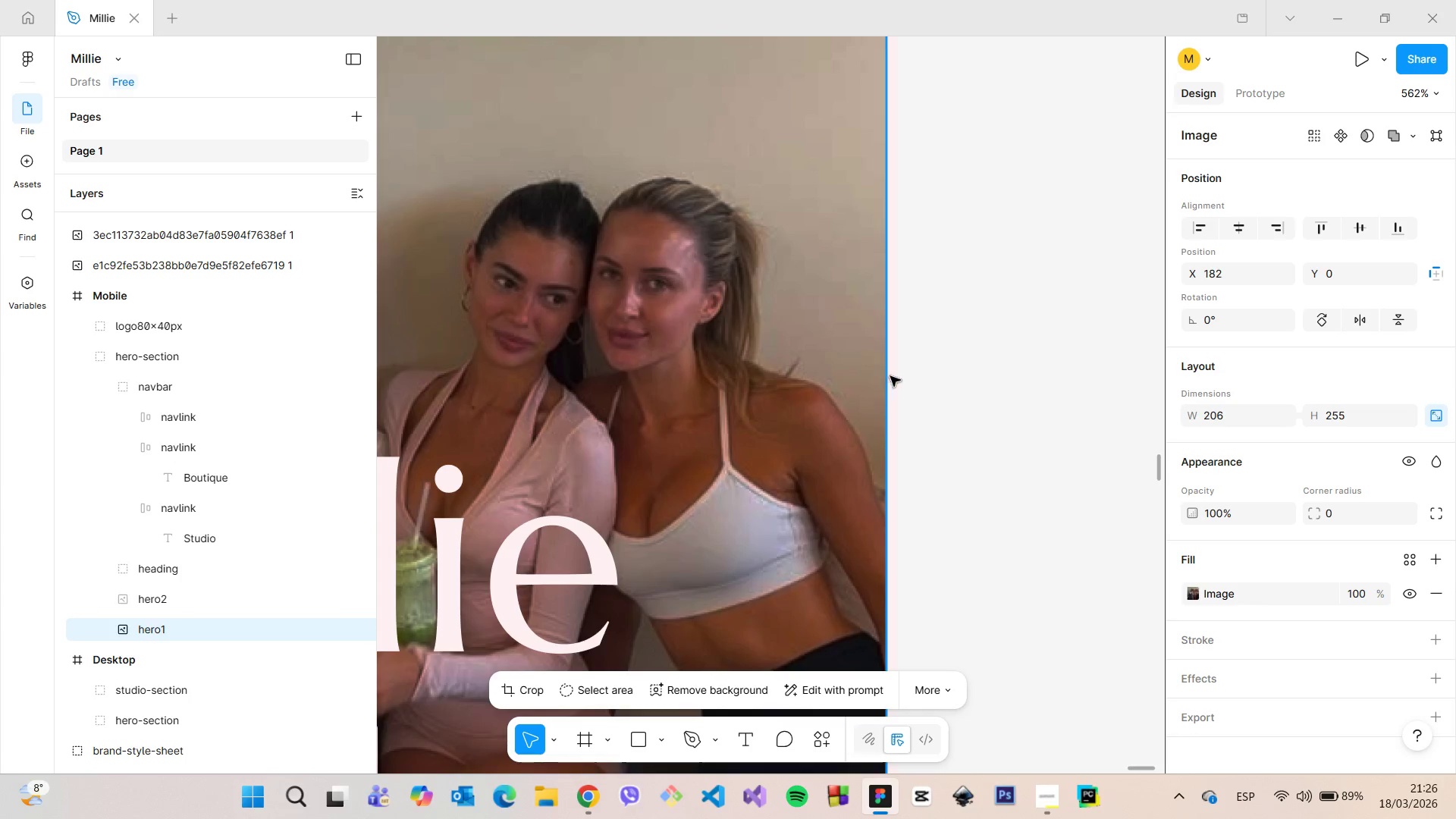 
scroll: coordinate [893, 376], scroll_direction: up, amount: 13.0
 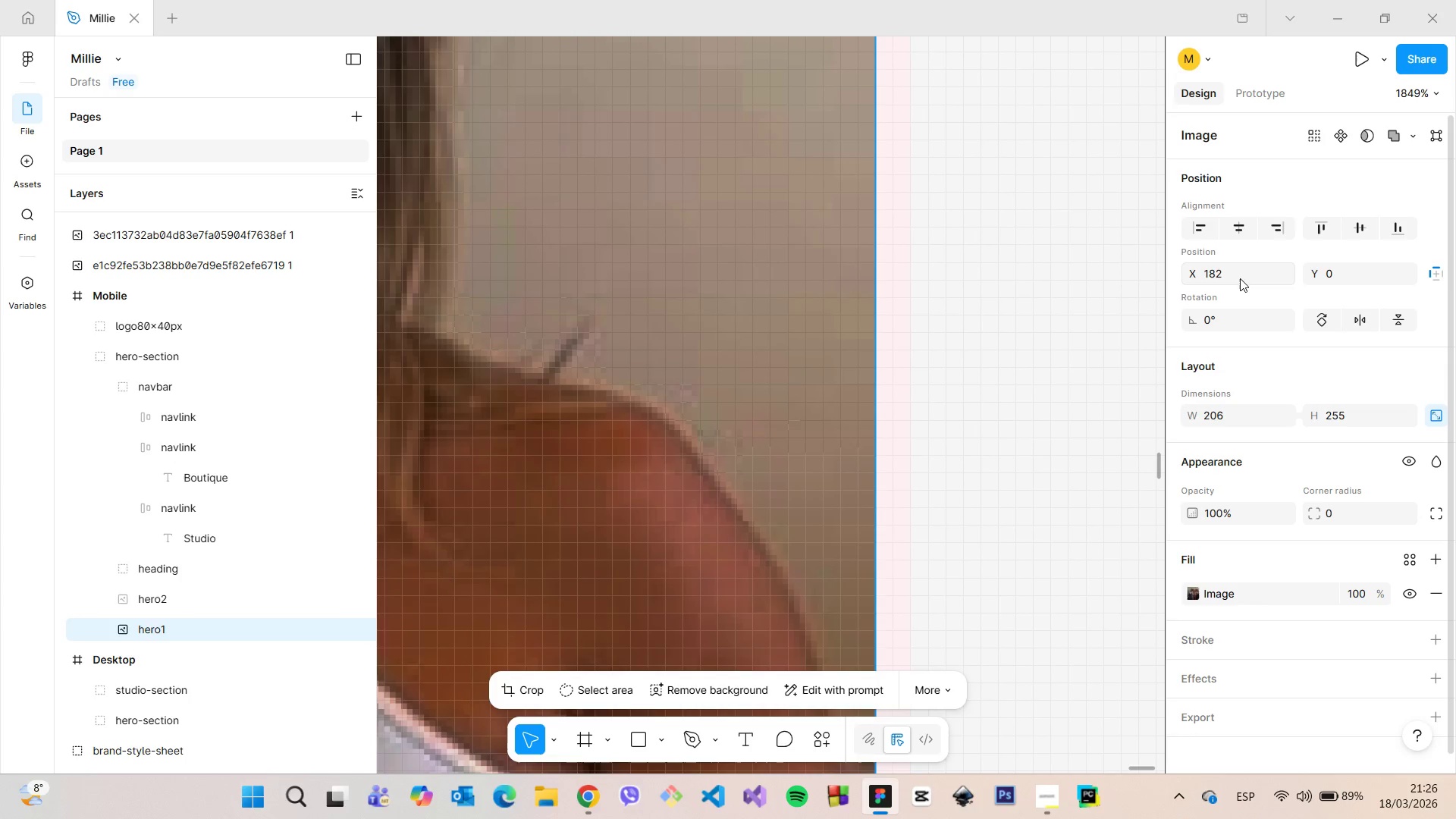 
left_click_drag(start_coordinate=[1240, 278], to_coordinate=[1218, 275])
 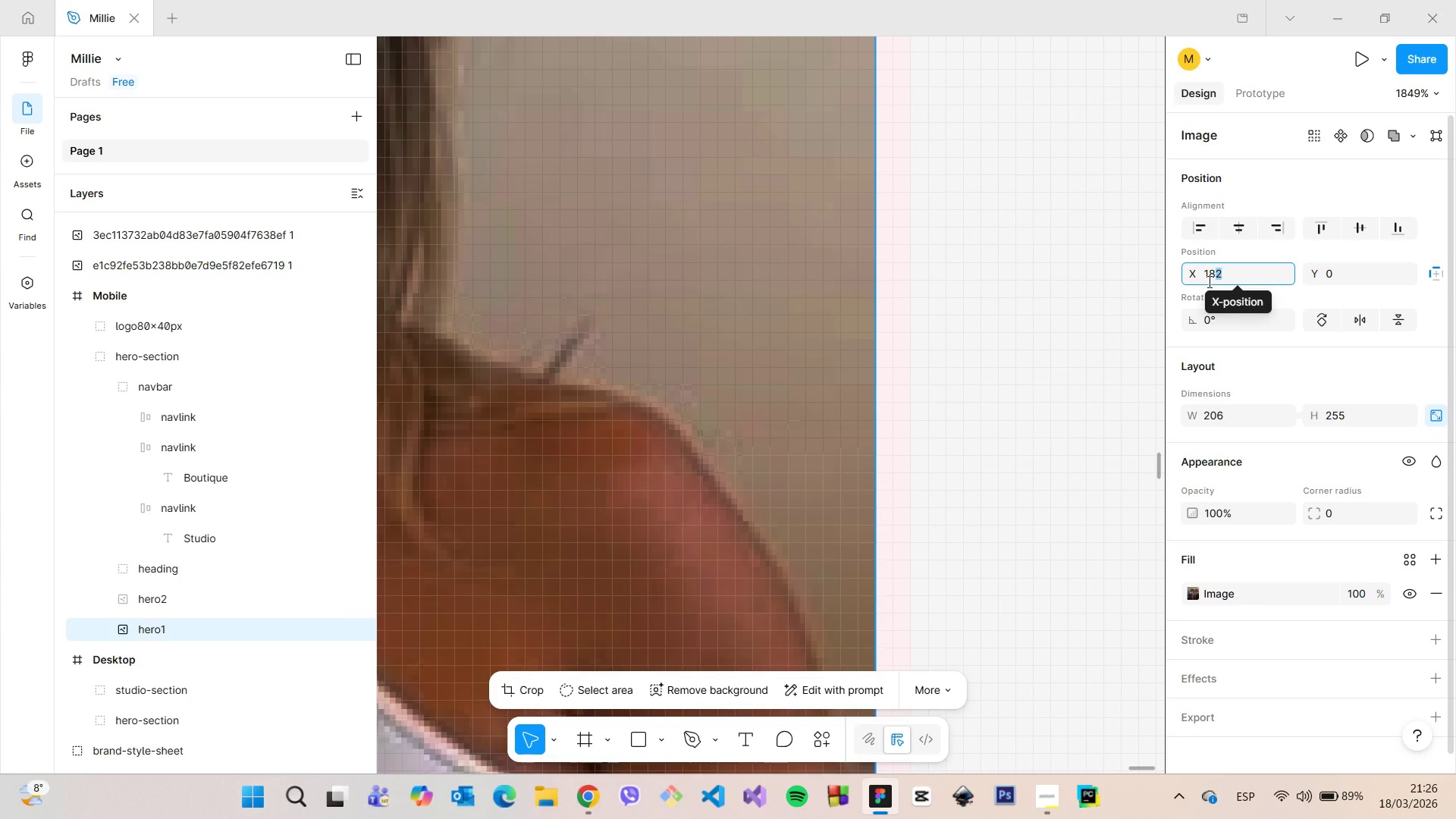 
key(4)
 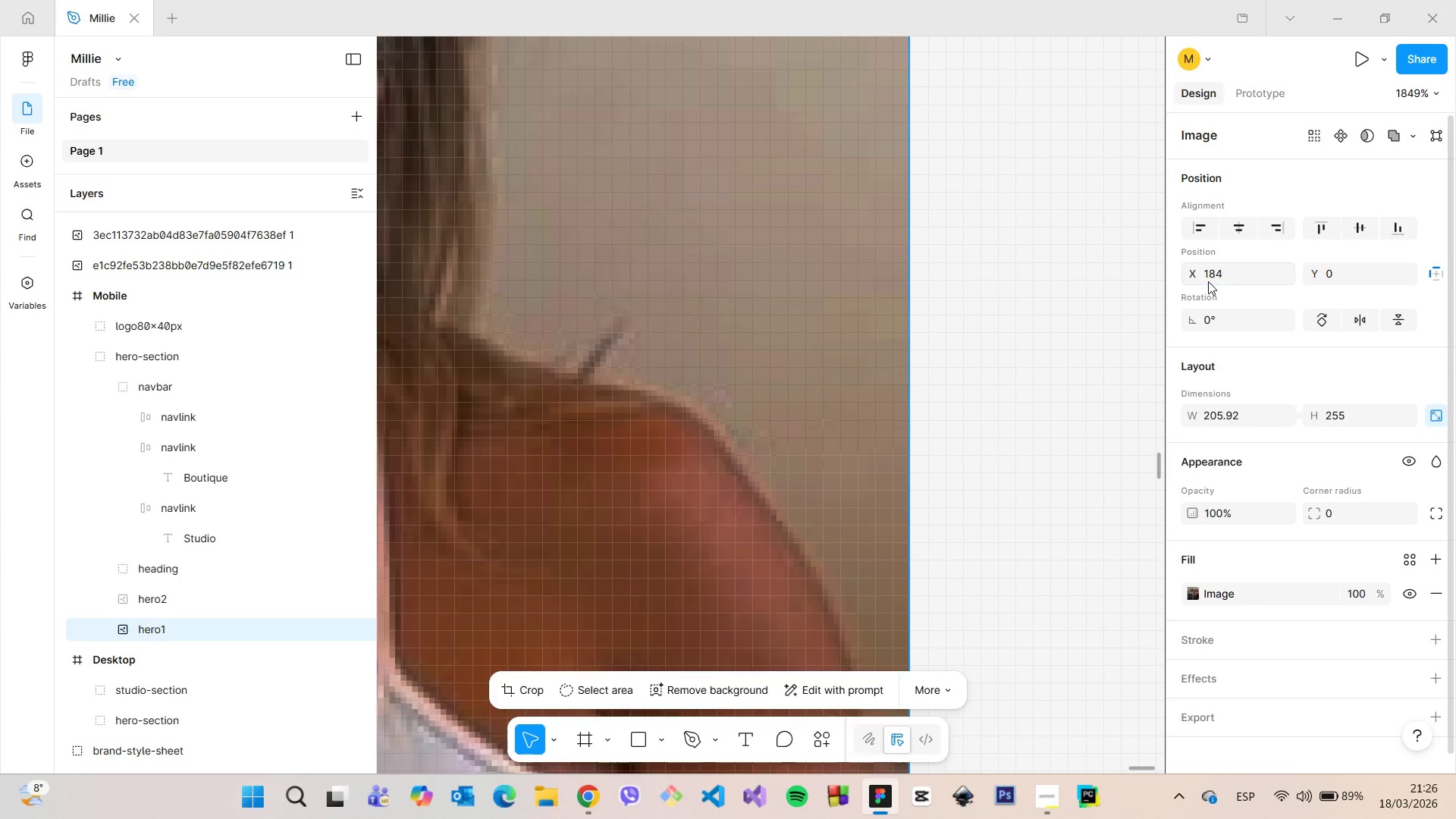 
key(Enter)
 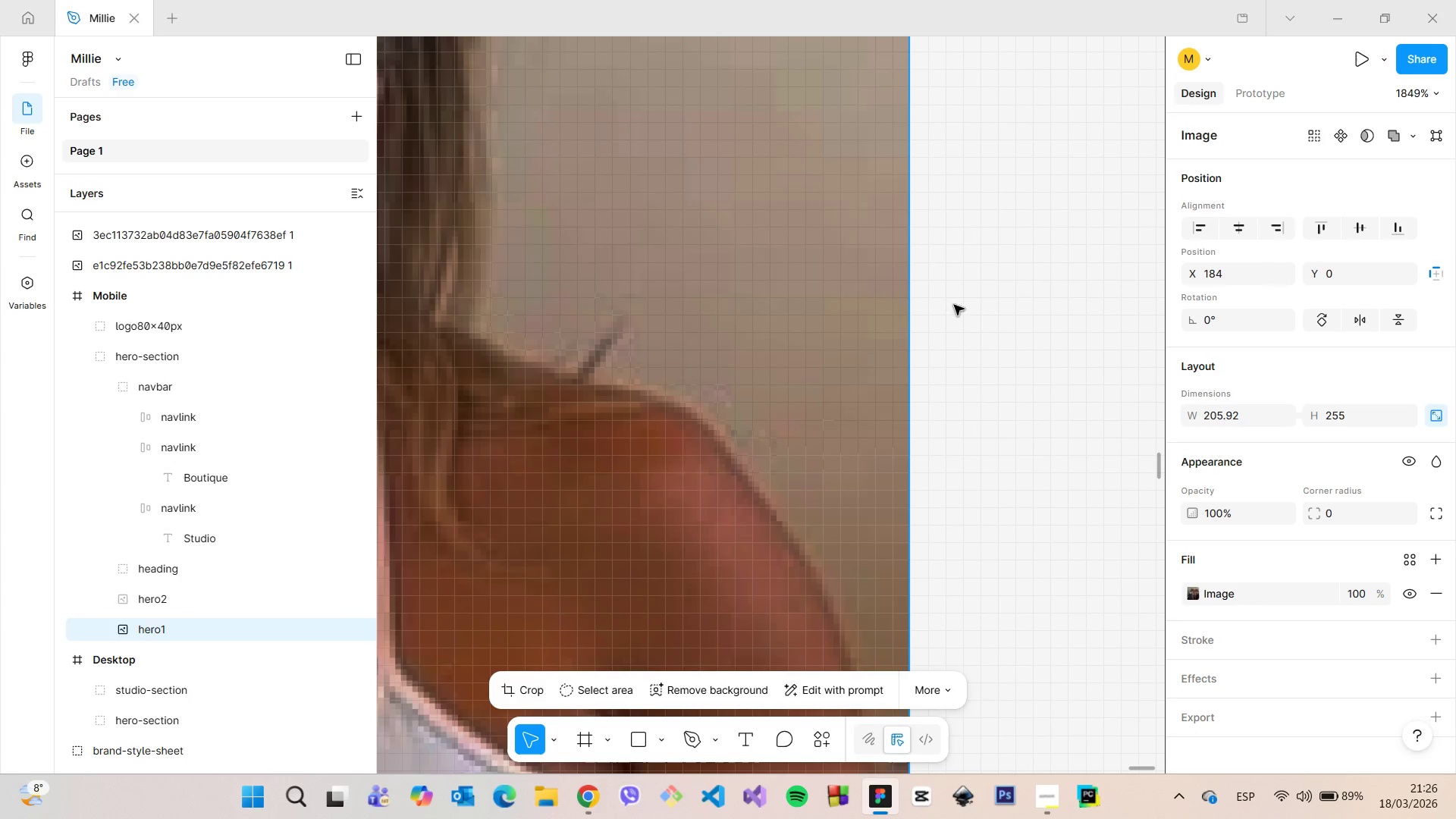 
scroll: coordinate [749, 332], scroll_direction: down, amount: 19.0
 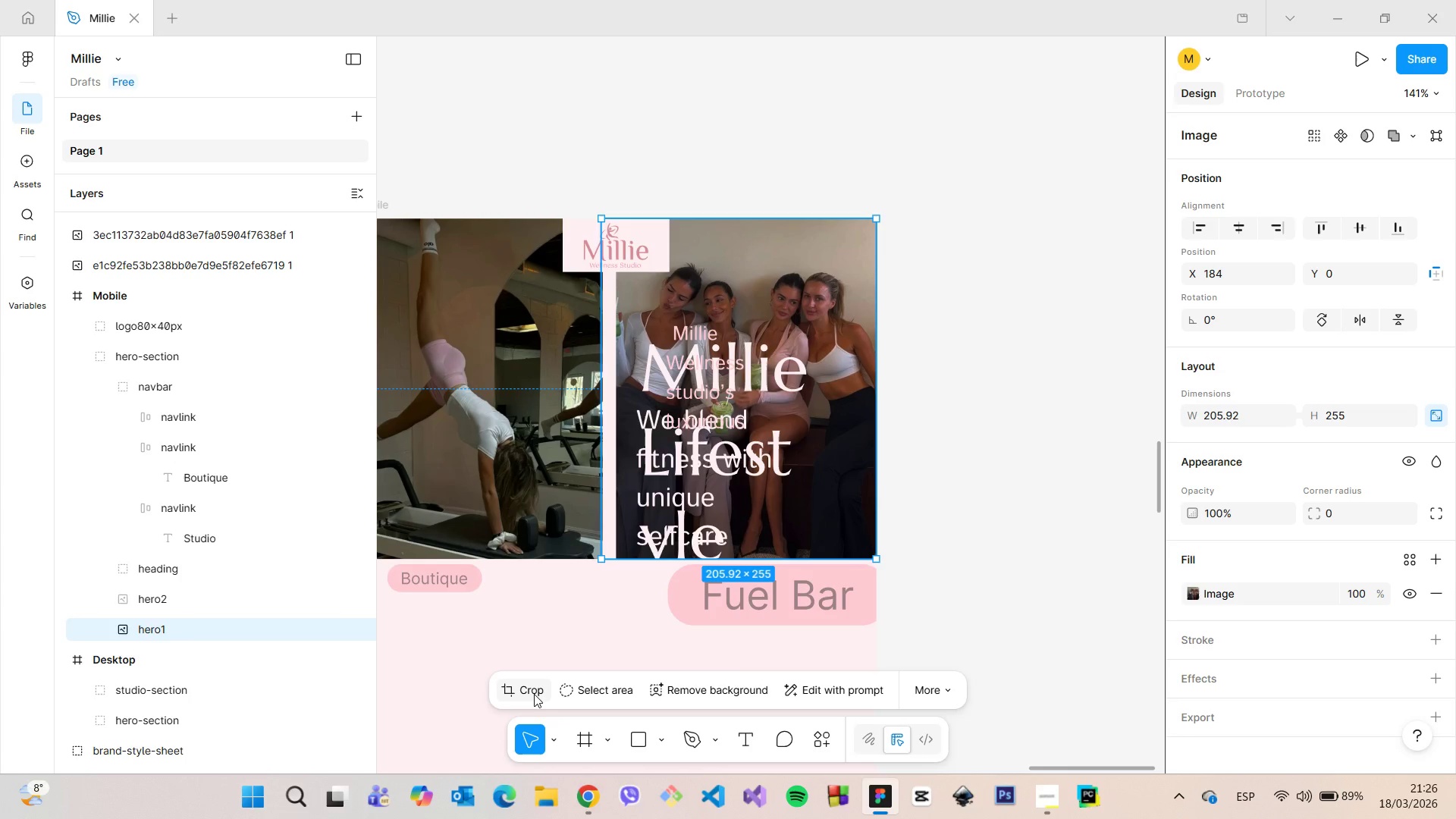 
left_click([534, 694])
 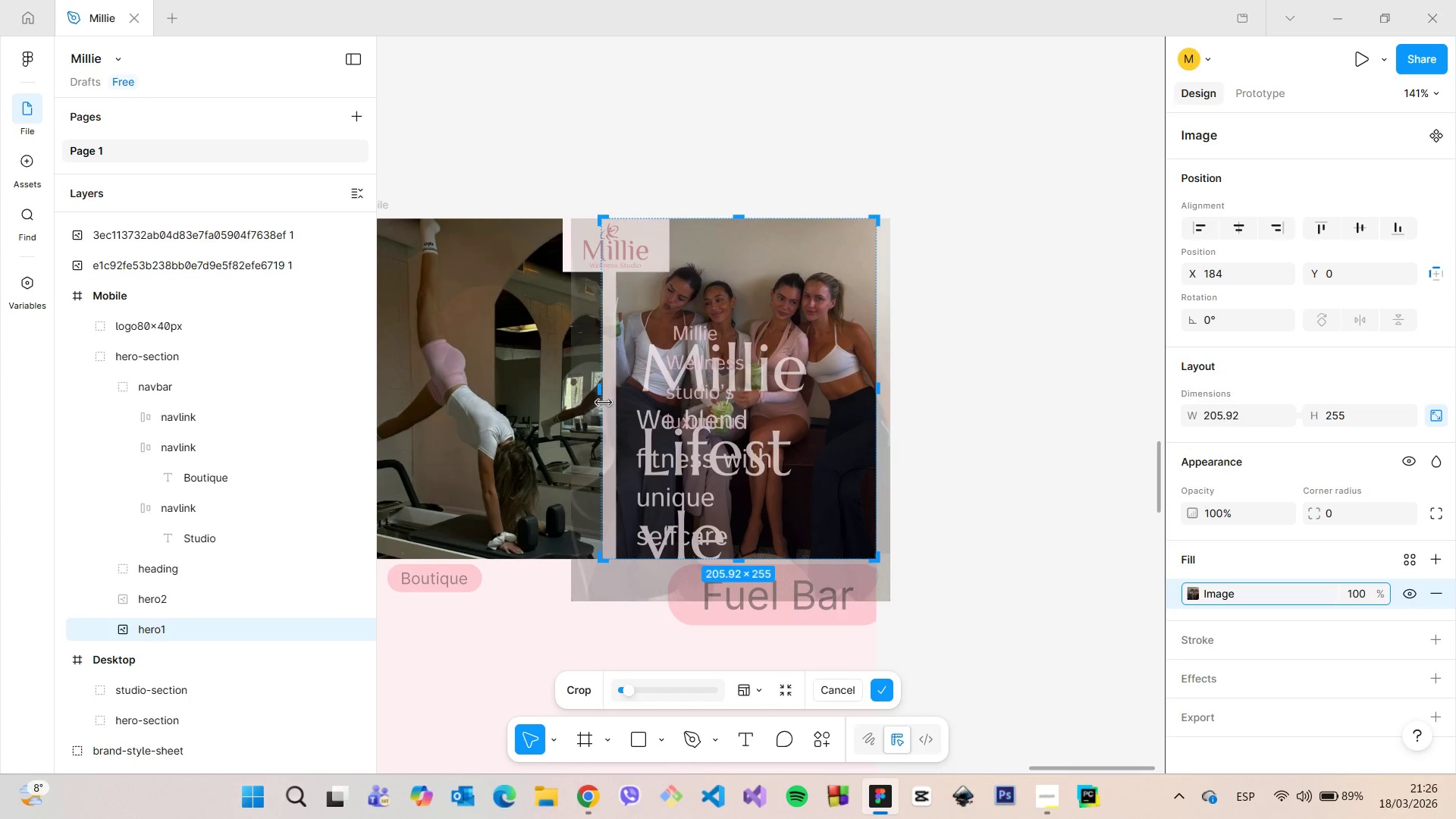 
left_click_drag(start_coordinate=[600, 399], to_coordinate=[612, 400])
 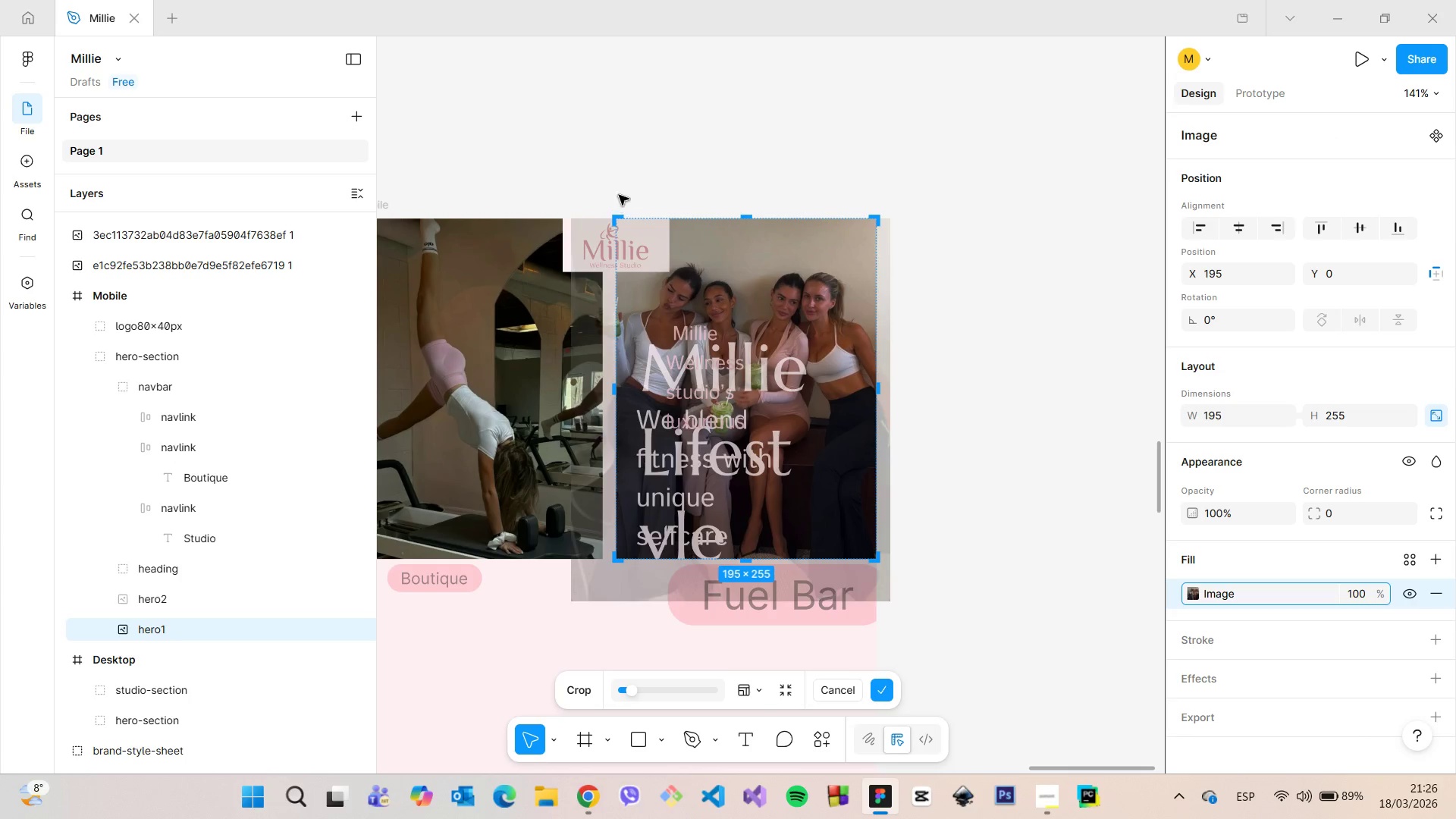 
left_click([621, 177])
 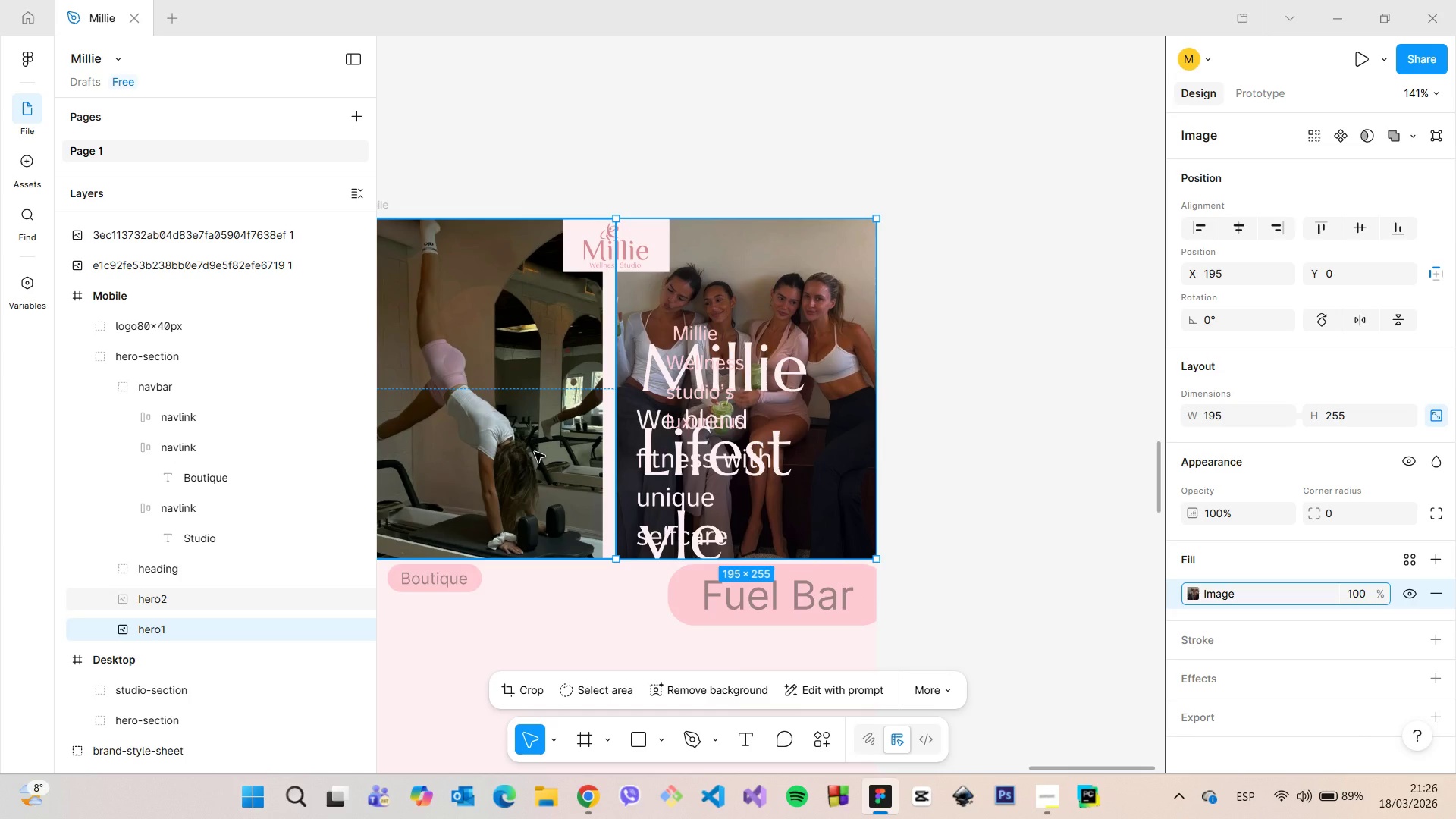 
left_click([535, 452])
 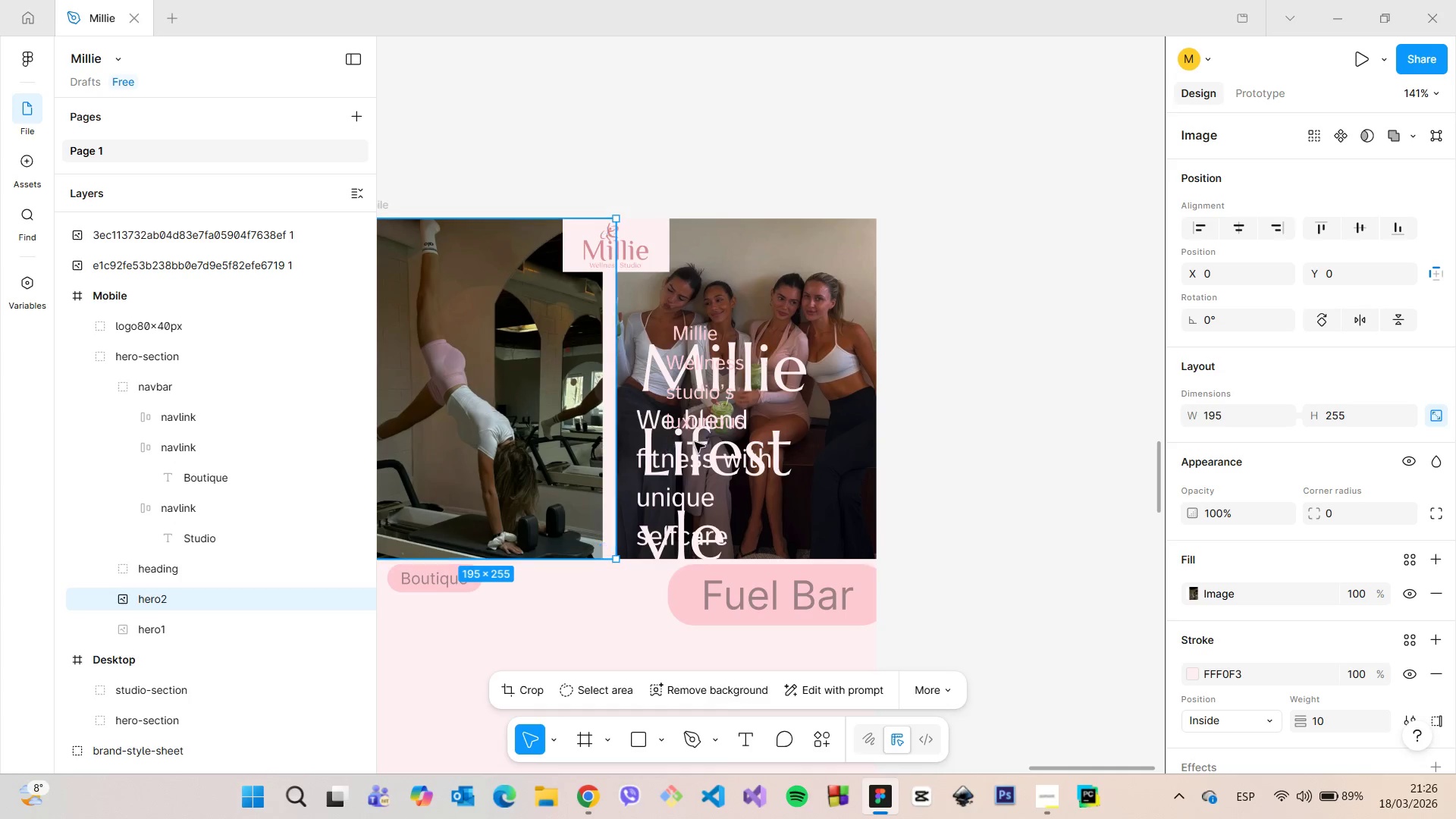 
left_click([696, 442])
 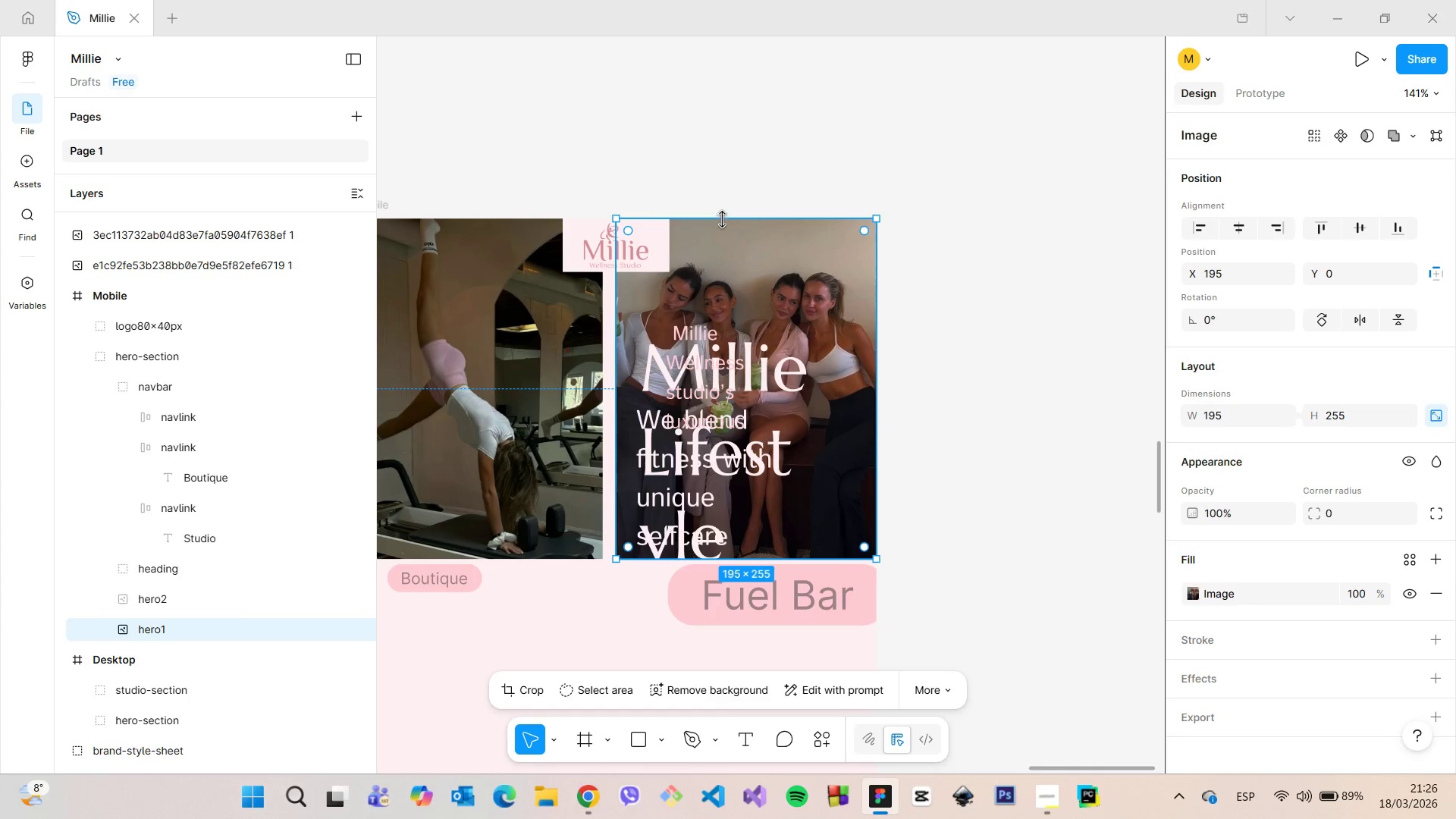 
left_click([715, 146])
 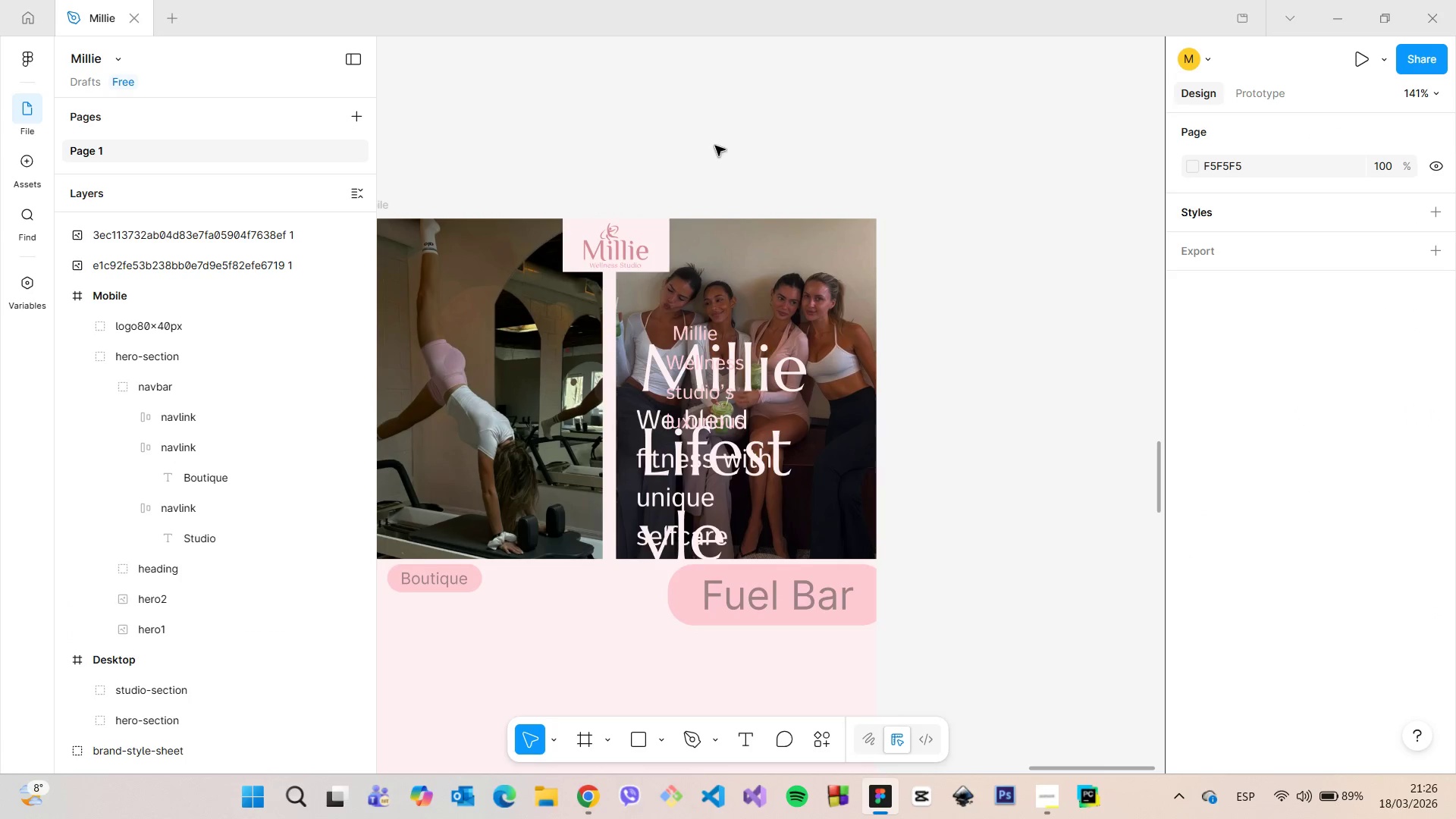 
scroll: coordinate [714, 148], scroll_direction: down, amount: 3.0
 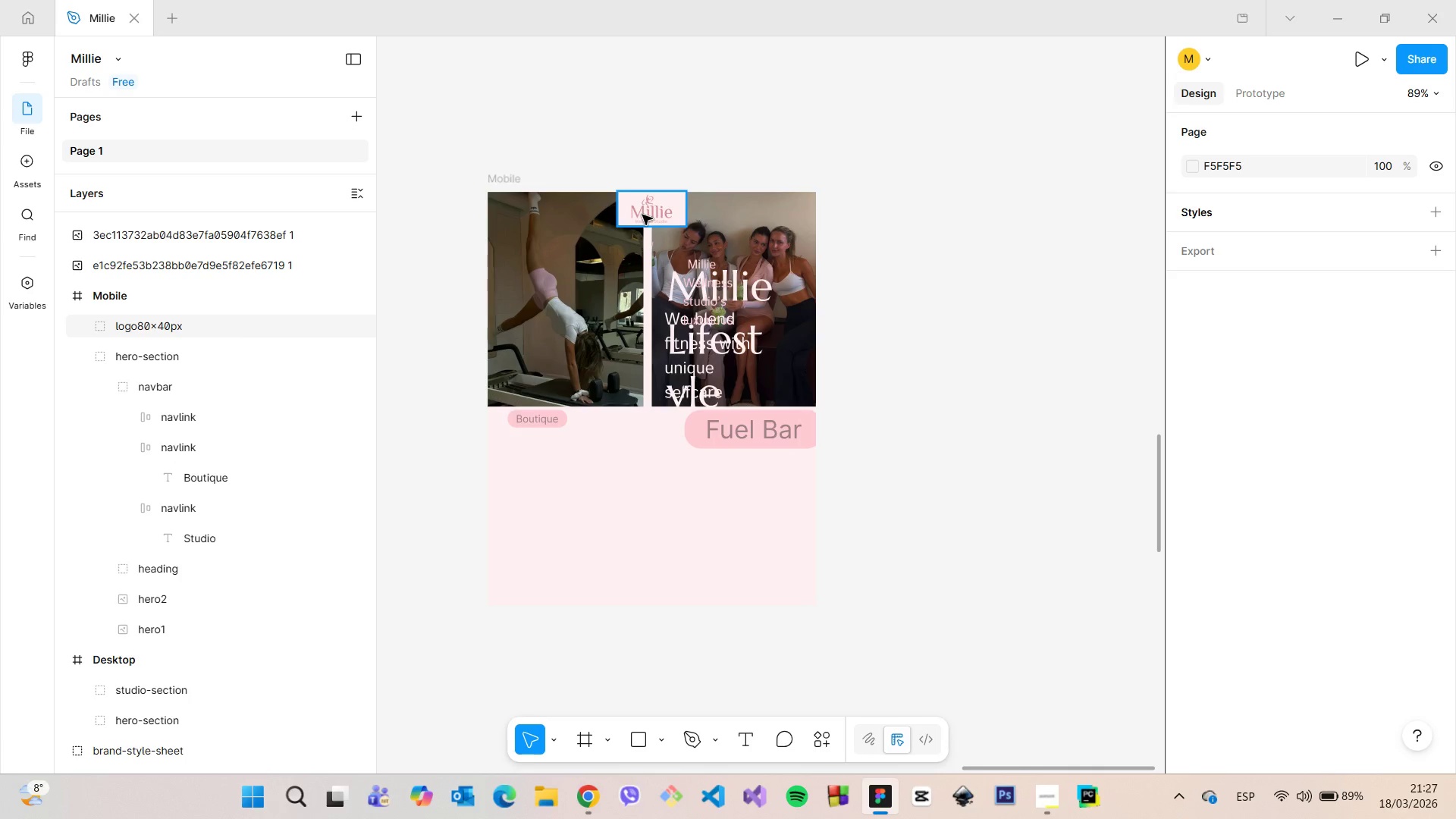 
wait(14.2)
 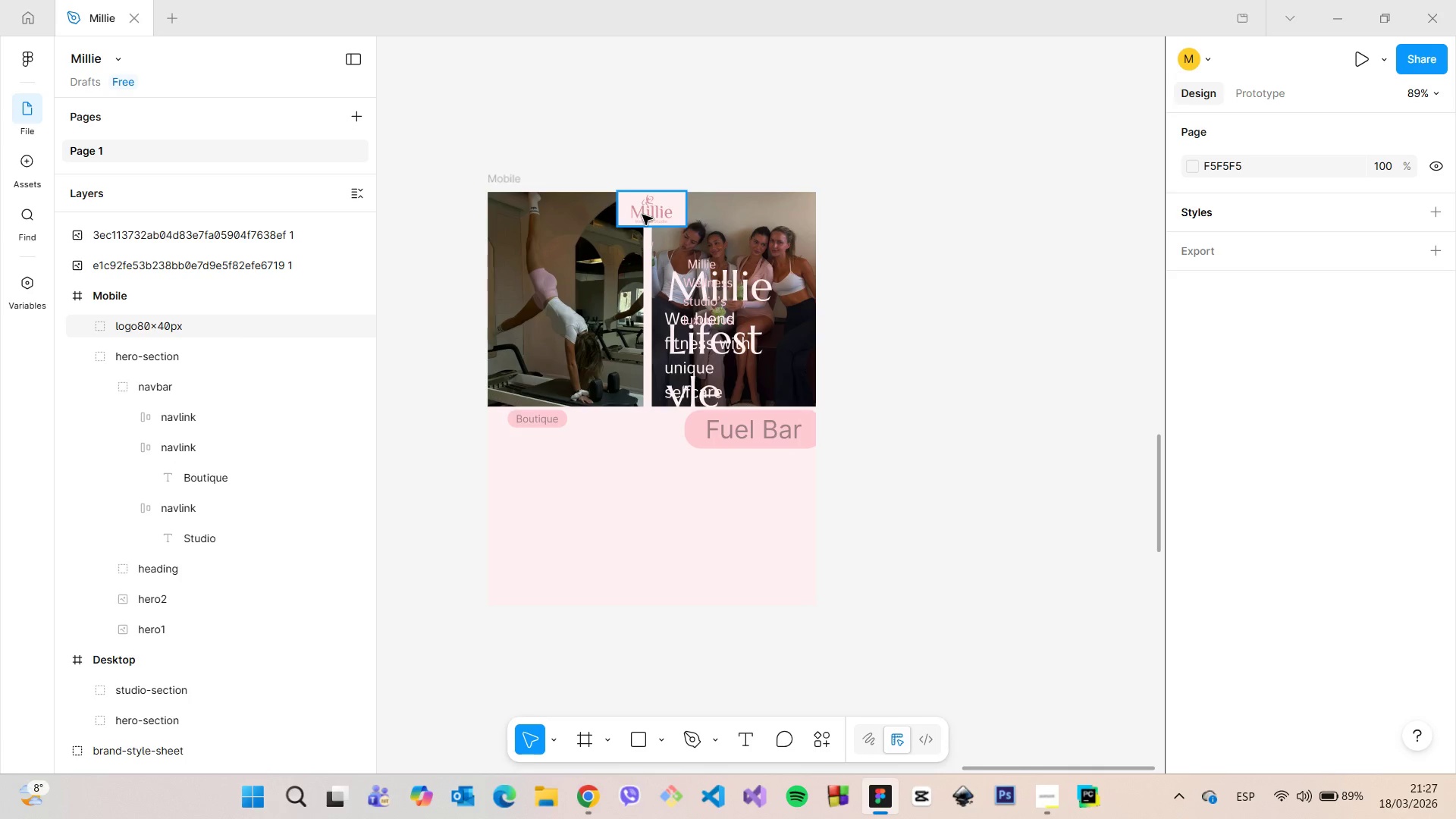 
scroll: coordinate [642, 218], scroll_direction: up, amount: 7.0
 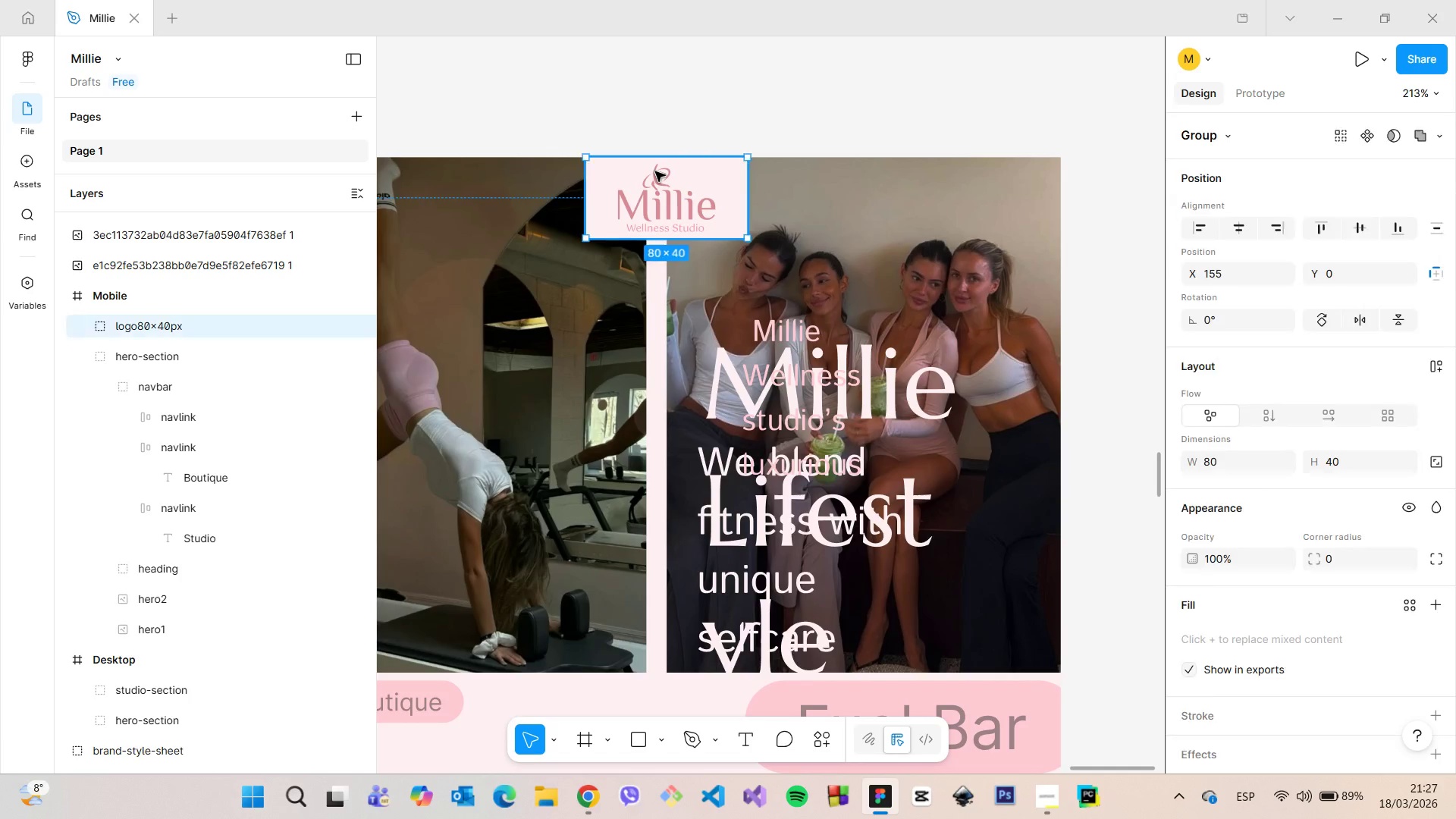 
left_click([655, 171])
 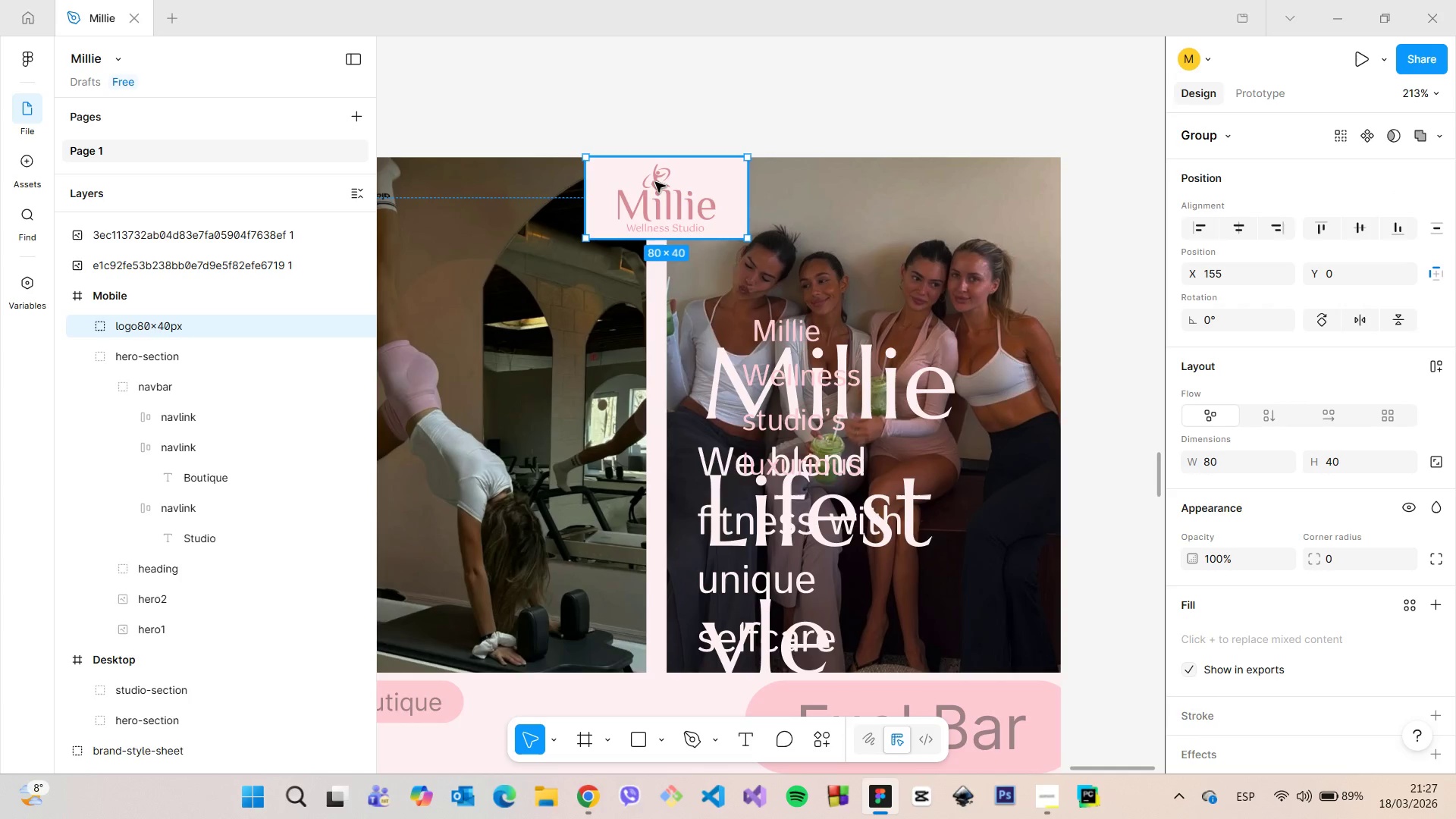 
left_click_drag(start_coordinate=[655, 183], to_coordinate=[656, 196])
 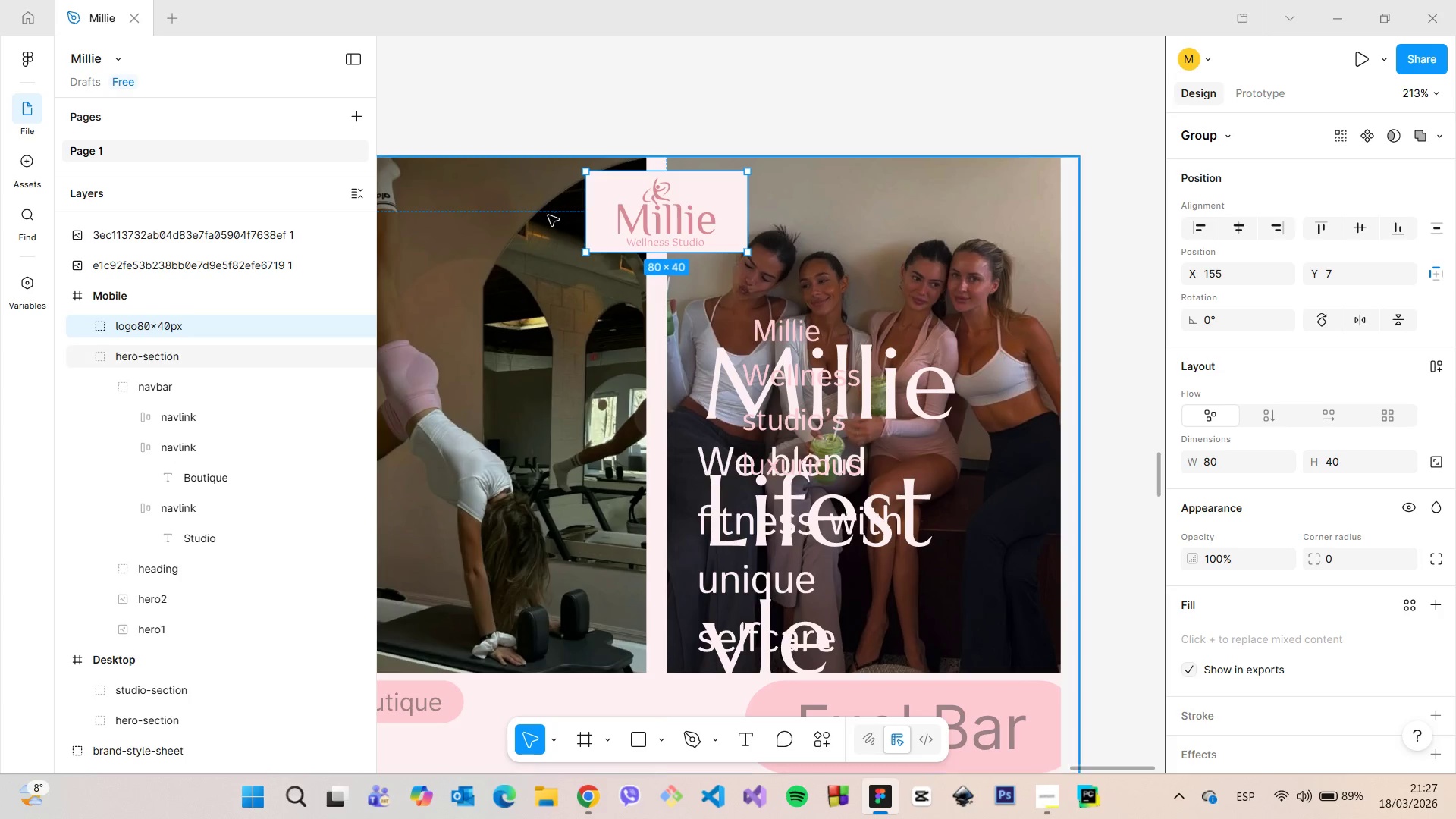 
hold_key(key=AltLeft, duration=0.58)
 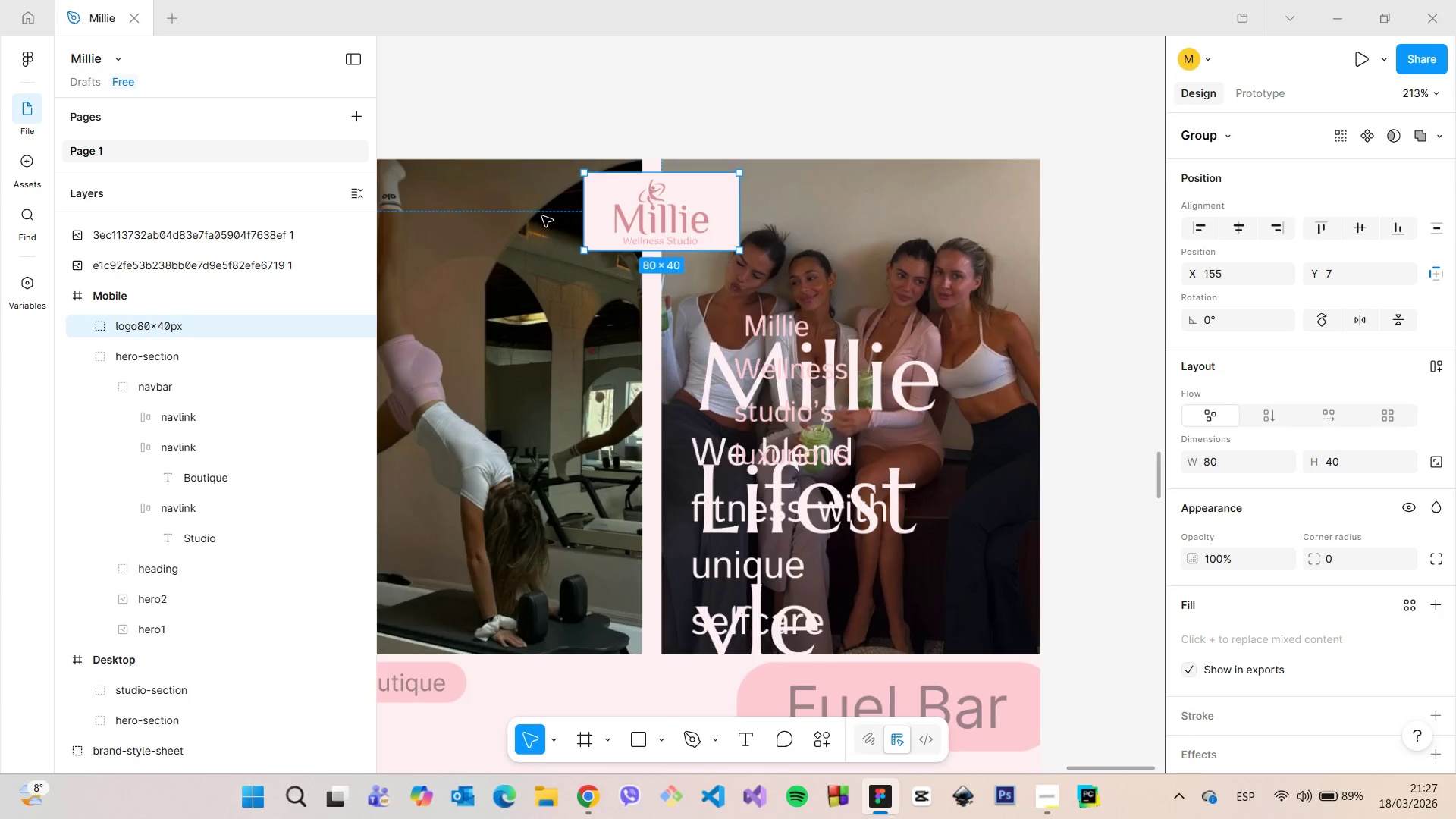 
scroll: coordinate [538, 221], scroll_direction: down, amount: 15.0
 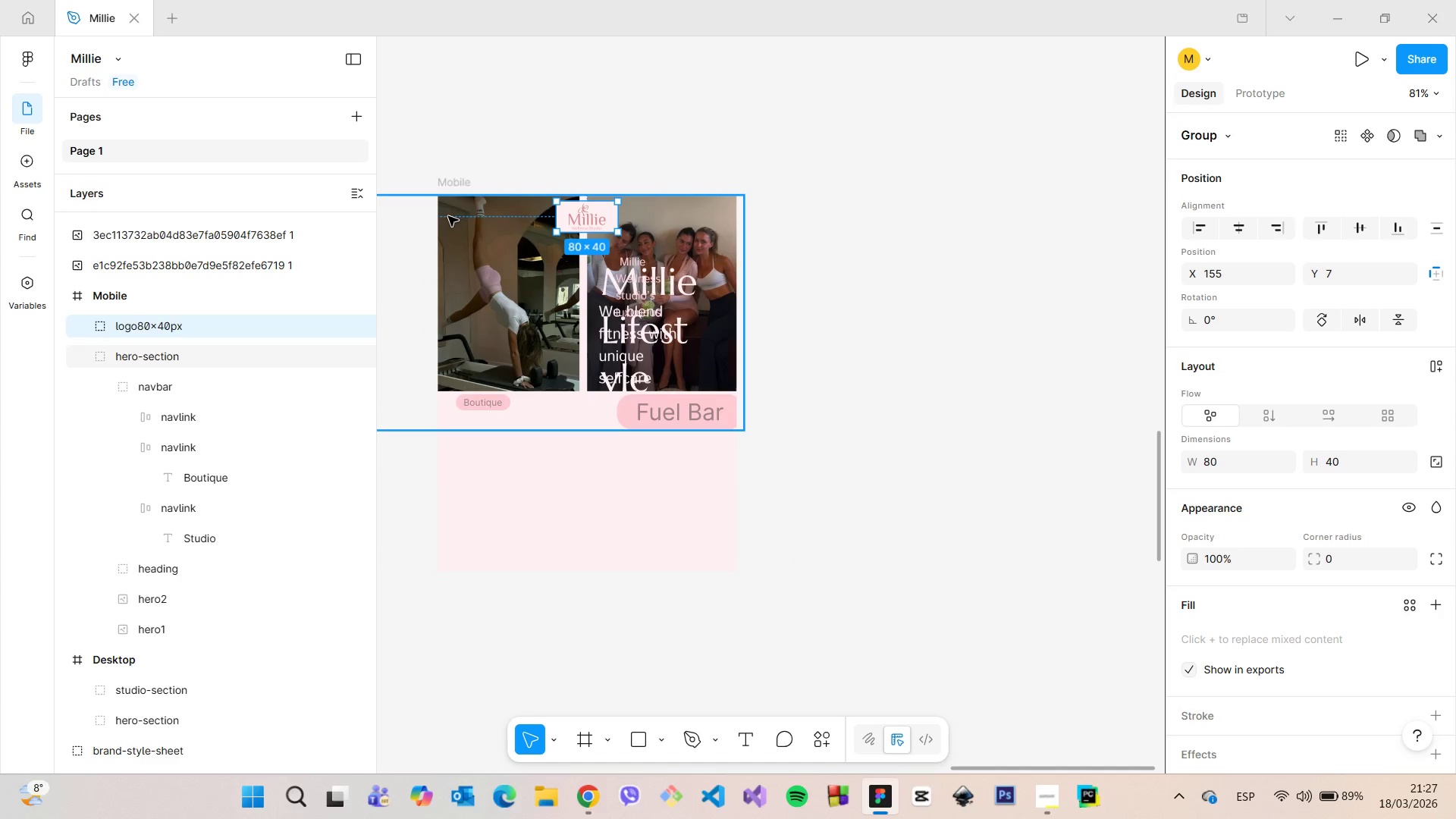 
double_click([448, 216])
 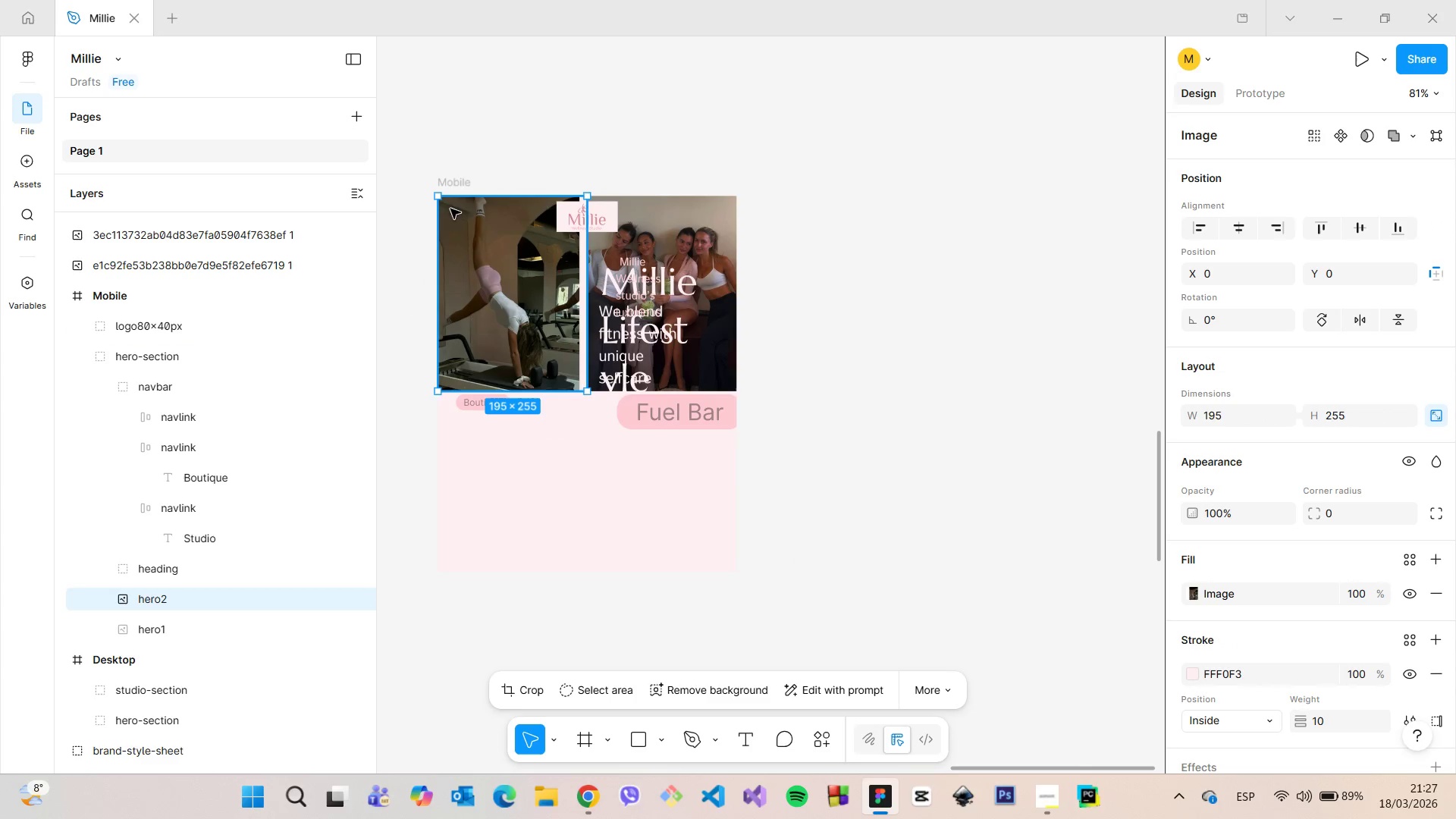 
scroll: coordinate [458, 196], scroll_direction: up, amount: 5.0
 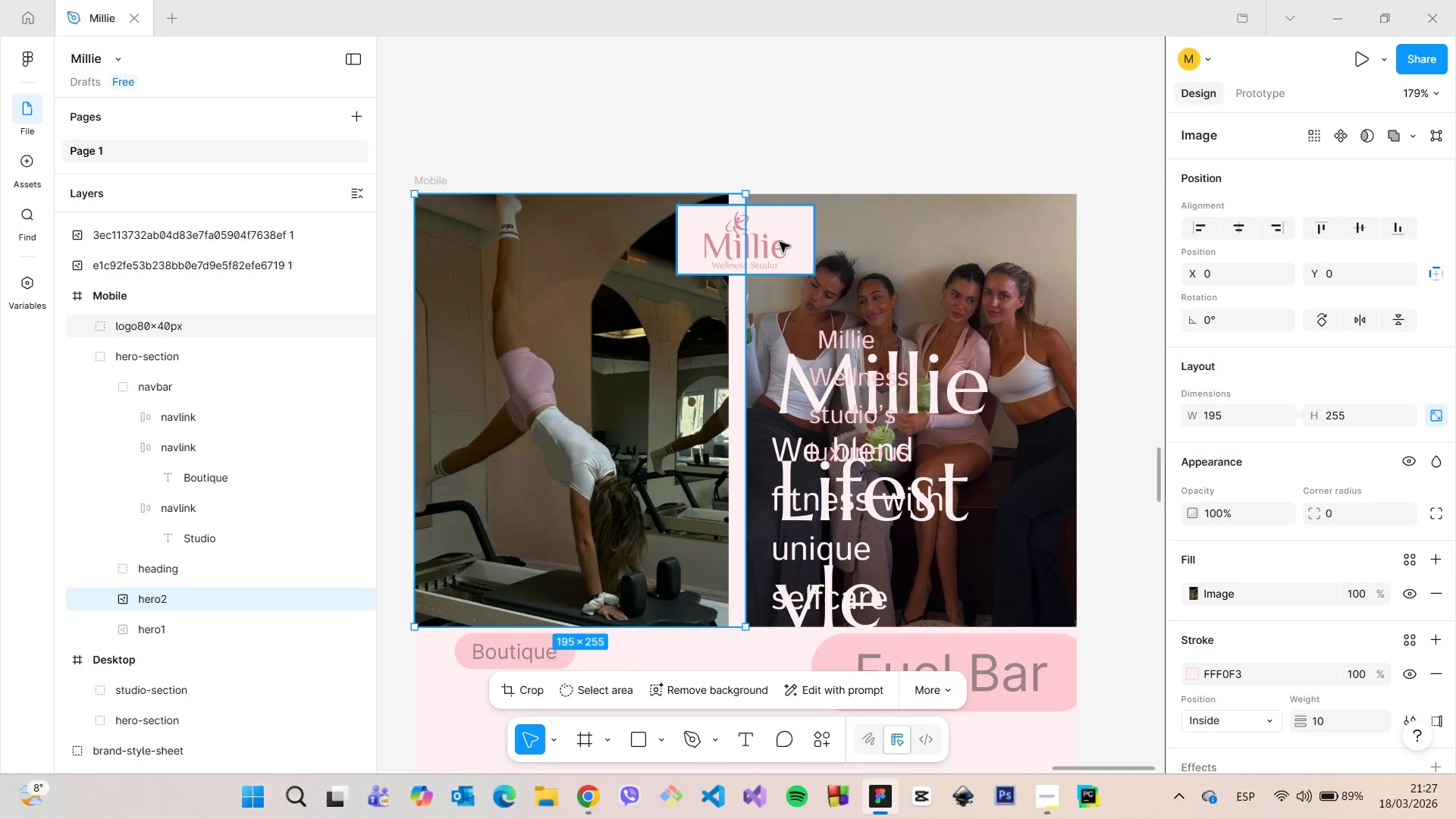 
left_click([780, 242])
 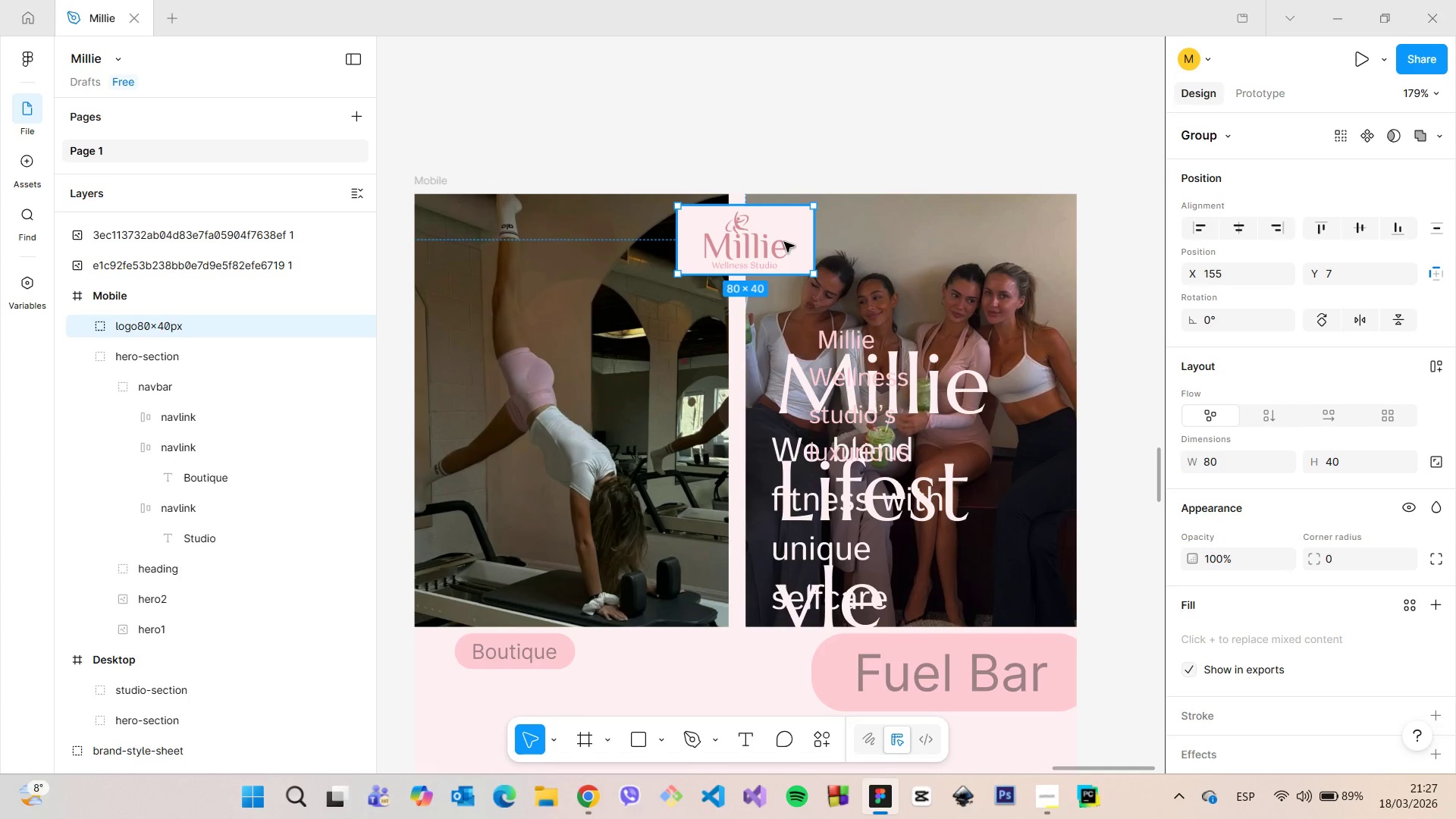 
left_click_drag(start_coordinate=[784, 242], to_coordinate=[780, 249])
 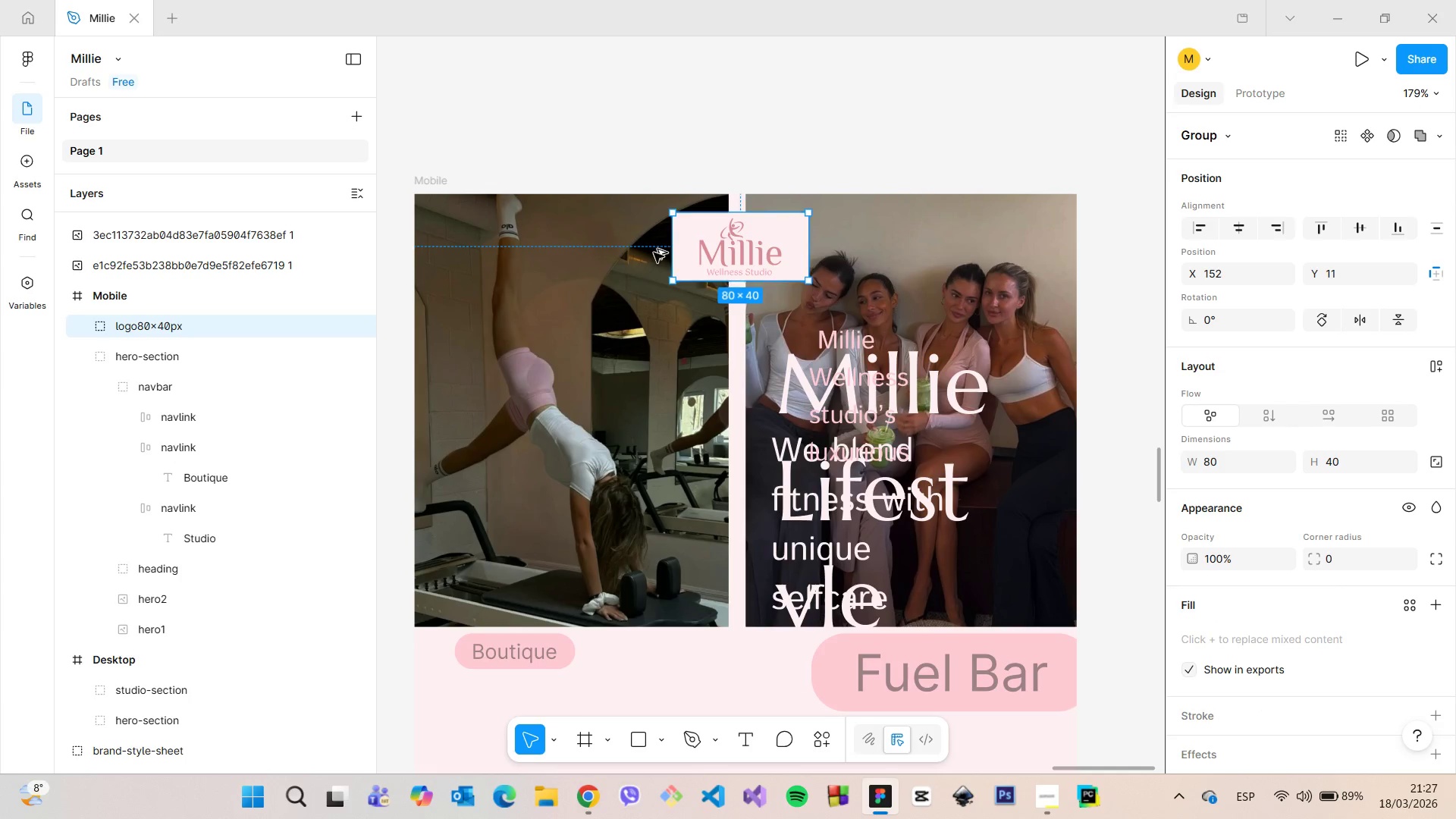 
hold_key(key=AltLeft, duration=1.52)
 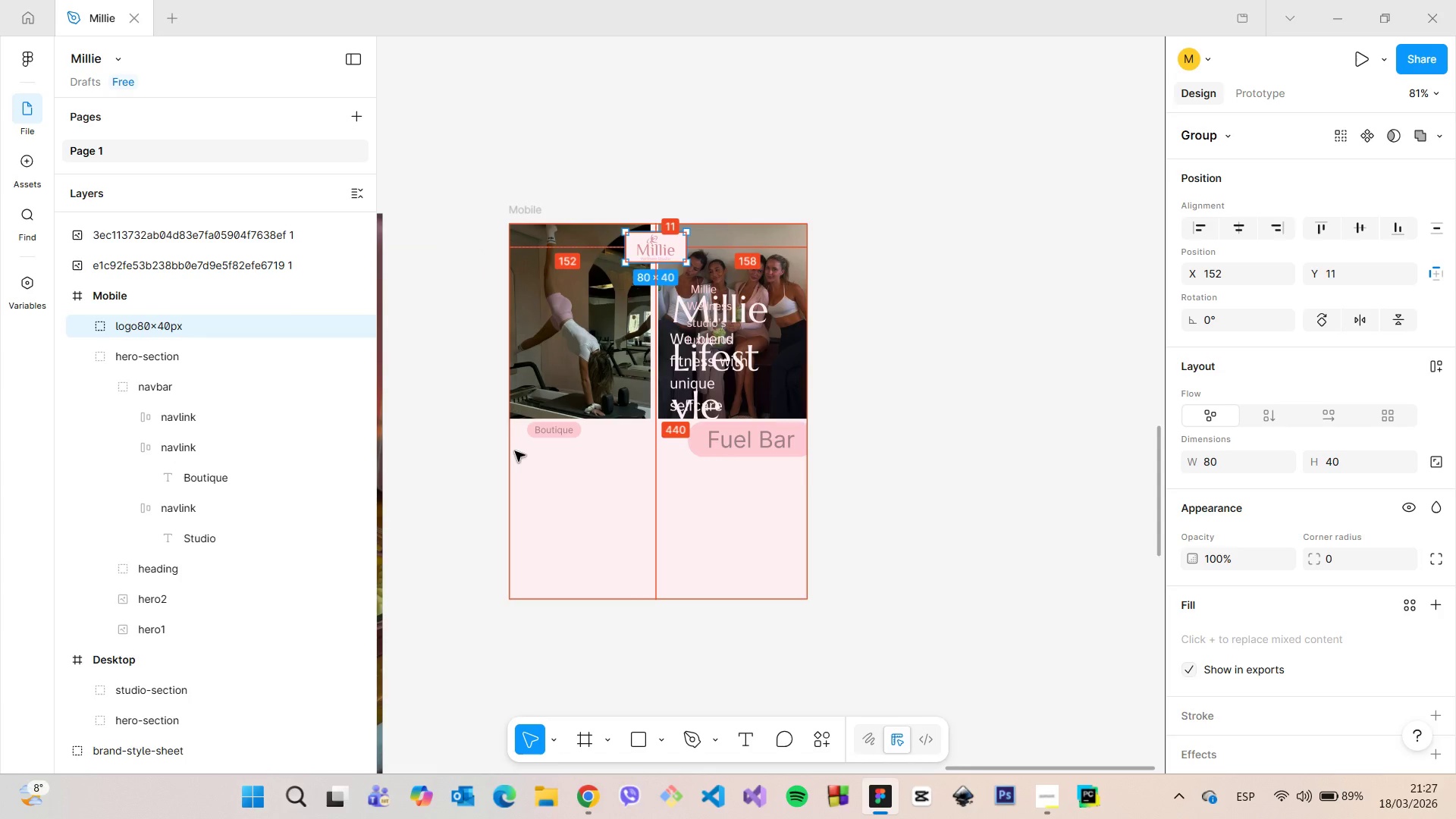 
hold_key(key=AltLeft, duration=1.47)
 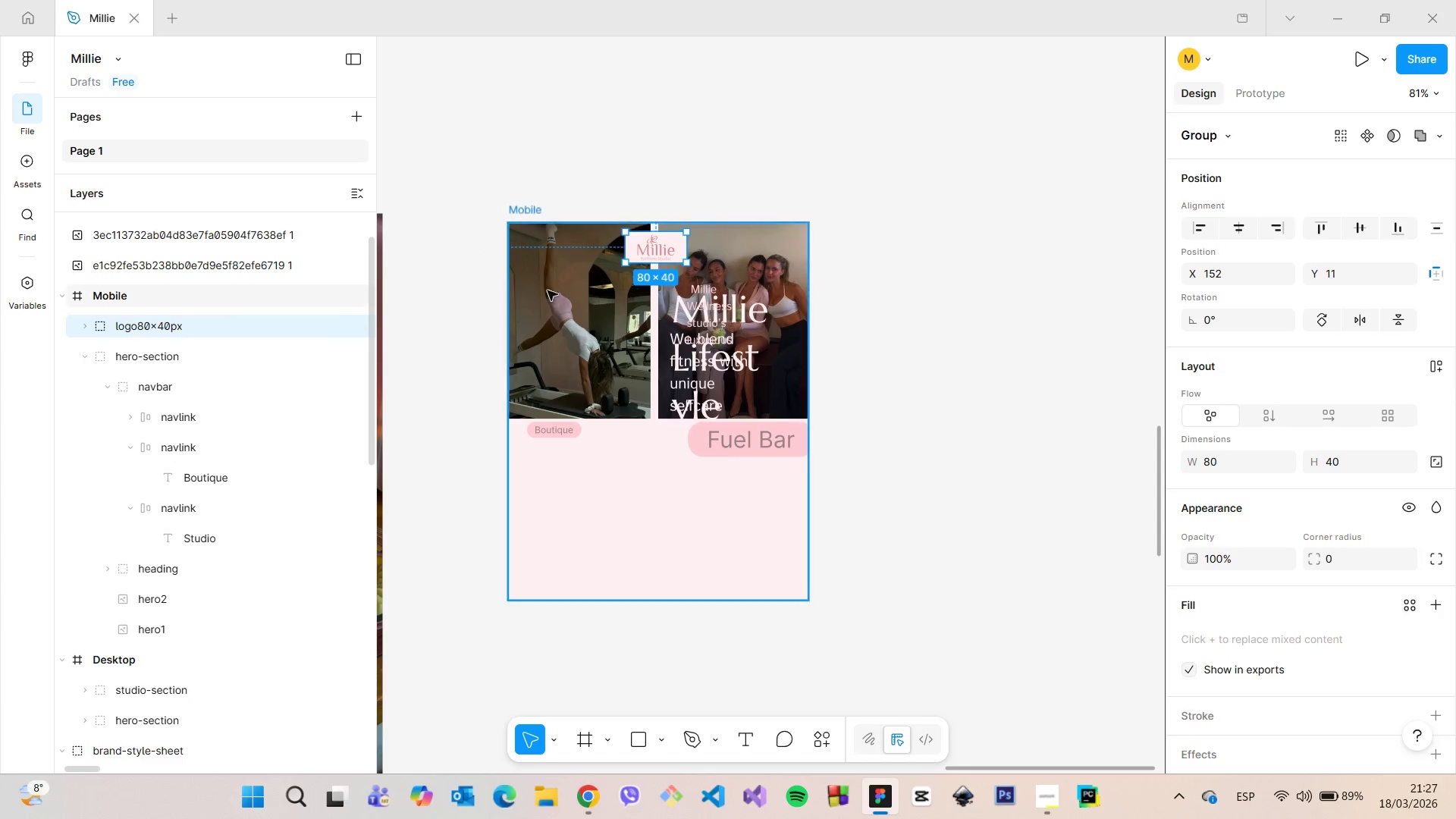 
scroll: coordinate [587, 248], scroll_direction: down, amount: 5.0
 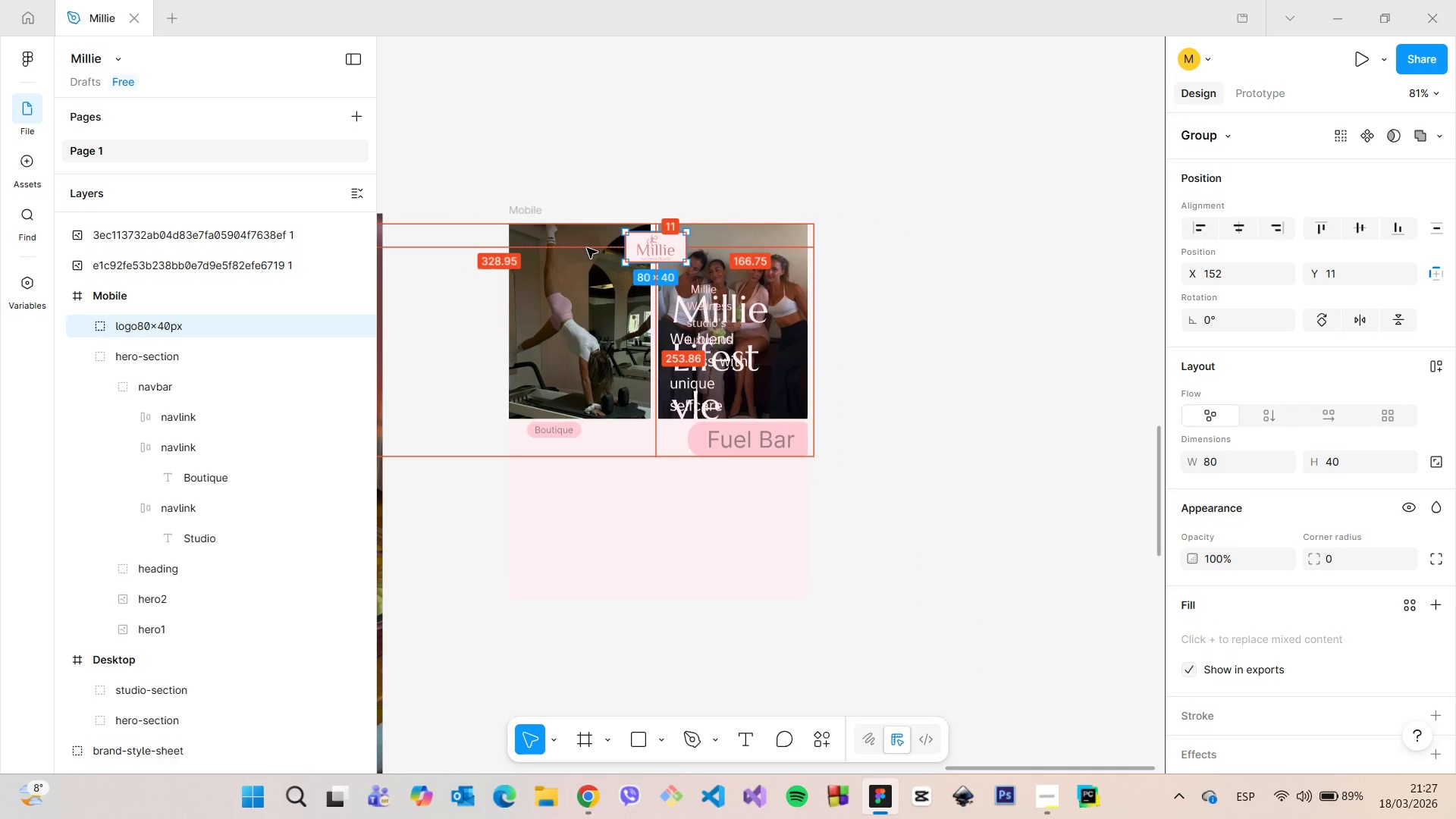 
hold_key(key=AltLeft, duration=1.48)
 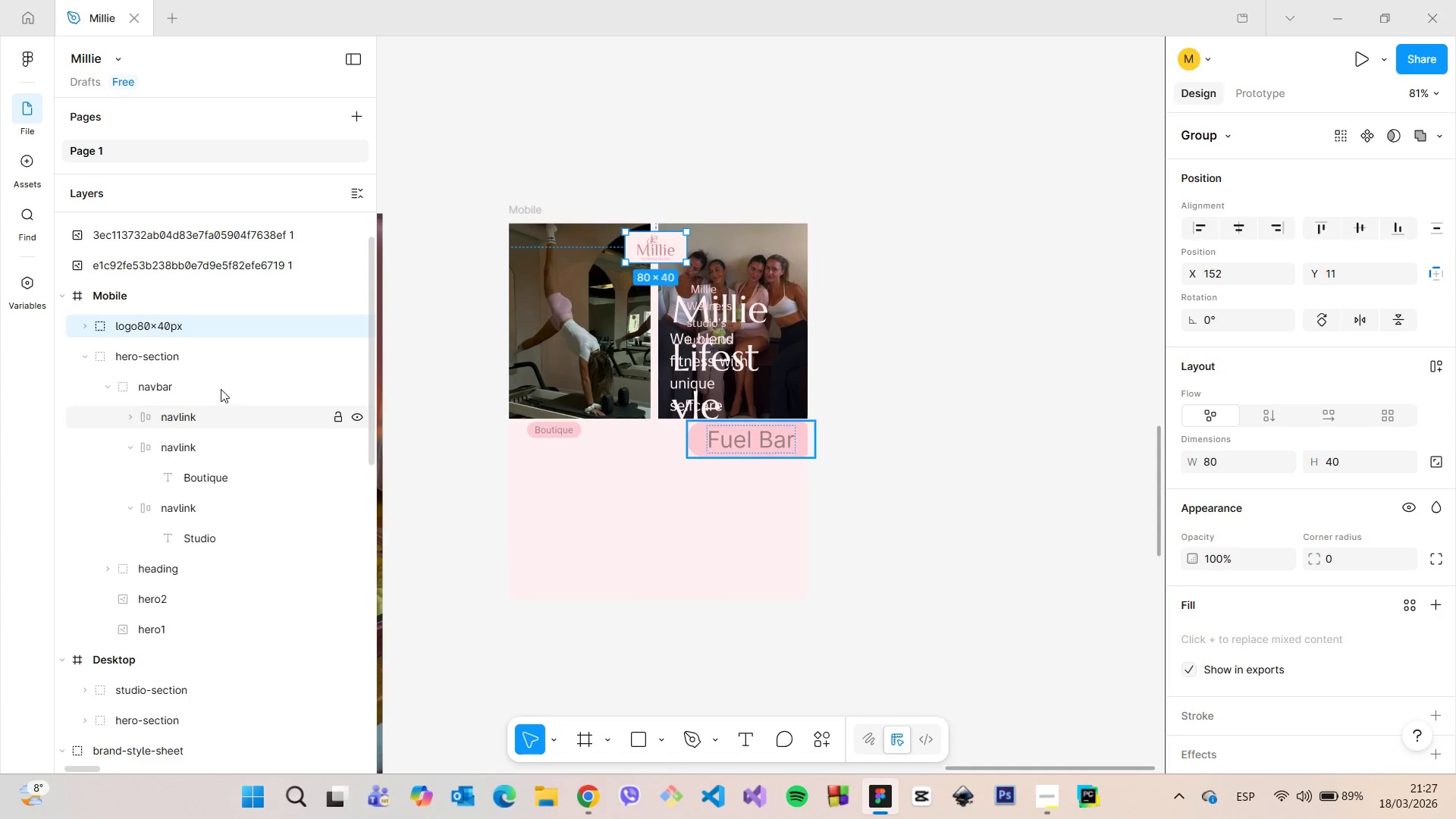 
left_click([181, 354])
 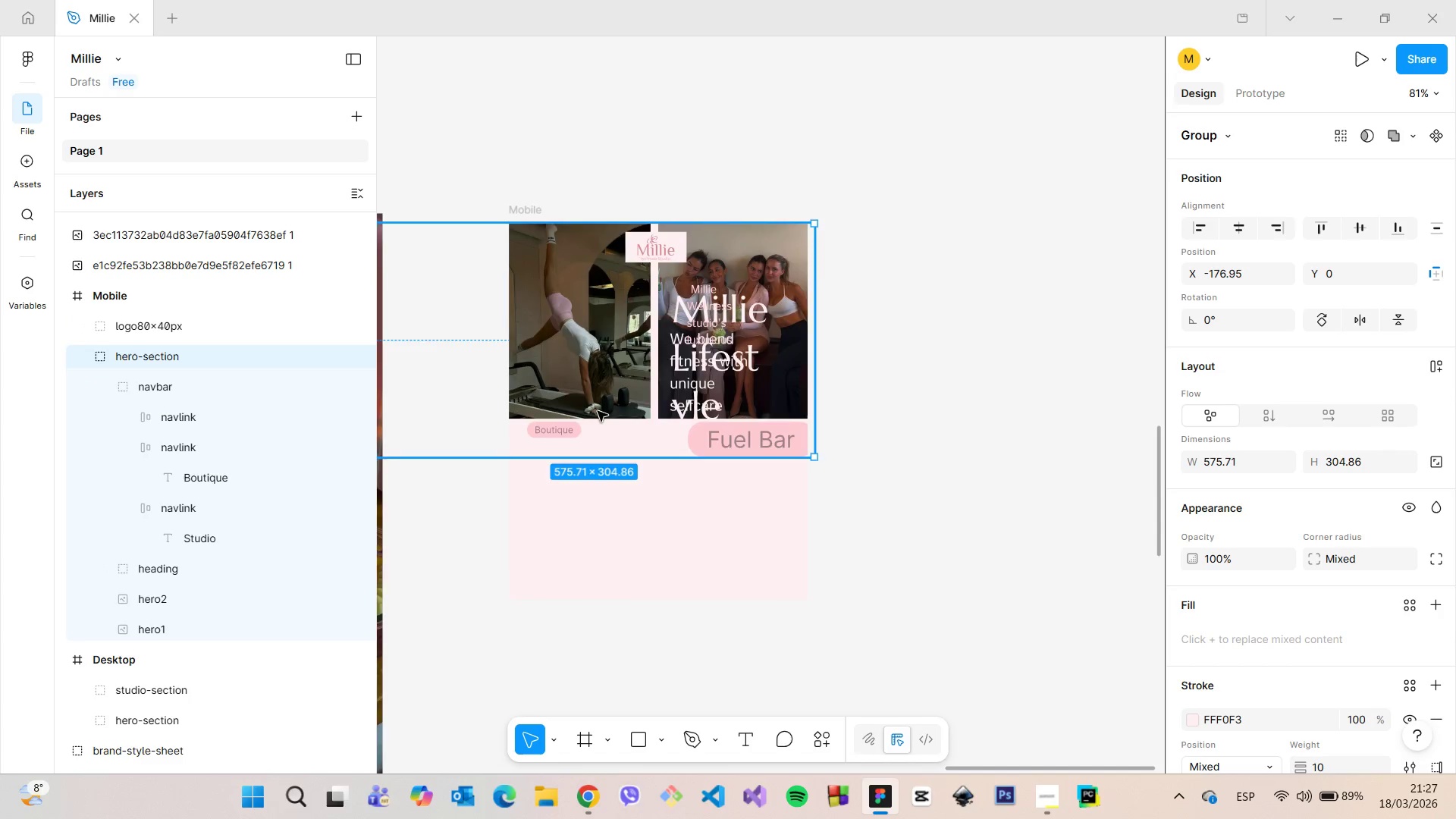 
scroll: coordinate [598, 411], scroll_direction: down, amount: 6.0
 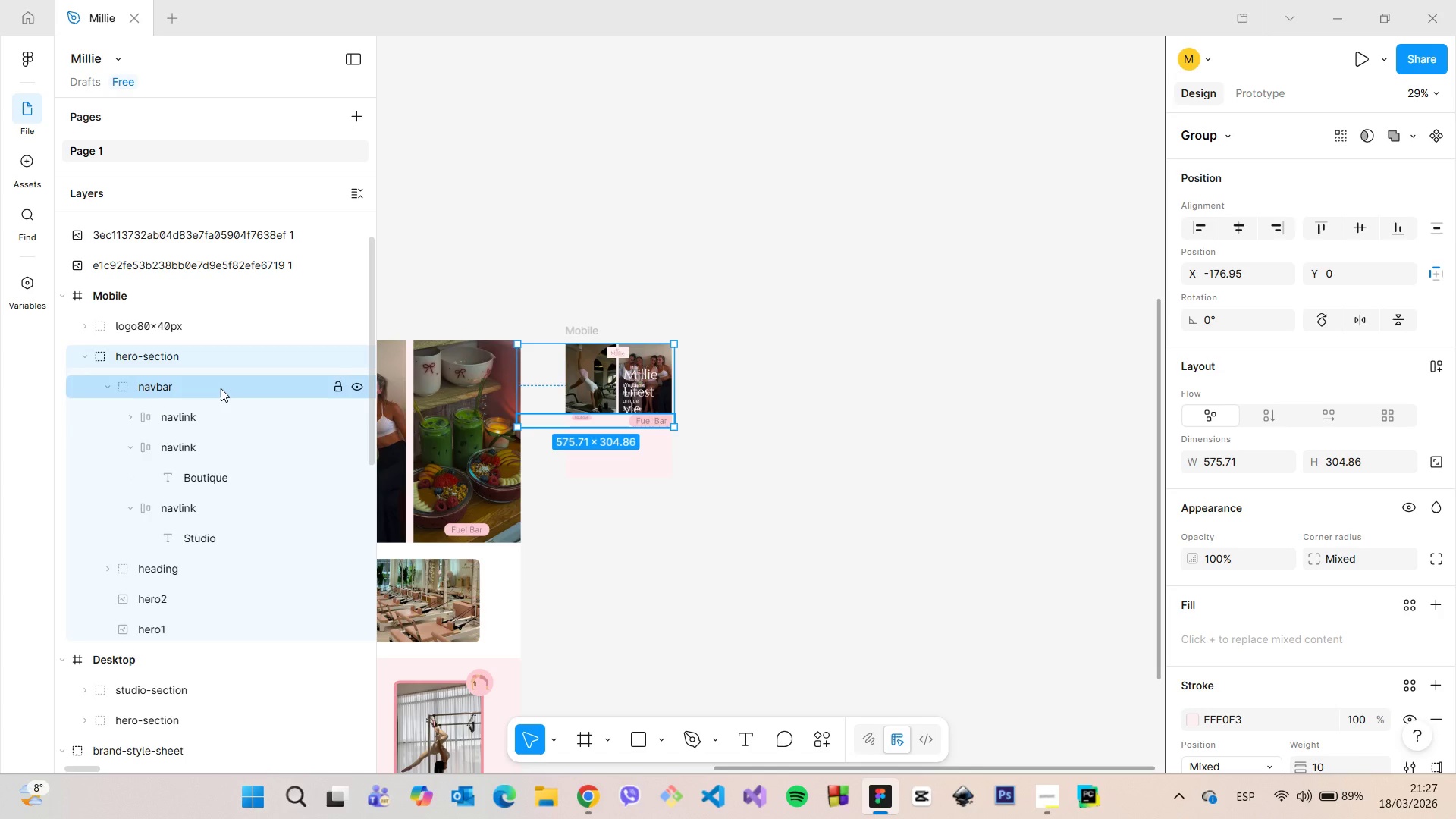 
left_click([221, 388])
 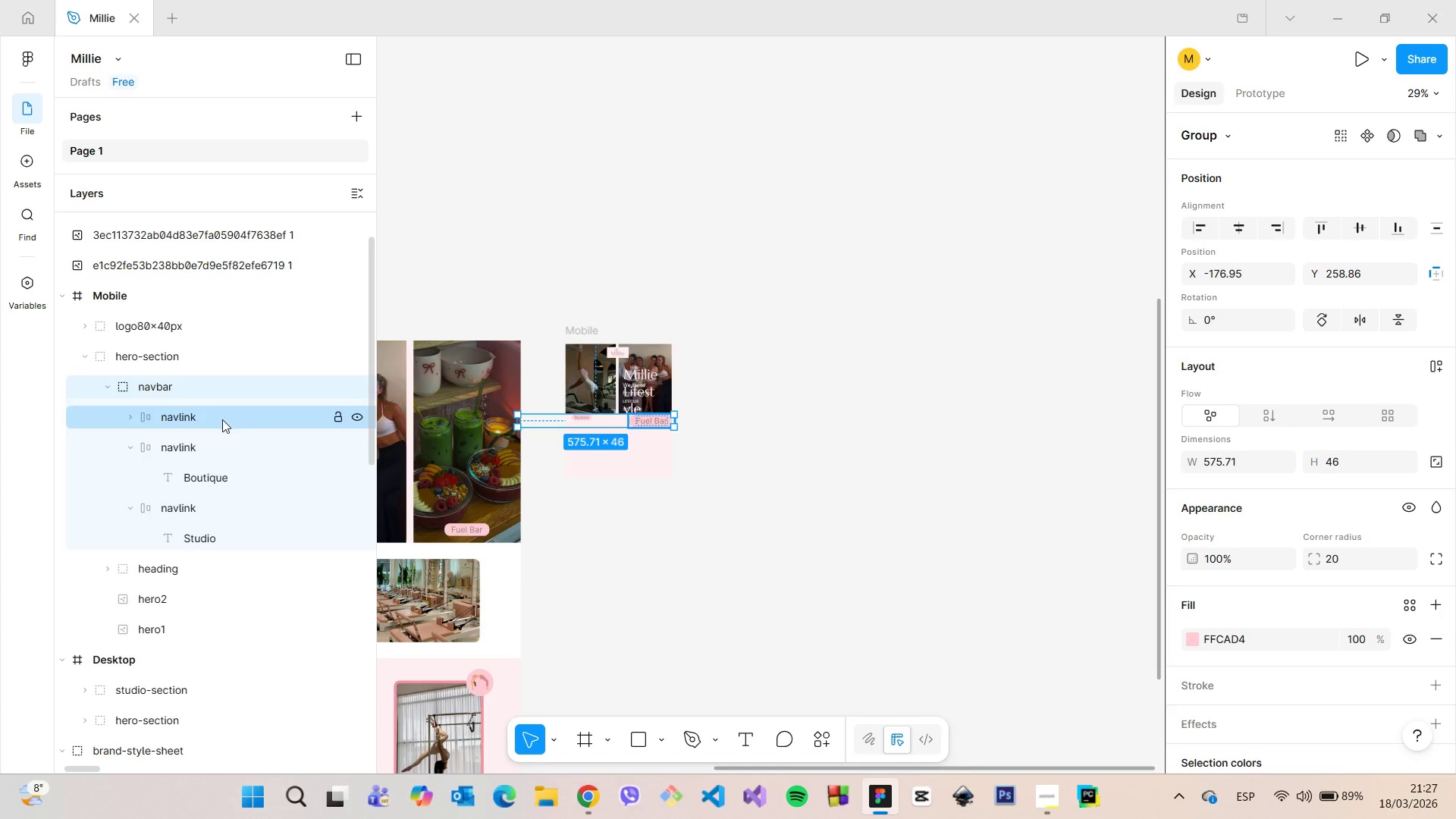 
left_click([222, 419])
 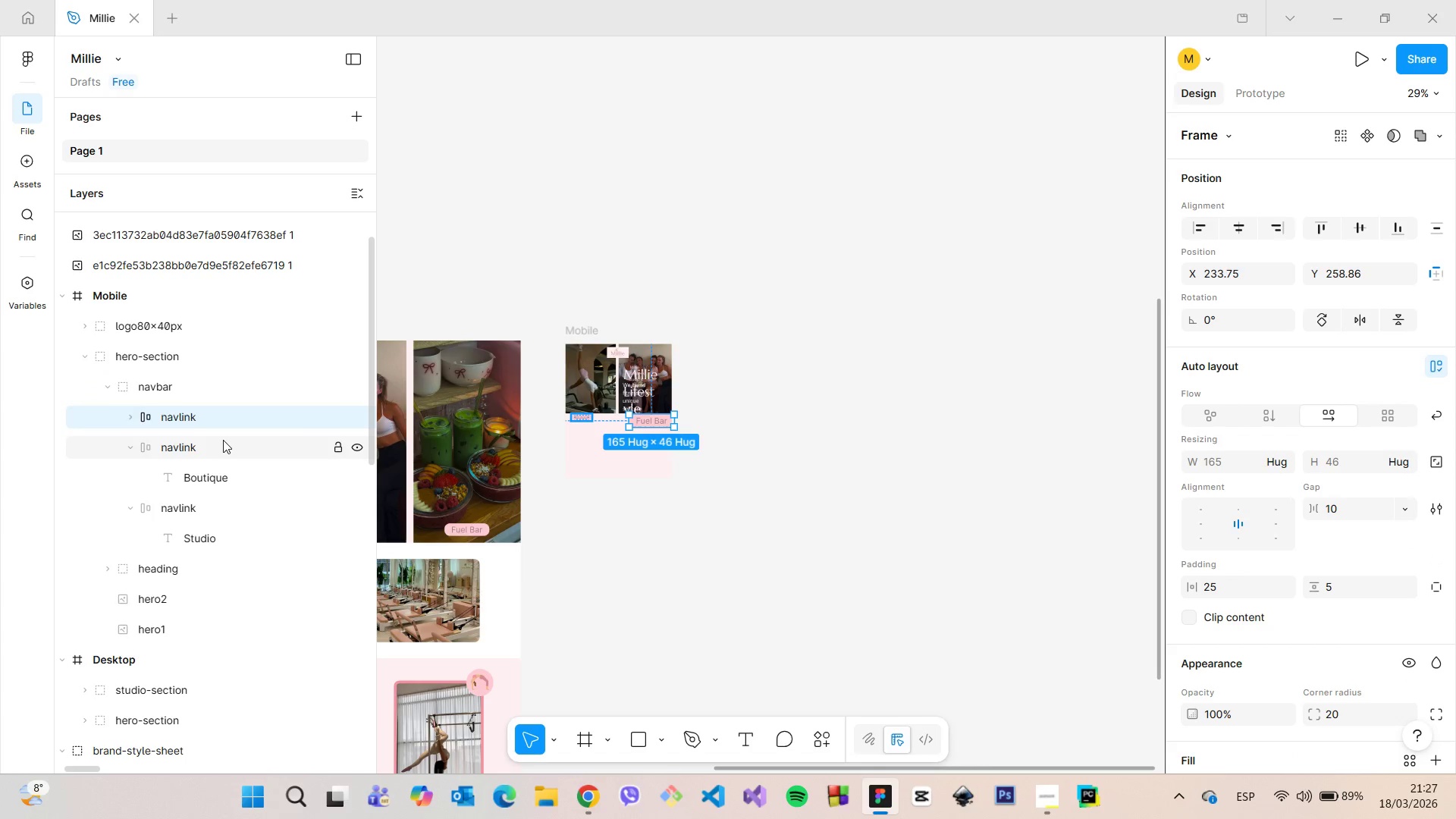 
left_click([223, 440])
 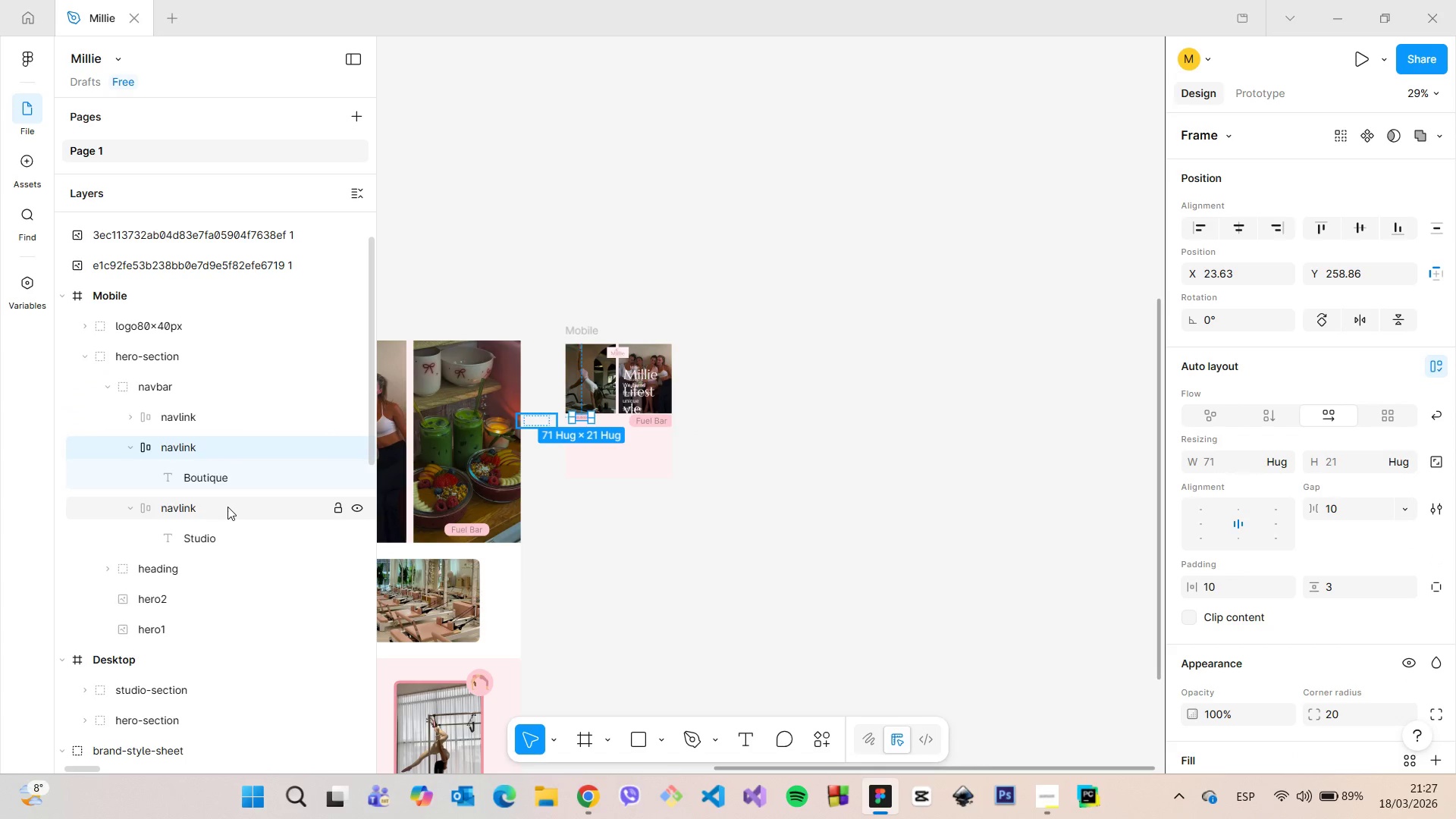 
left_click([228, 507])
 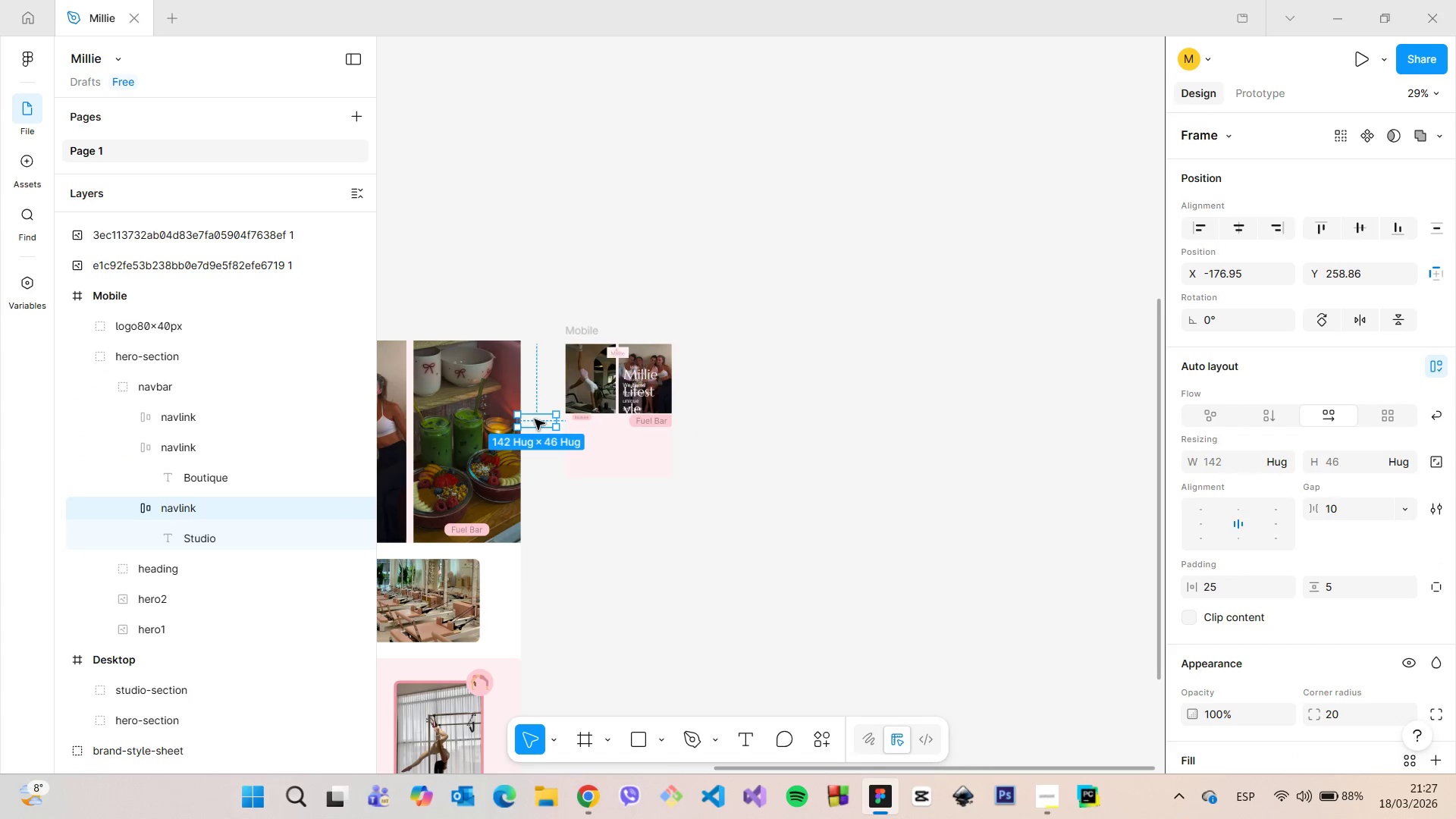 
left_click_drag(start_coordinate=[535, 419], to_coordinate=[611, 444])
 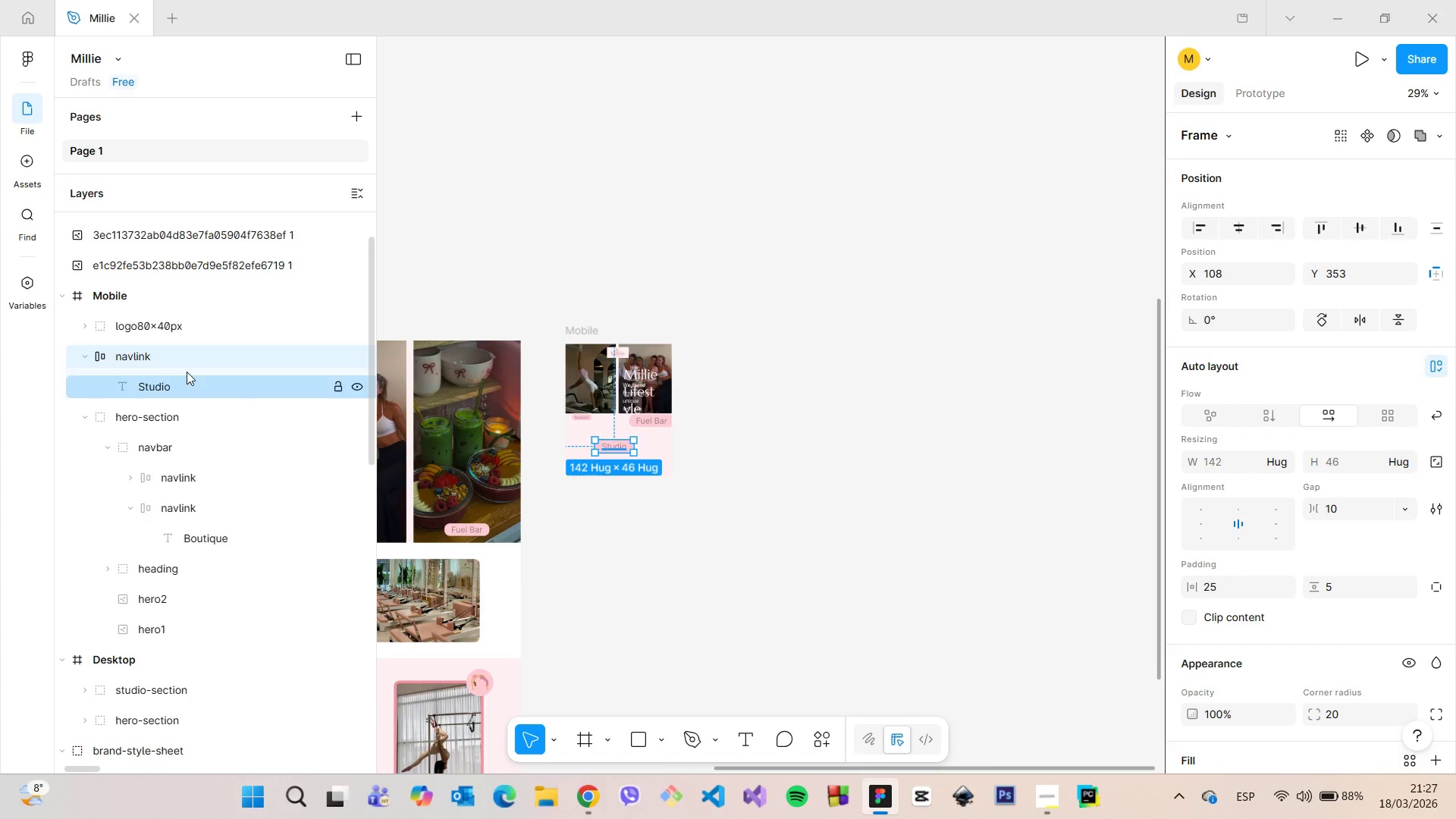 
left_click([84, 355])
 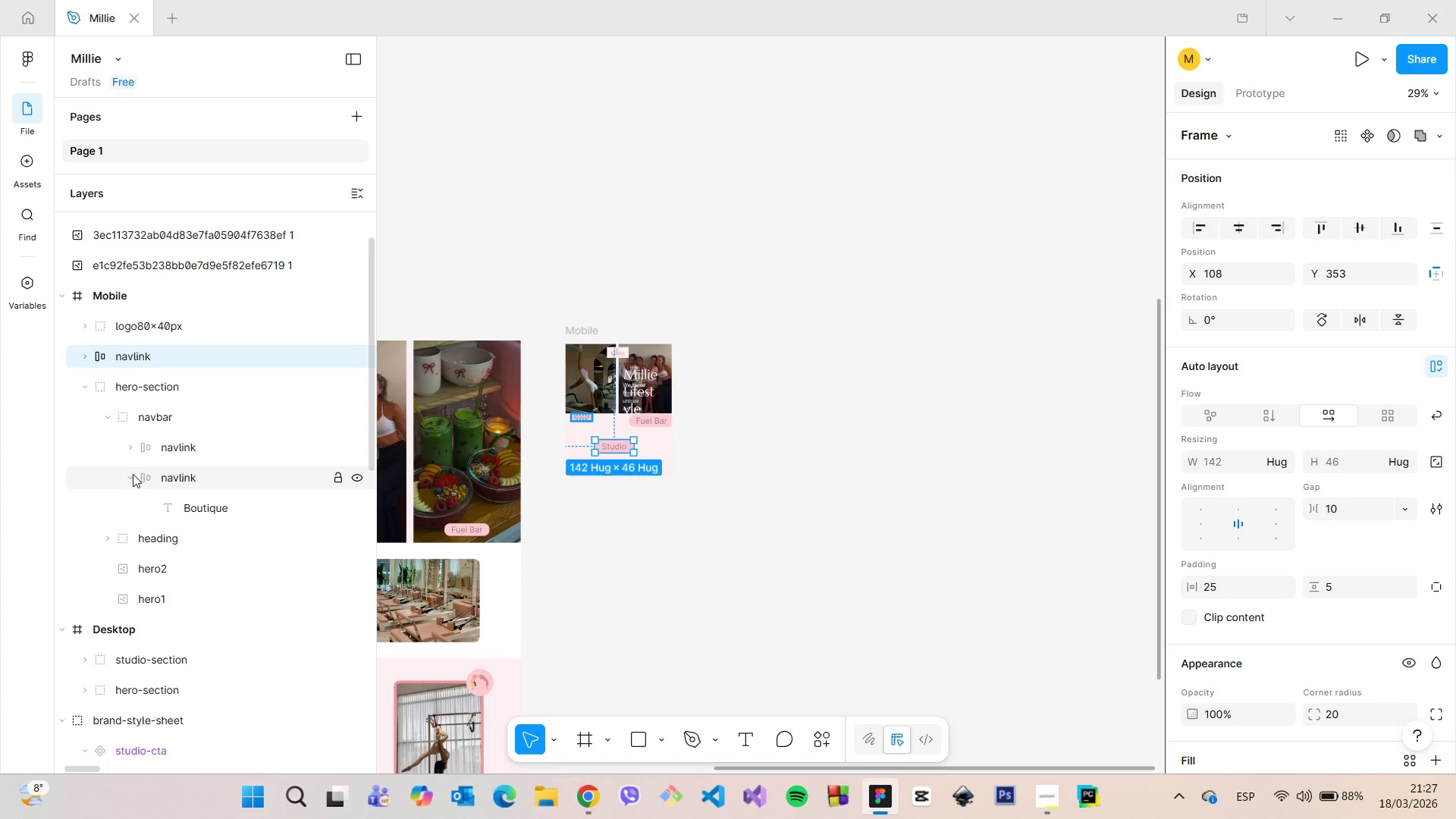 
left_click([129, 475])
 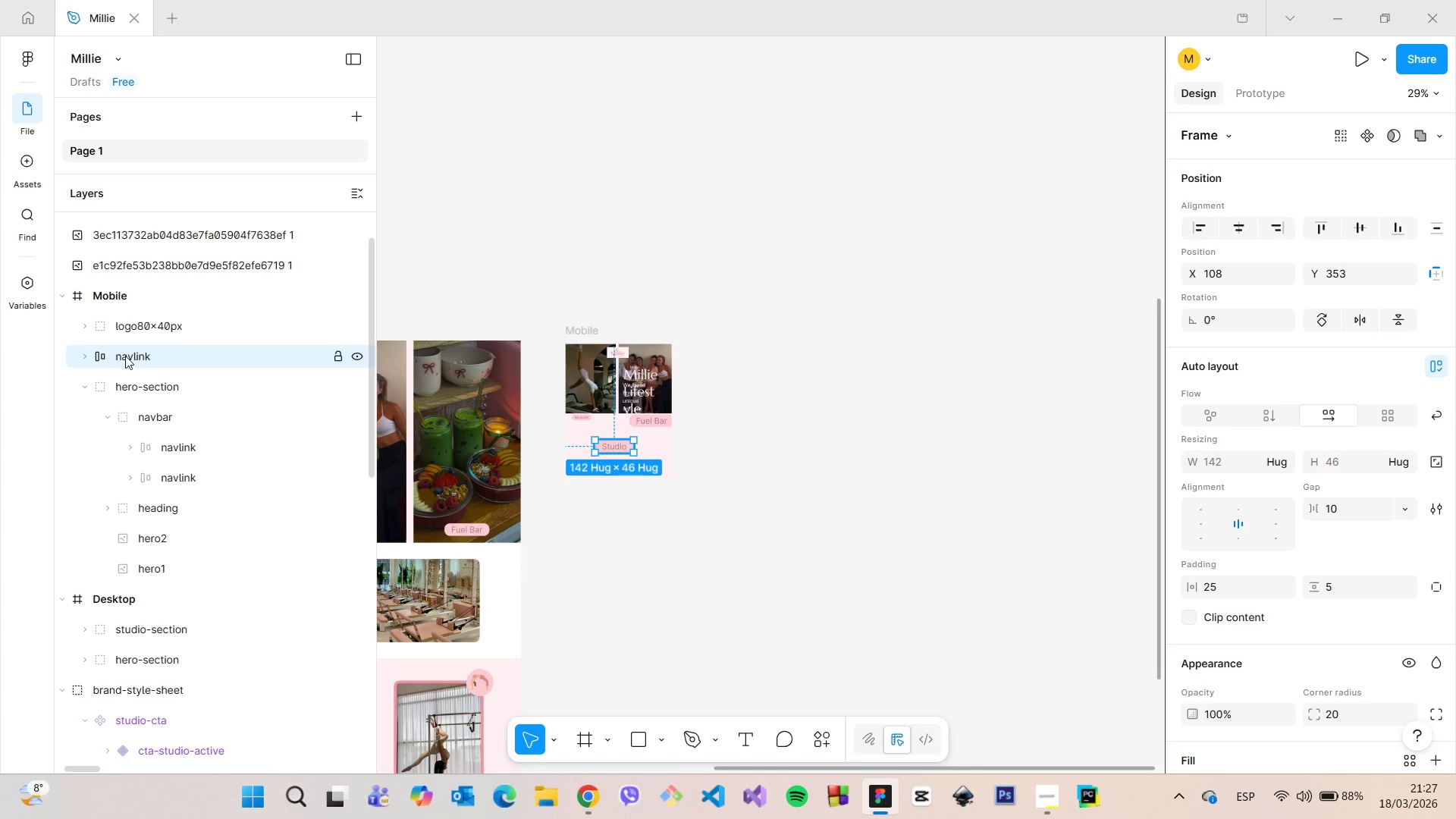 
left_click_drag(start_coordinate=[125, 356], to_coordinate=[196, 486])
 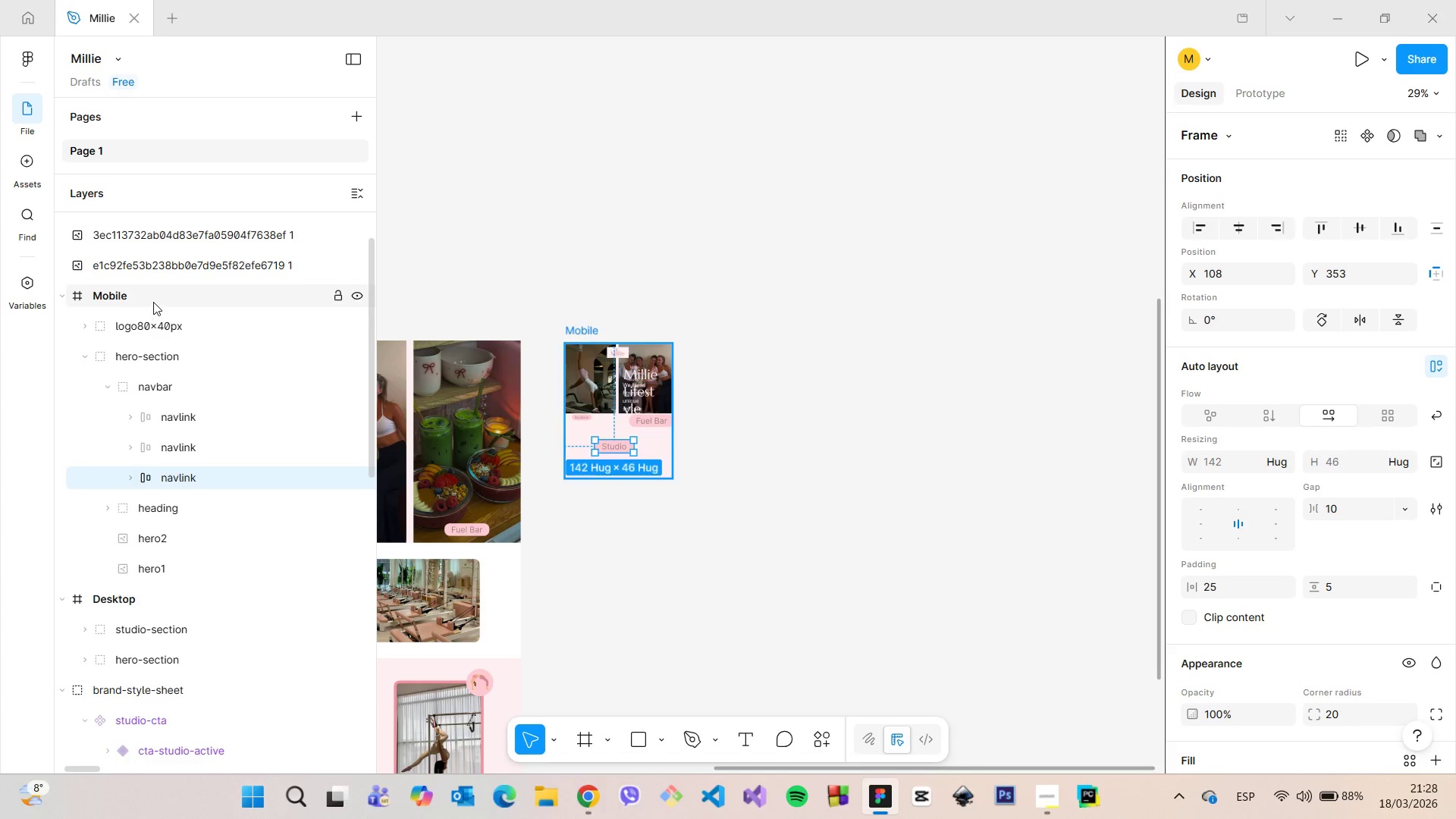 
left_click([153, 302])
 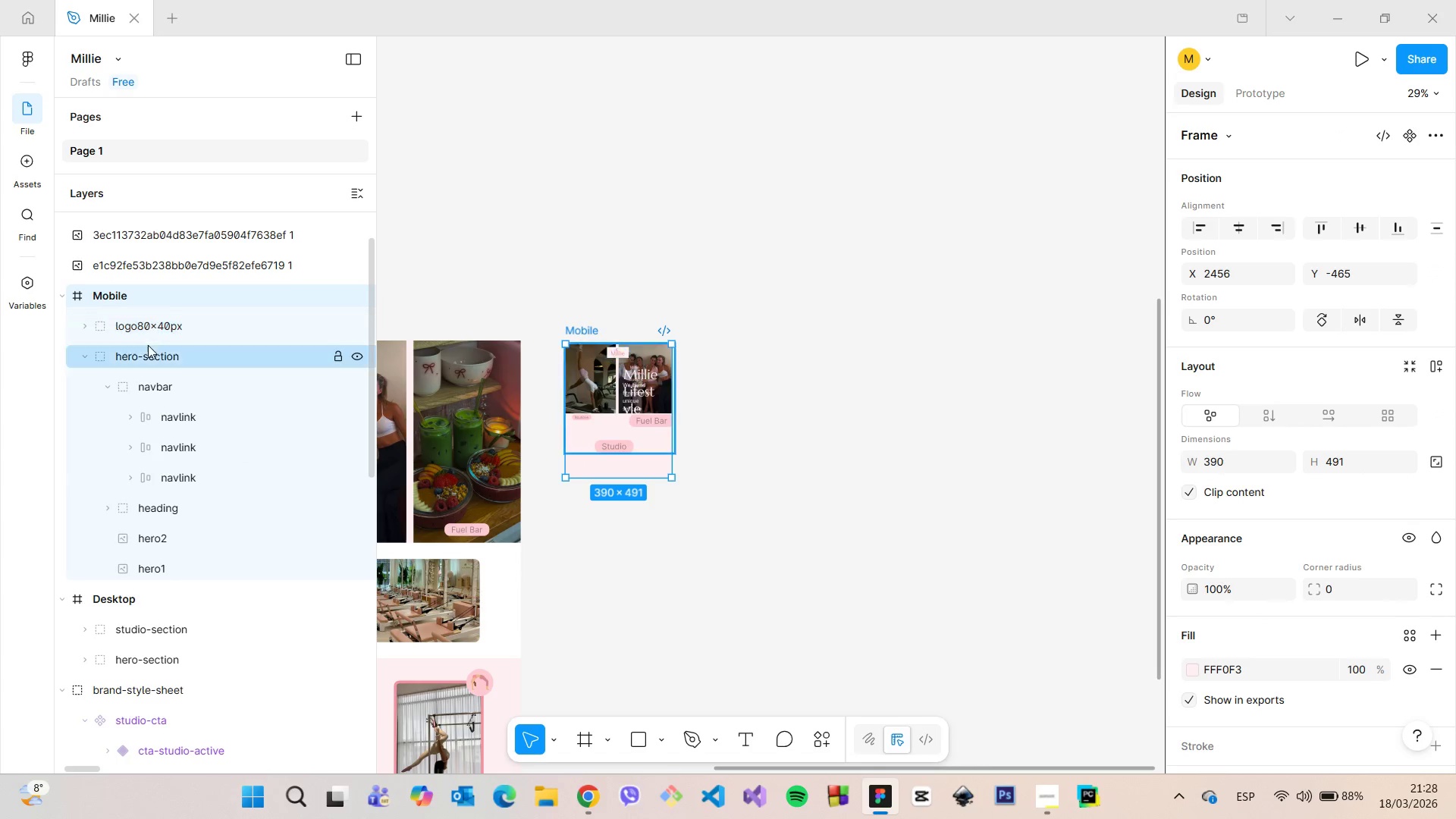 
left_click([147, 348])
 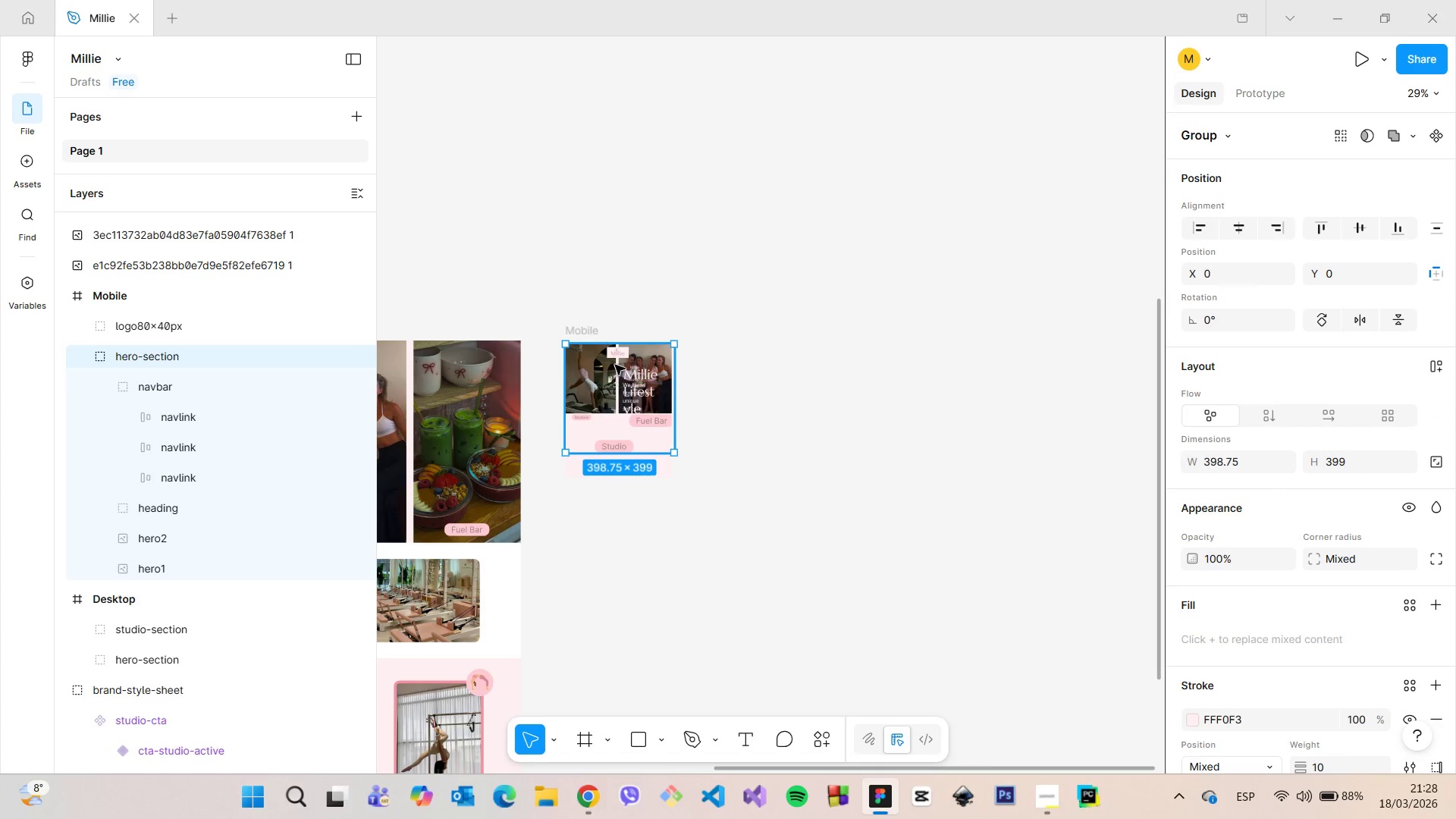 
left_click([626, 345])
 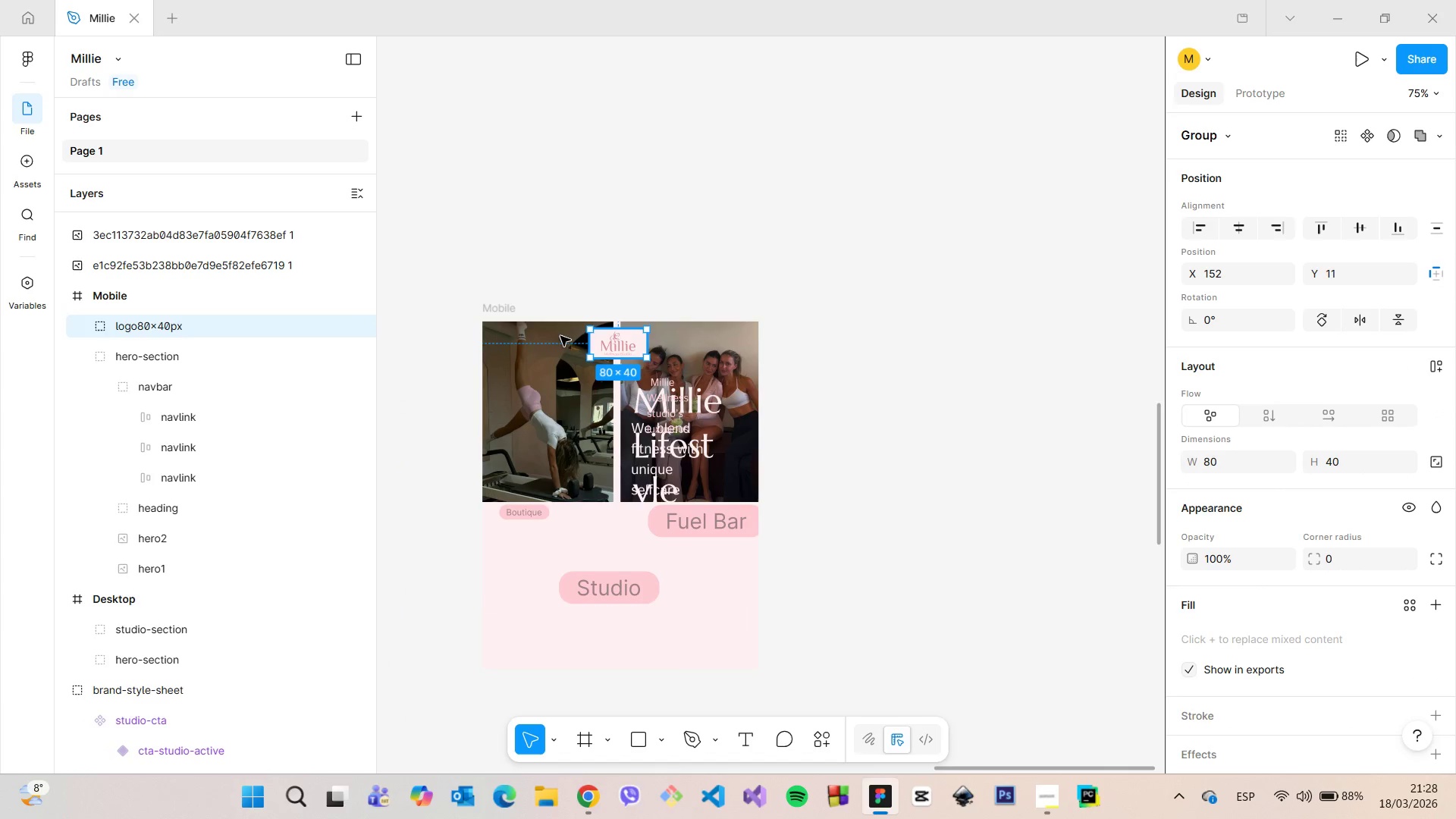 
scroll: coordinate [620, 359], scroll_direction: up, amount: 9.0
 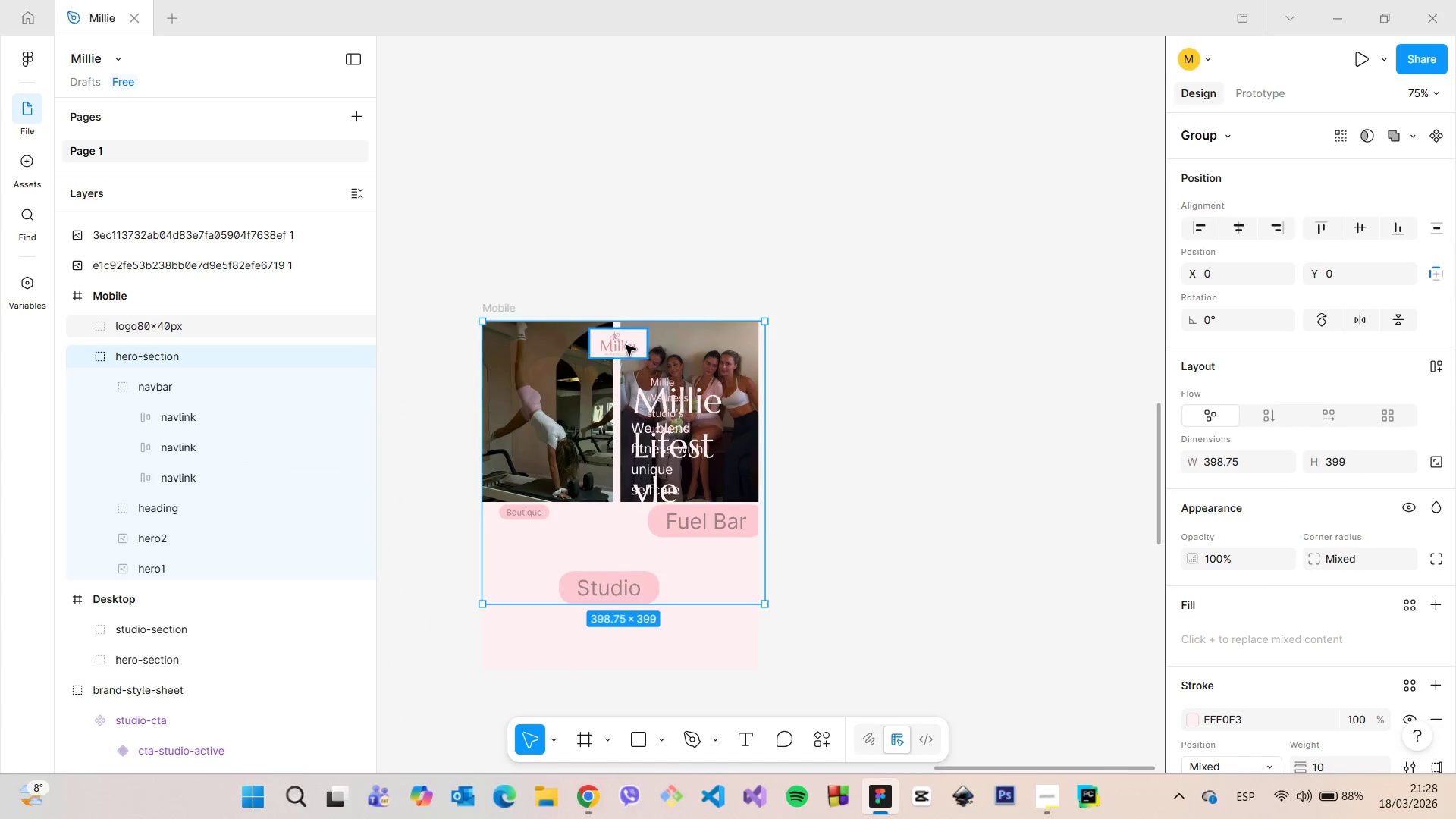 
hold_key(key=AltLeft, duration=1.5)
 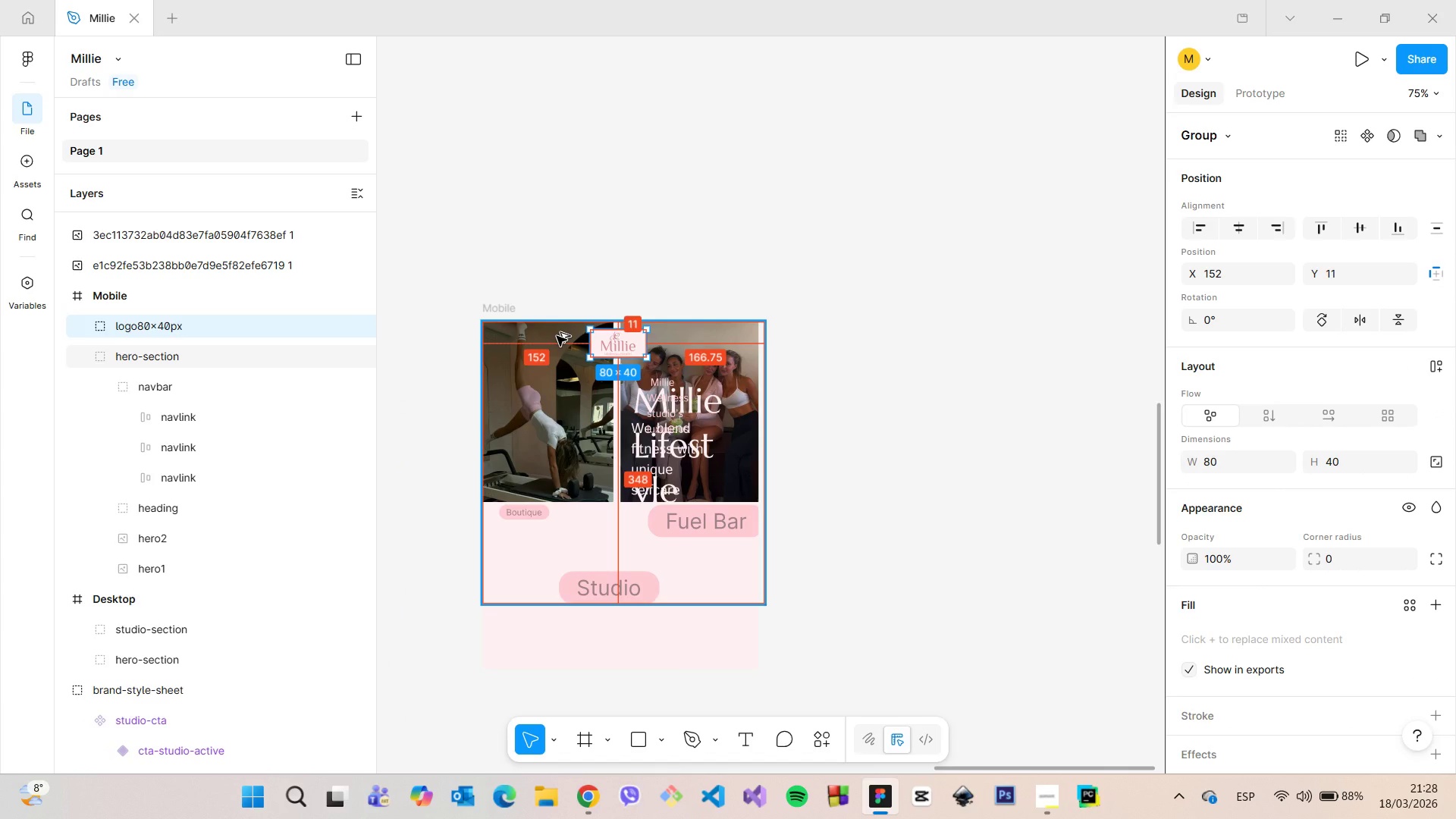 
hold_key(key=AltLeft, duration=1.52)
 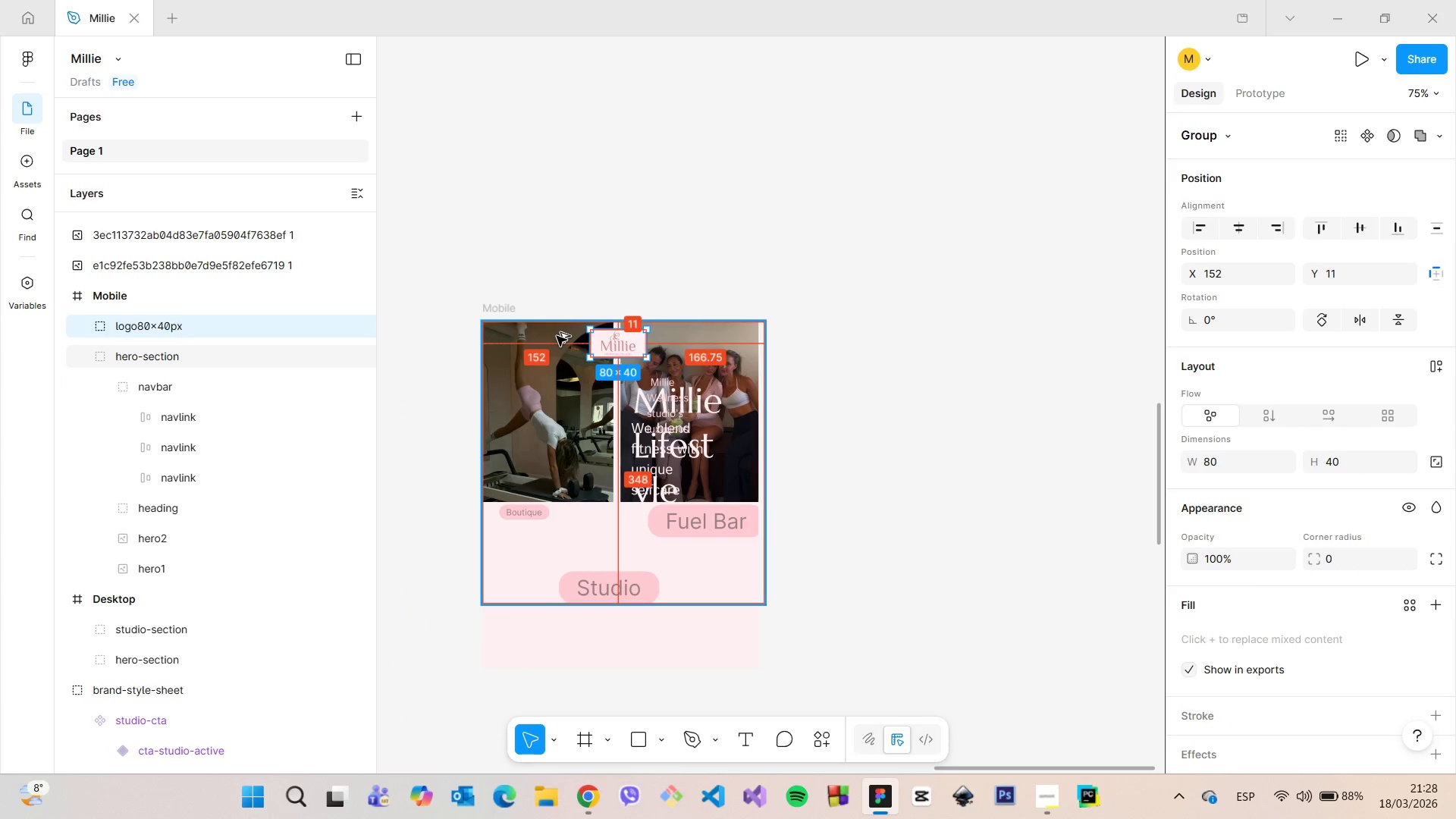 
key(Alt+AltLeft)
 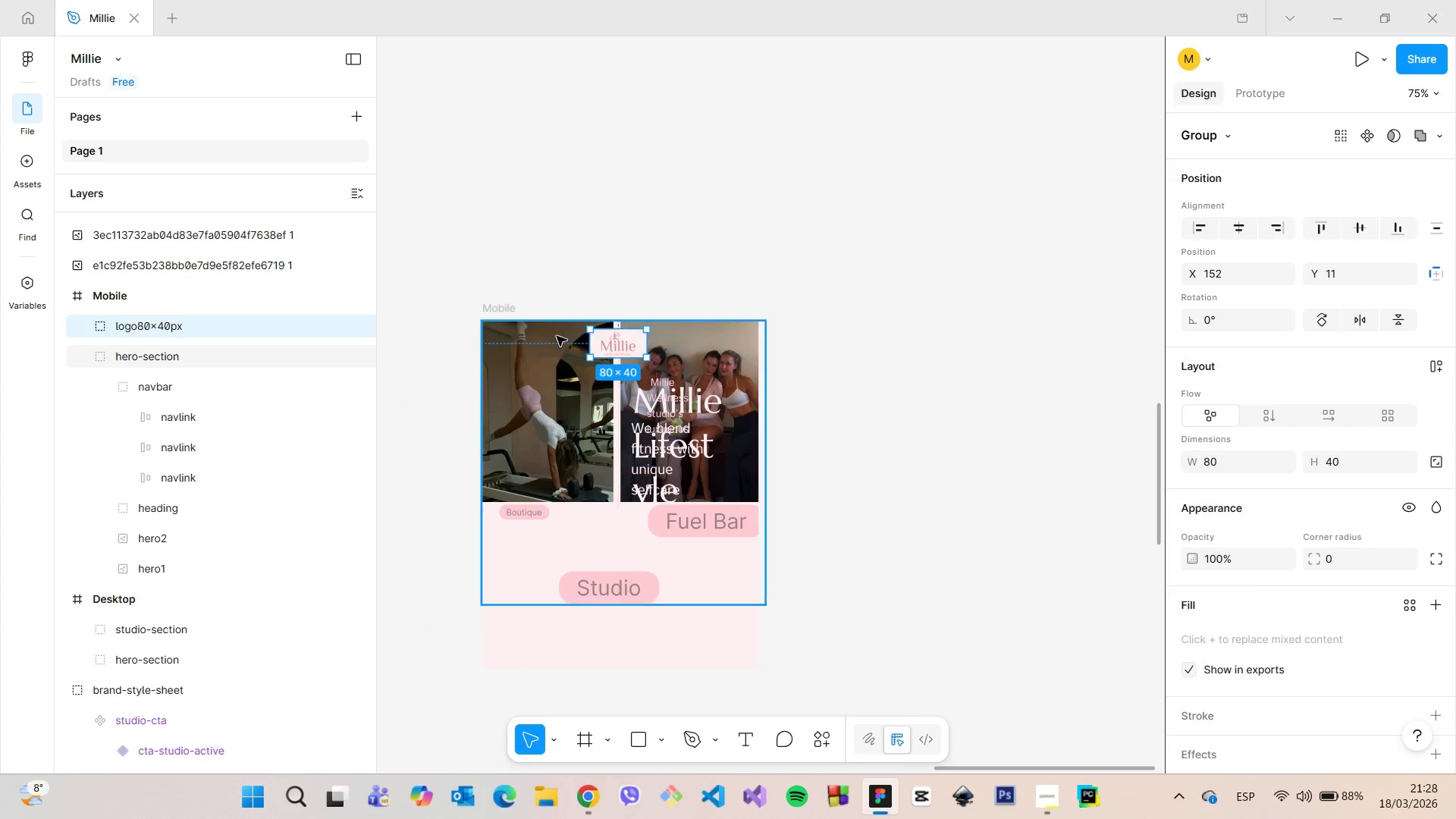 
key(Alt+AltLeft)
 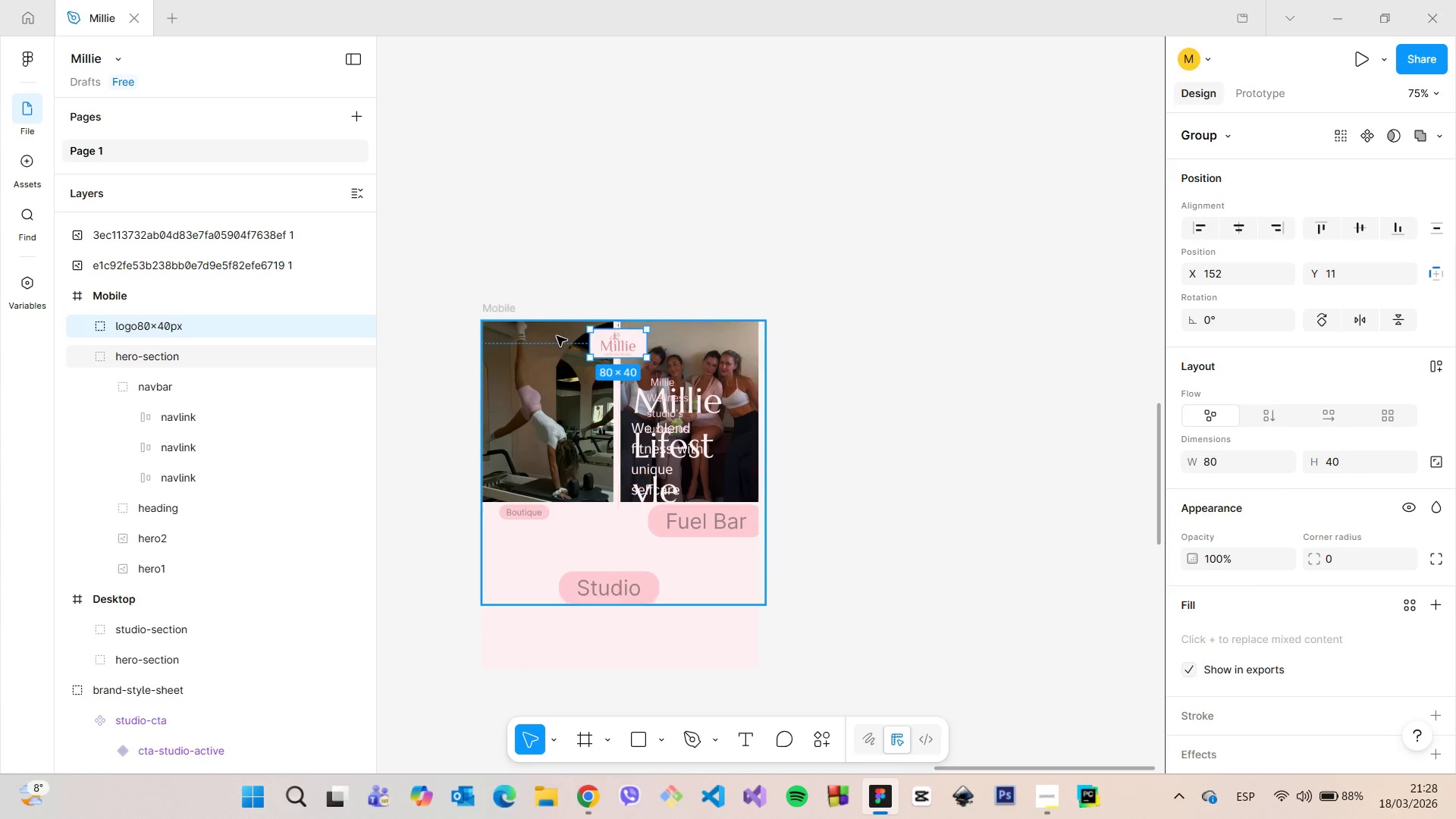 
key(Alt+AltLeft)
 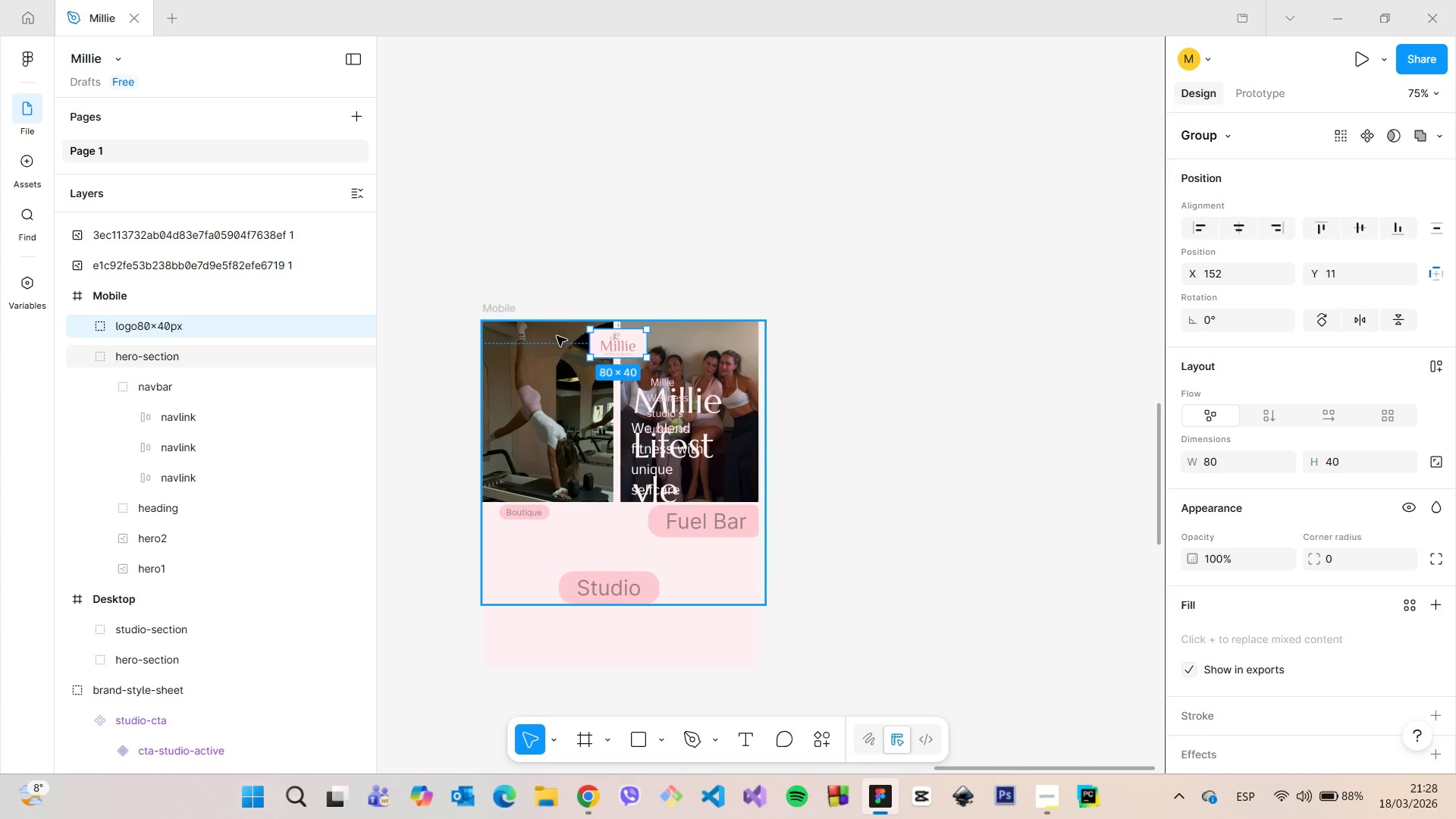 
key(Alt+AltLeft)
 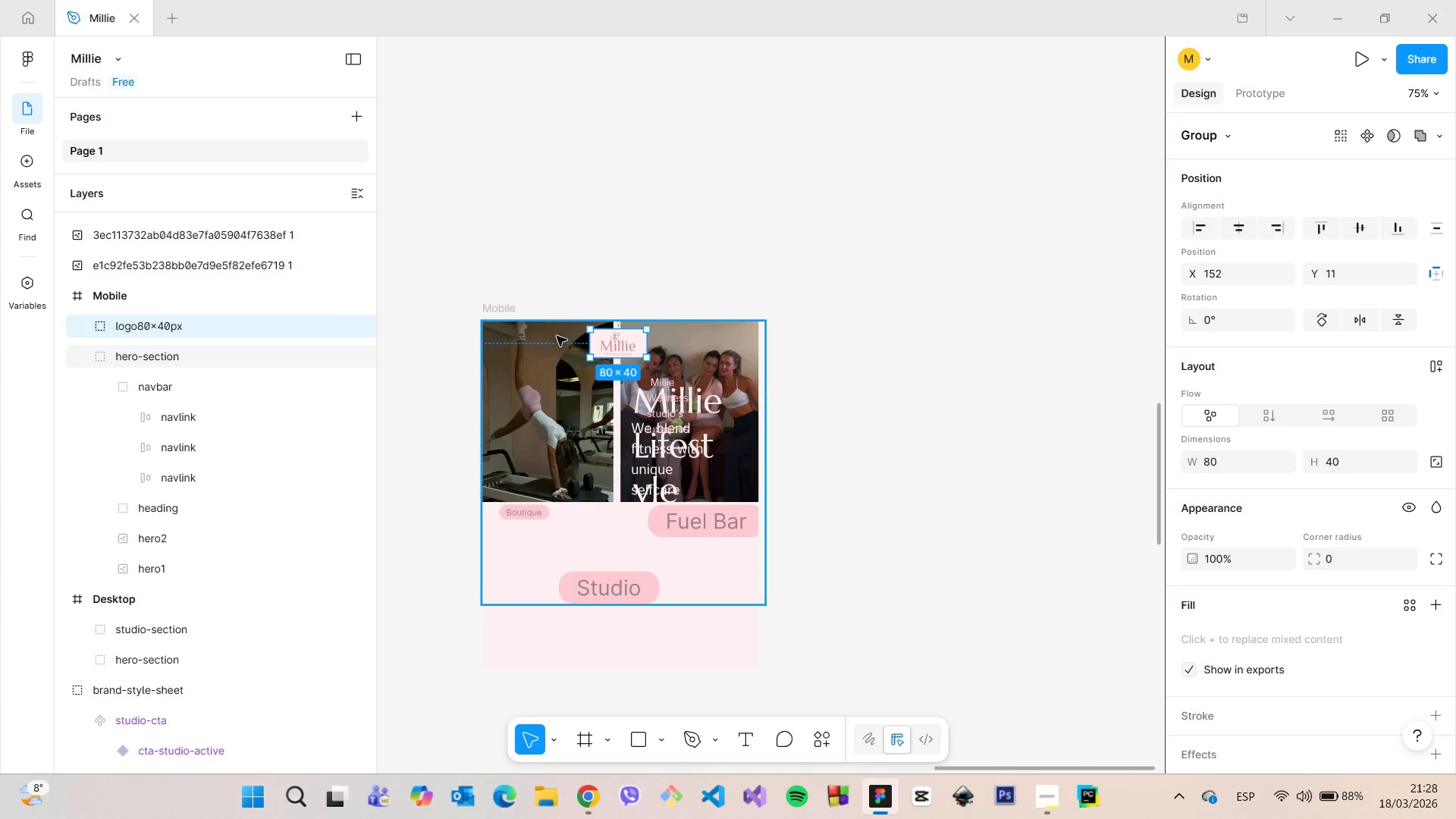 
key(Alt+AltLeft)
 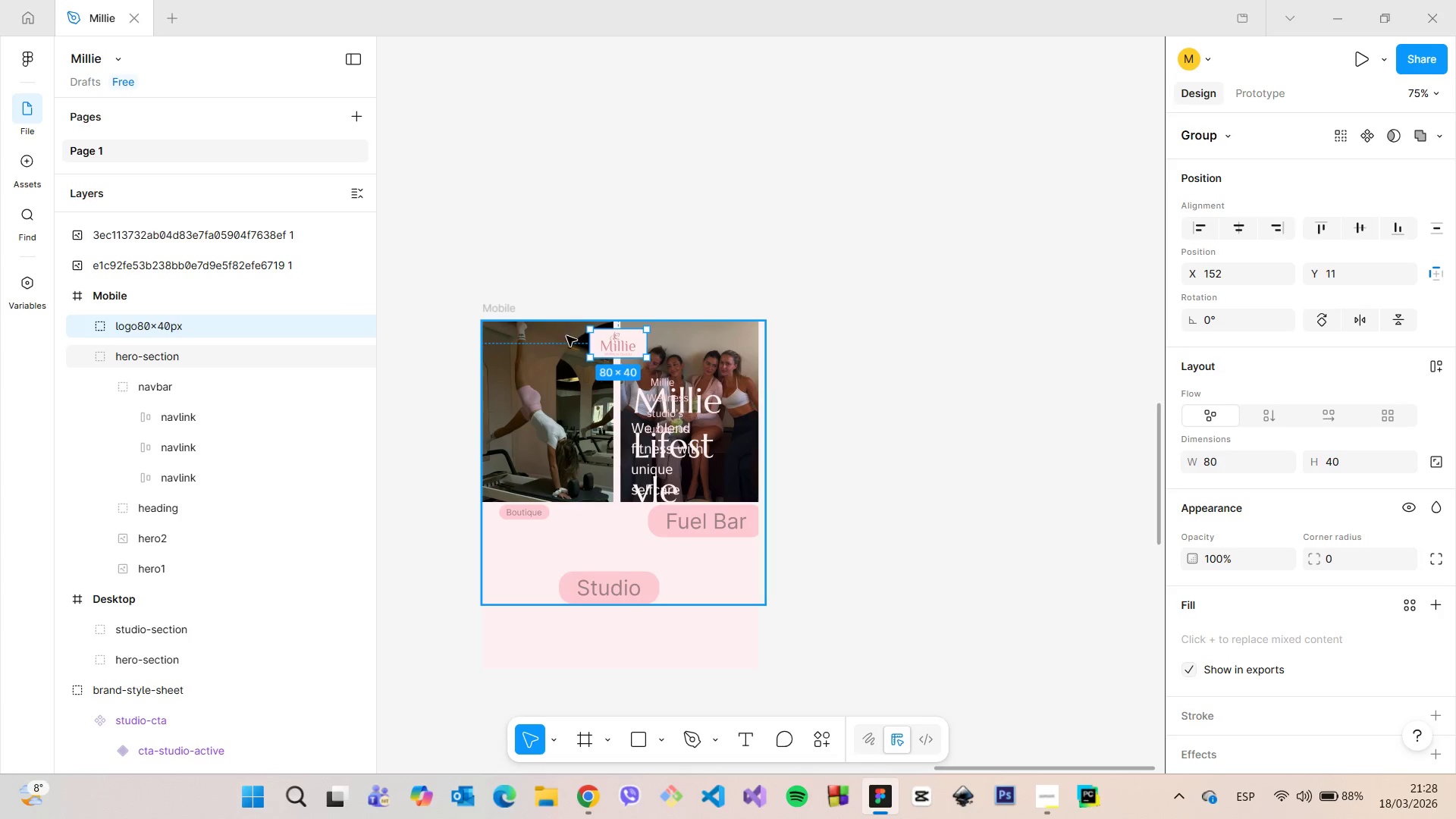 
key(Alt+AltLeft)
 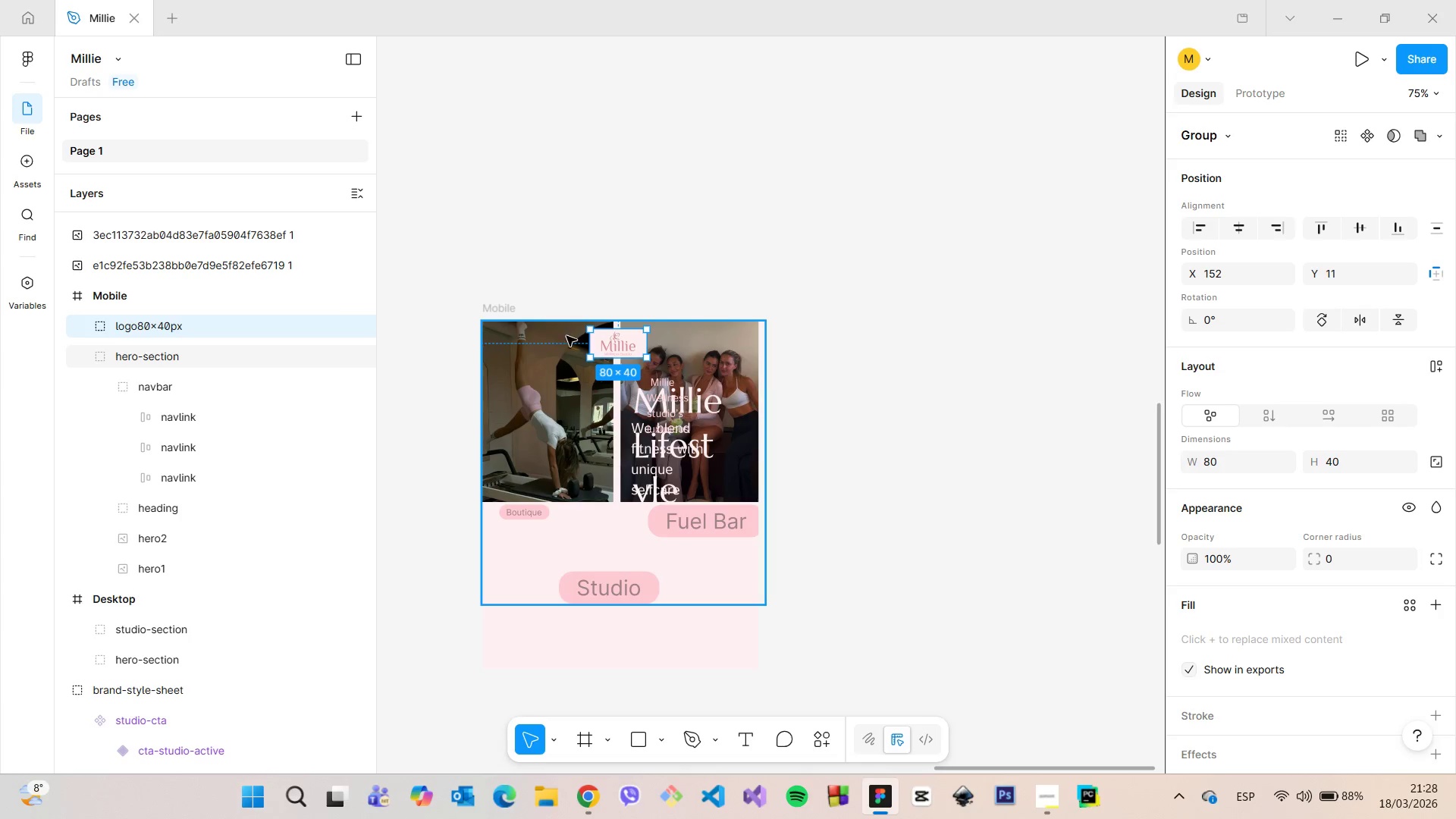 
key(Alt+AltLeft)
 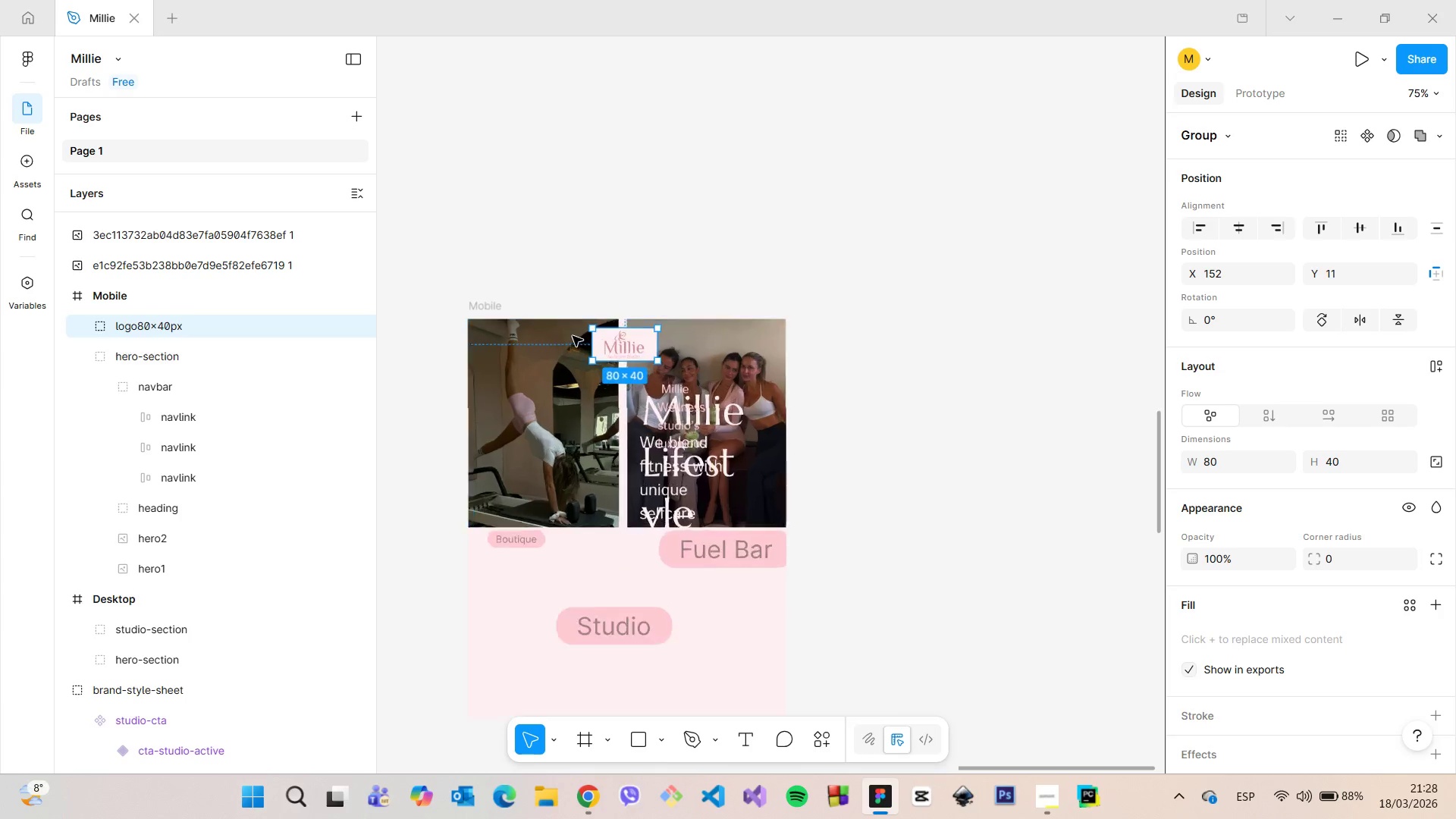 
scroll: coordinate [573, 336], scroll_direction: up, amount: 4.0
 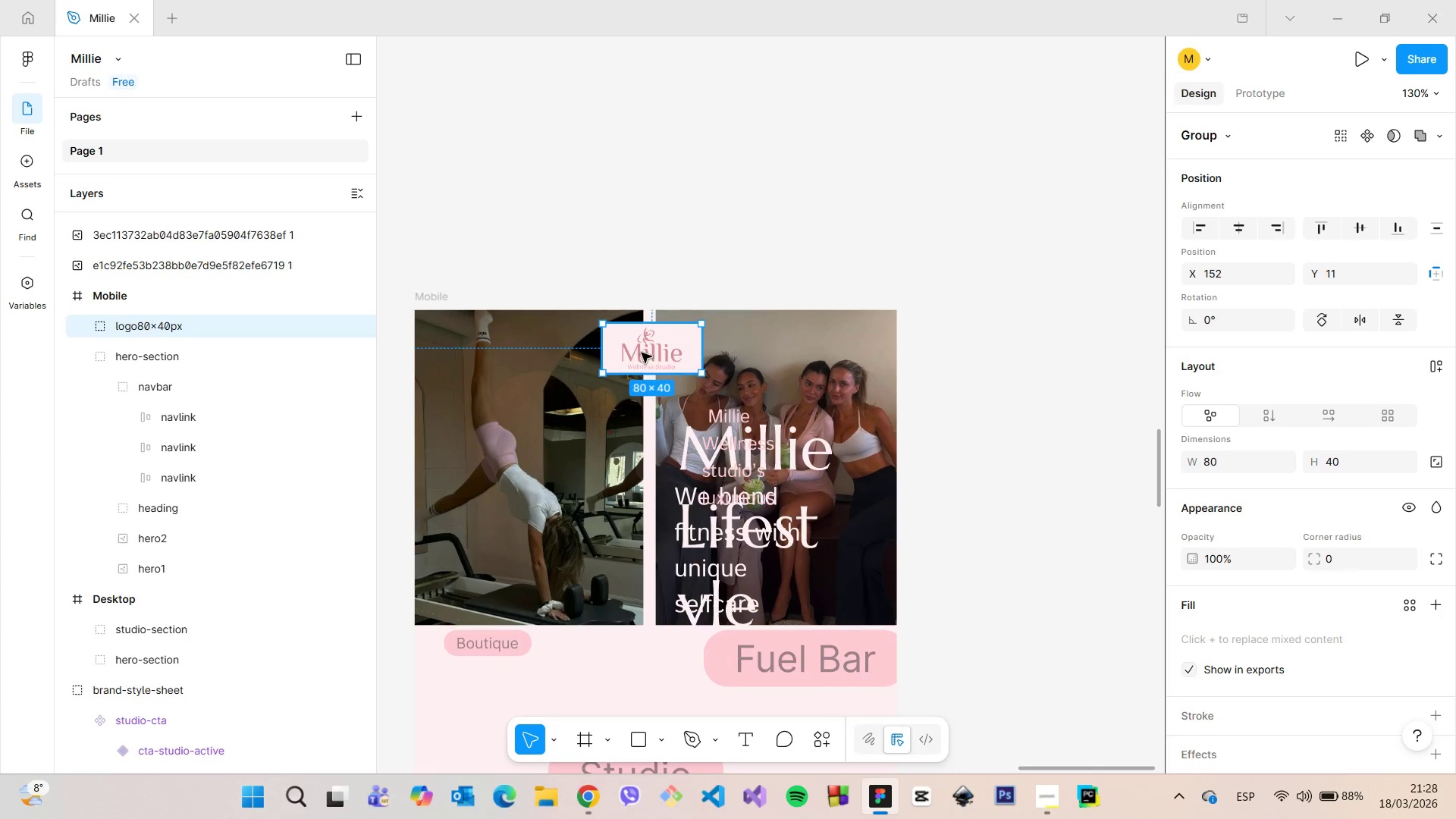 
left_click_drag(start_coordinate=[642, 353], to_coordinate=[648, 353])
 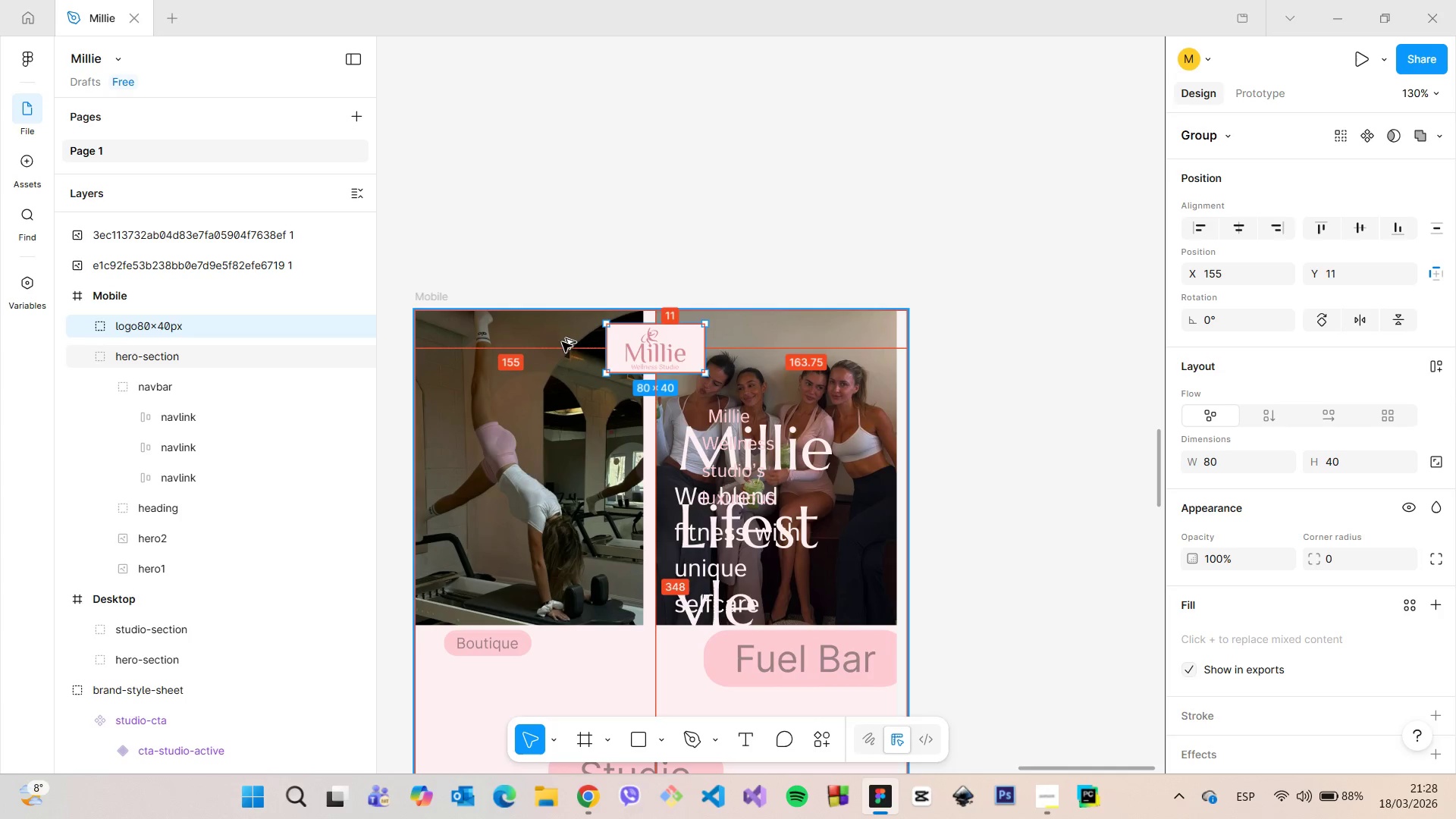 
hold_key(key=AltLeft, duration=1.2)
 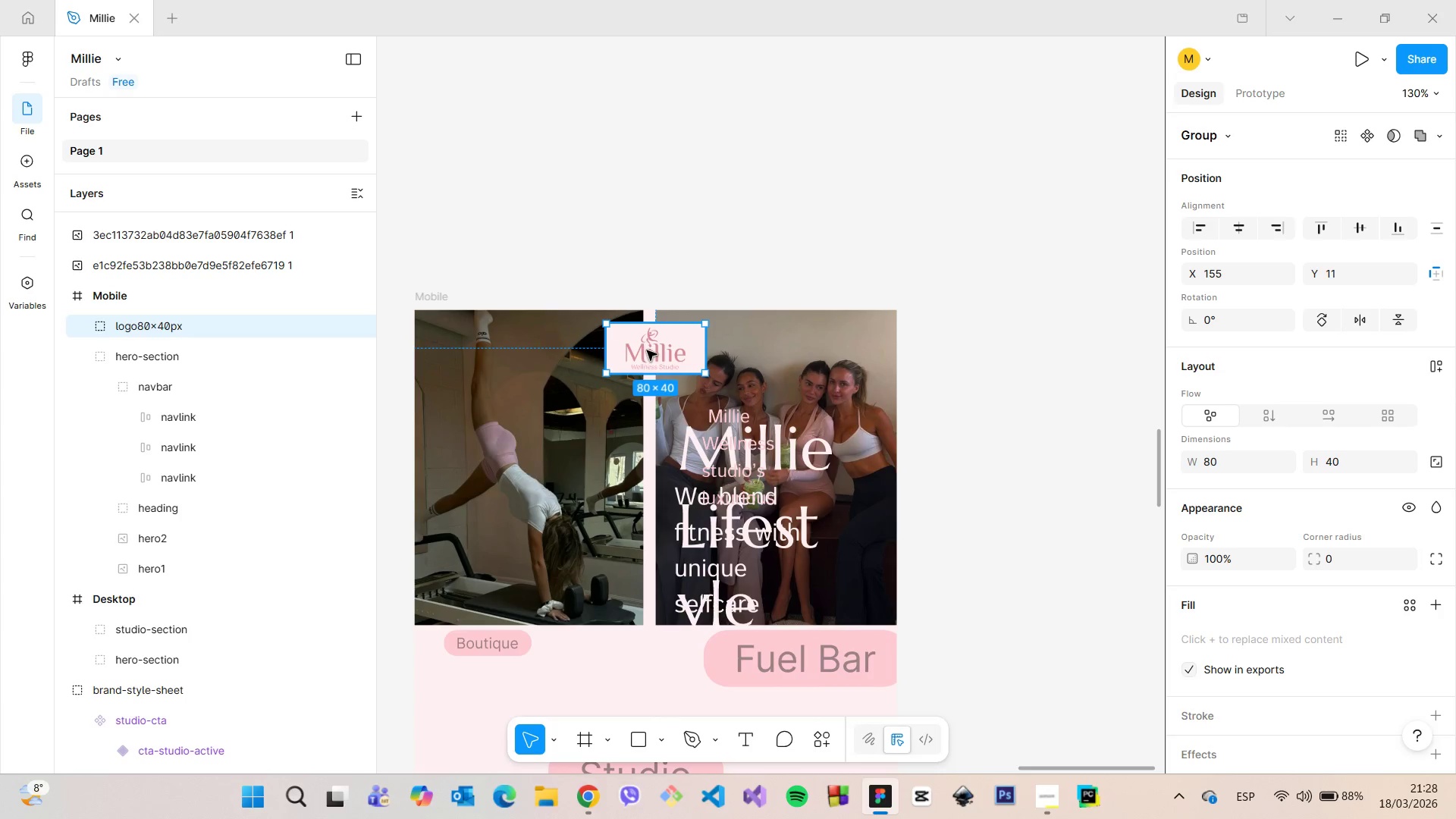 
left_click_drag(start_coordinate=[646, 350], to_coordinate=[639, 350])
 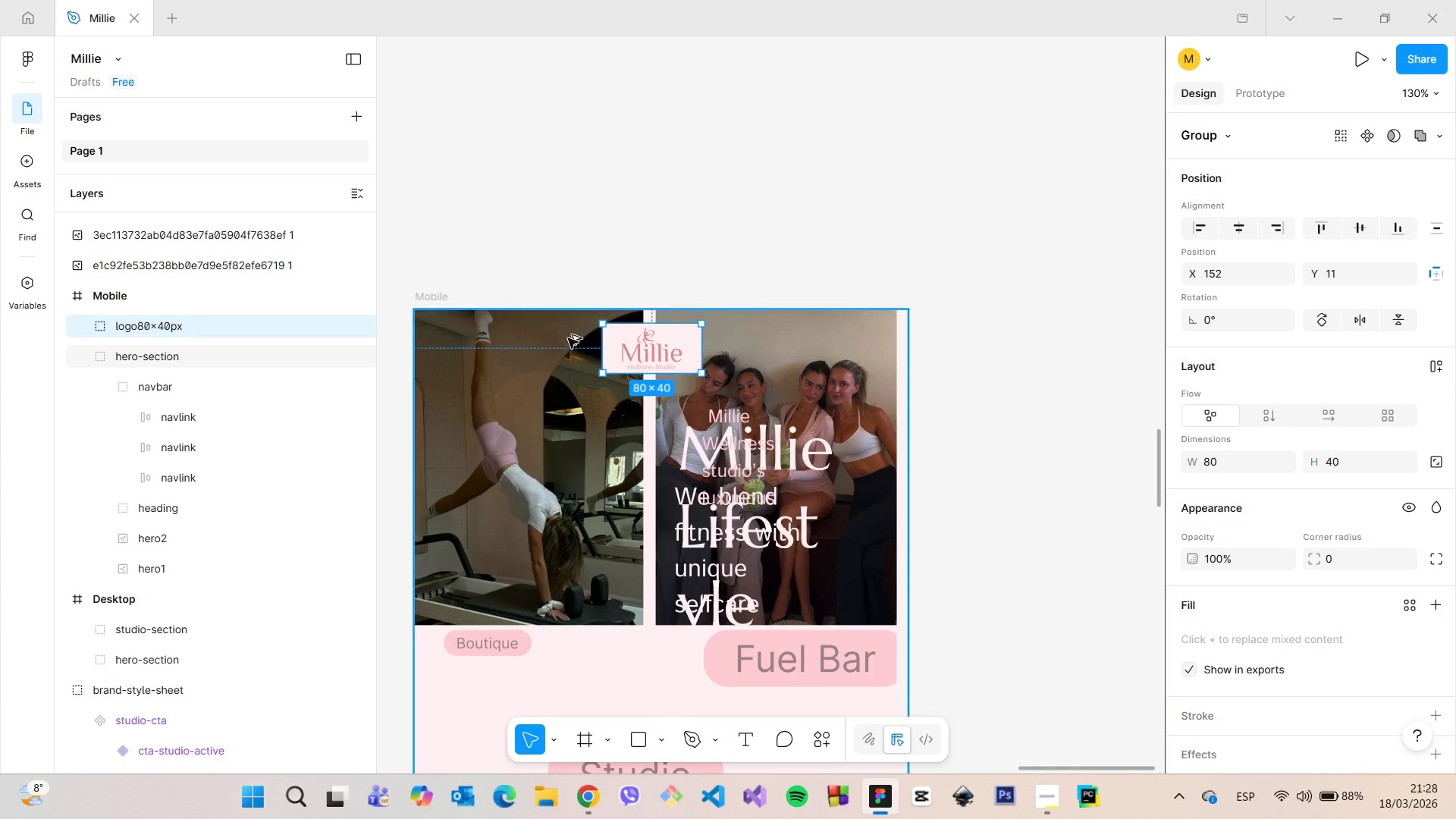 
hold_key(key=AltLeft, duration=0.73)
 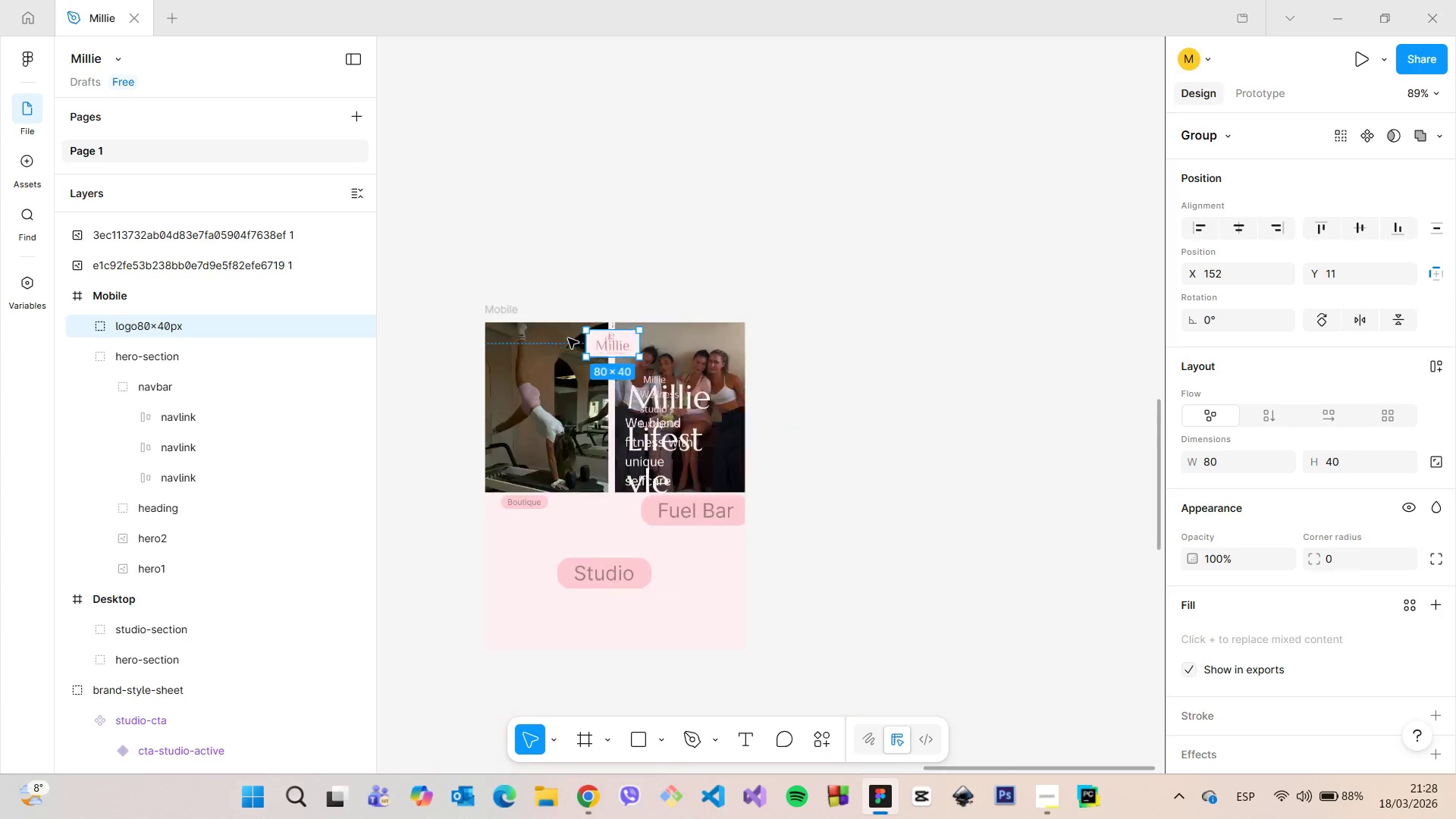 
left_click([496, 251])
 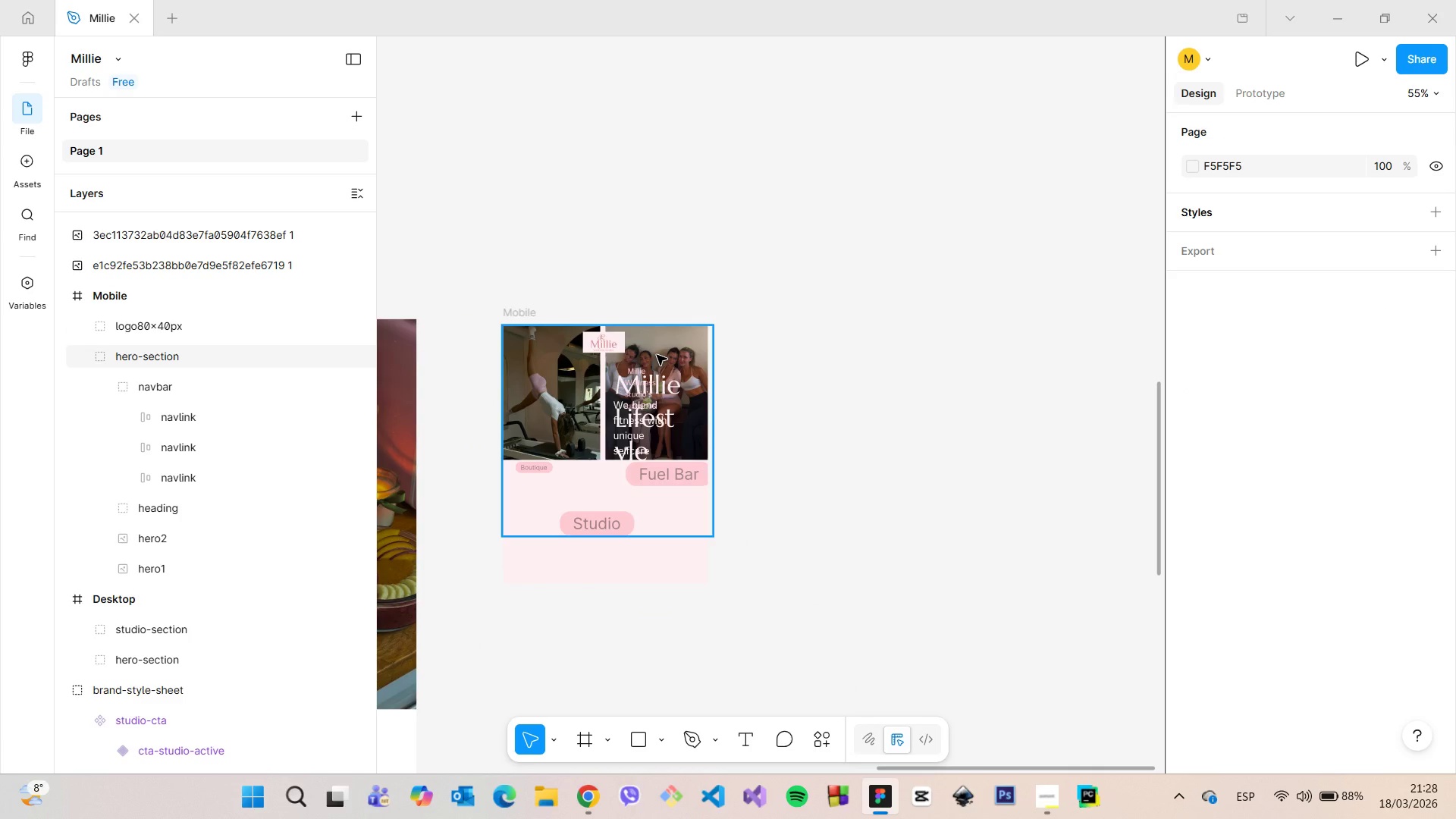 
scroll: coordinate [568, 338], scroll_direction: down, amount: 7.0
 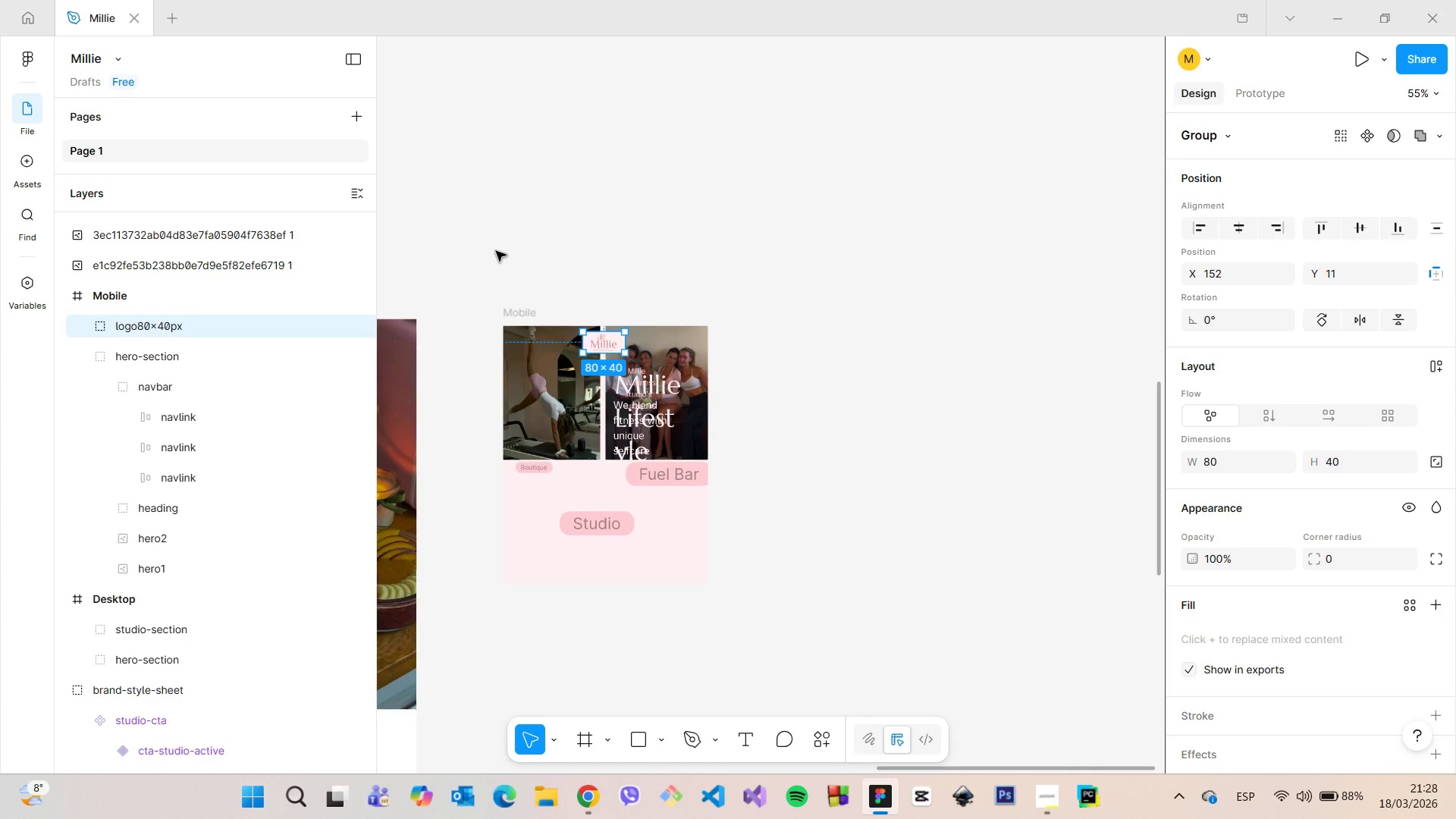 
scroll: coordinate [425, 265], scroll_direction: up, amount: 9.0
 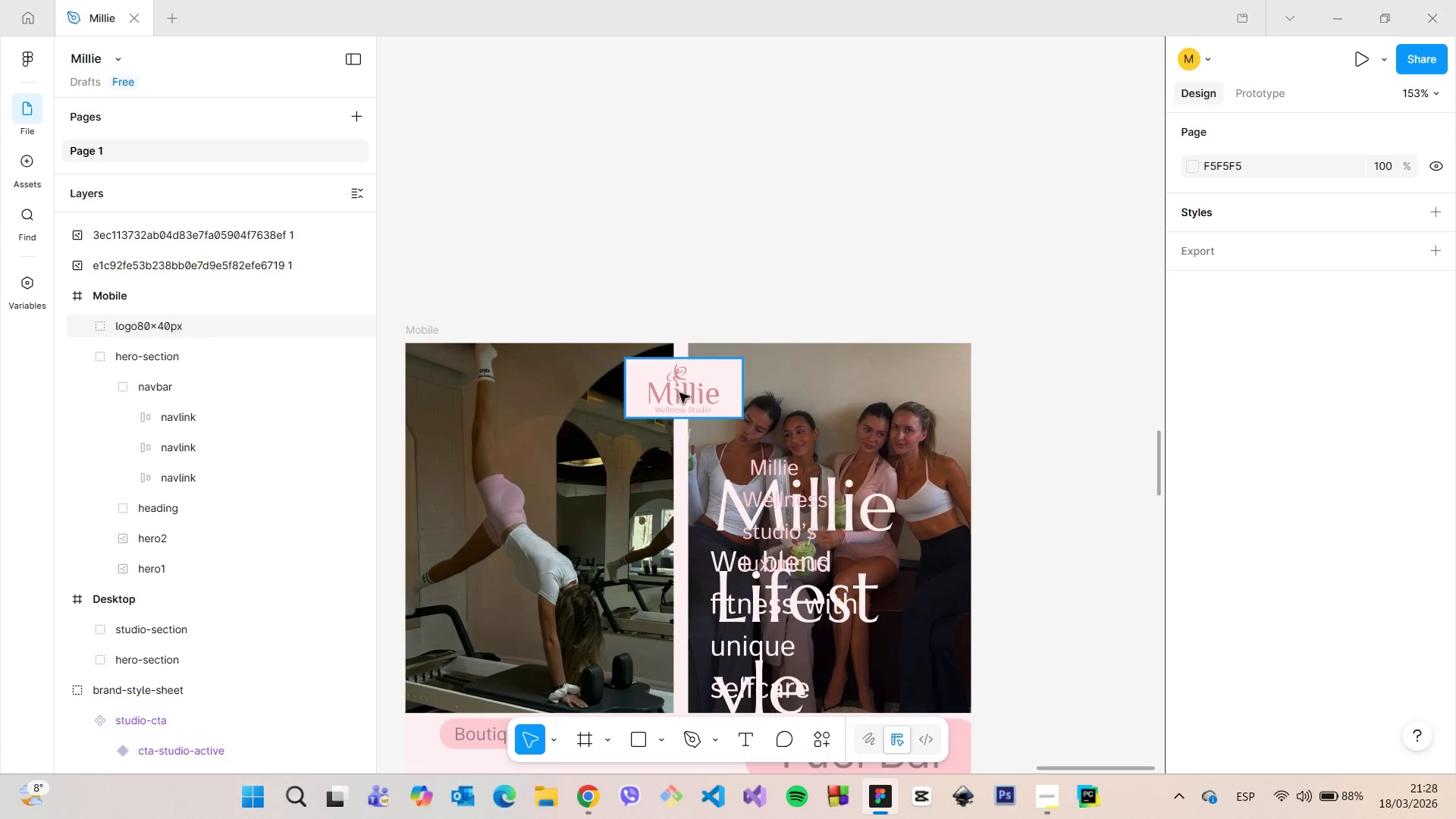 
left_click([679, 393])
 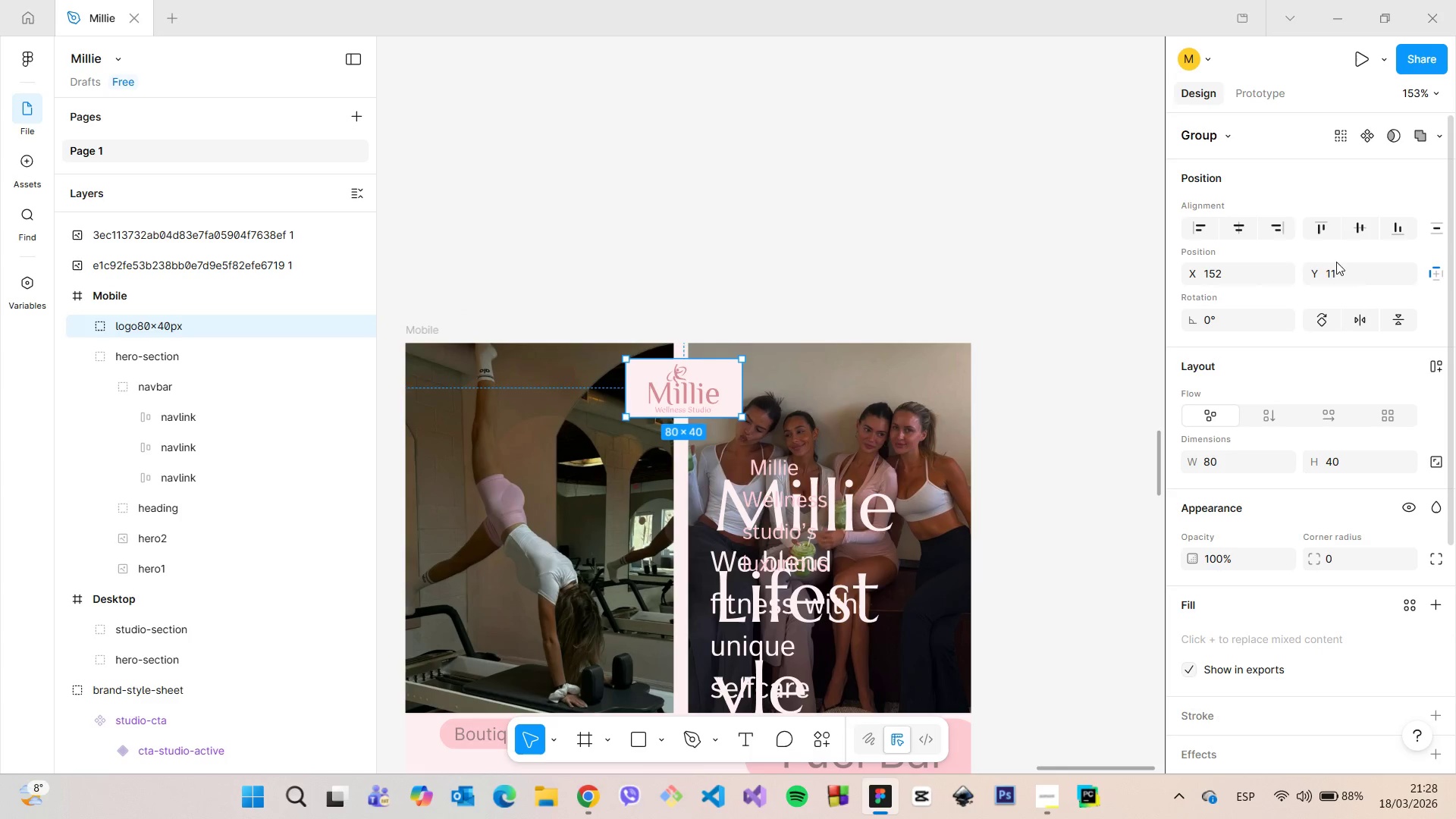 
left_click([1340, 263])
 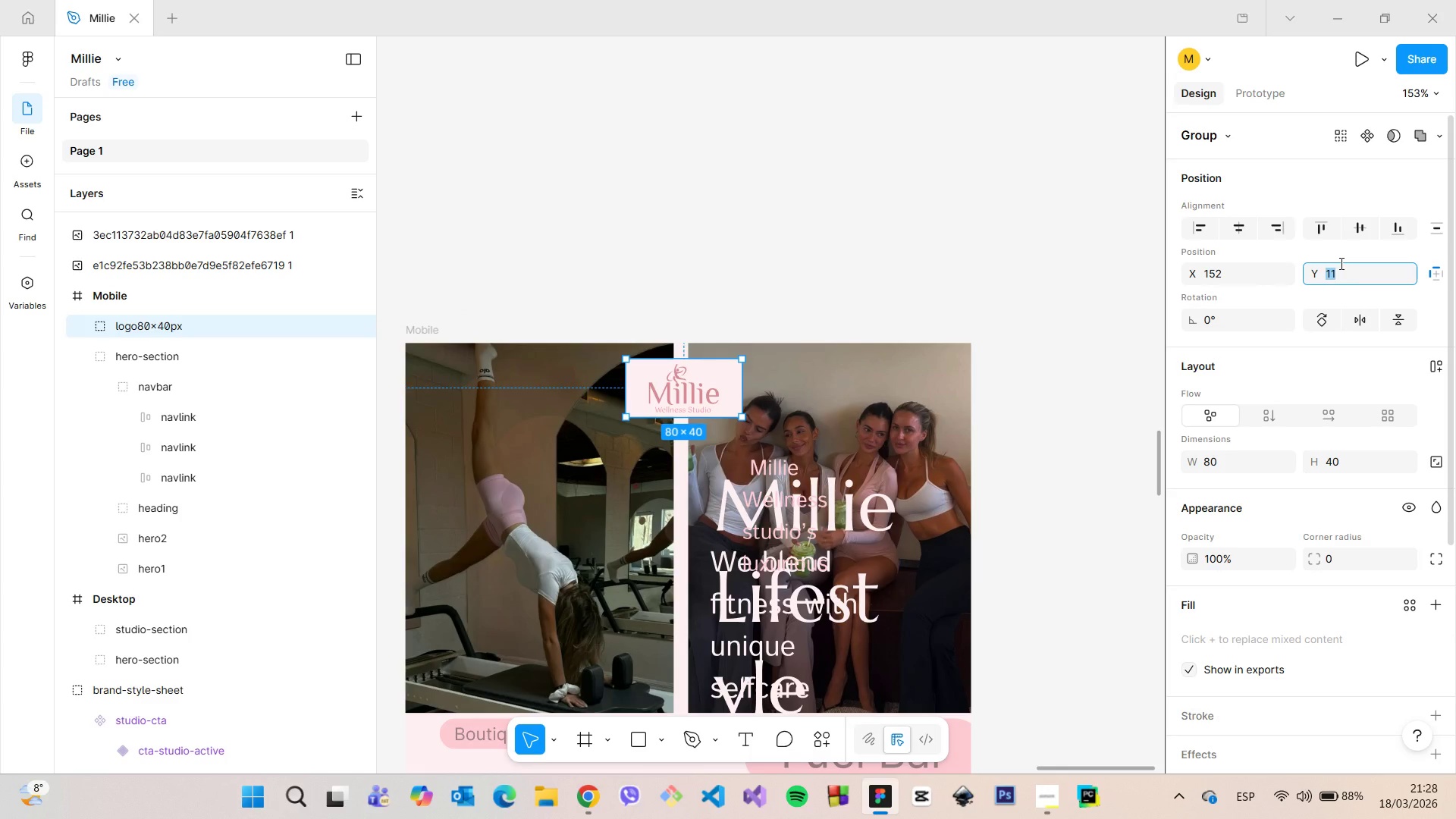 
key(0)
 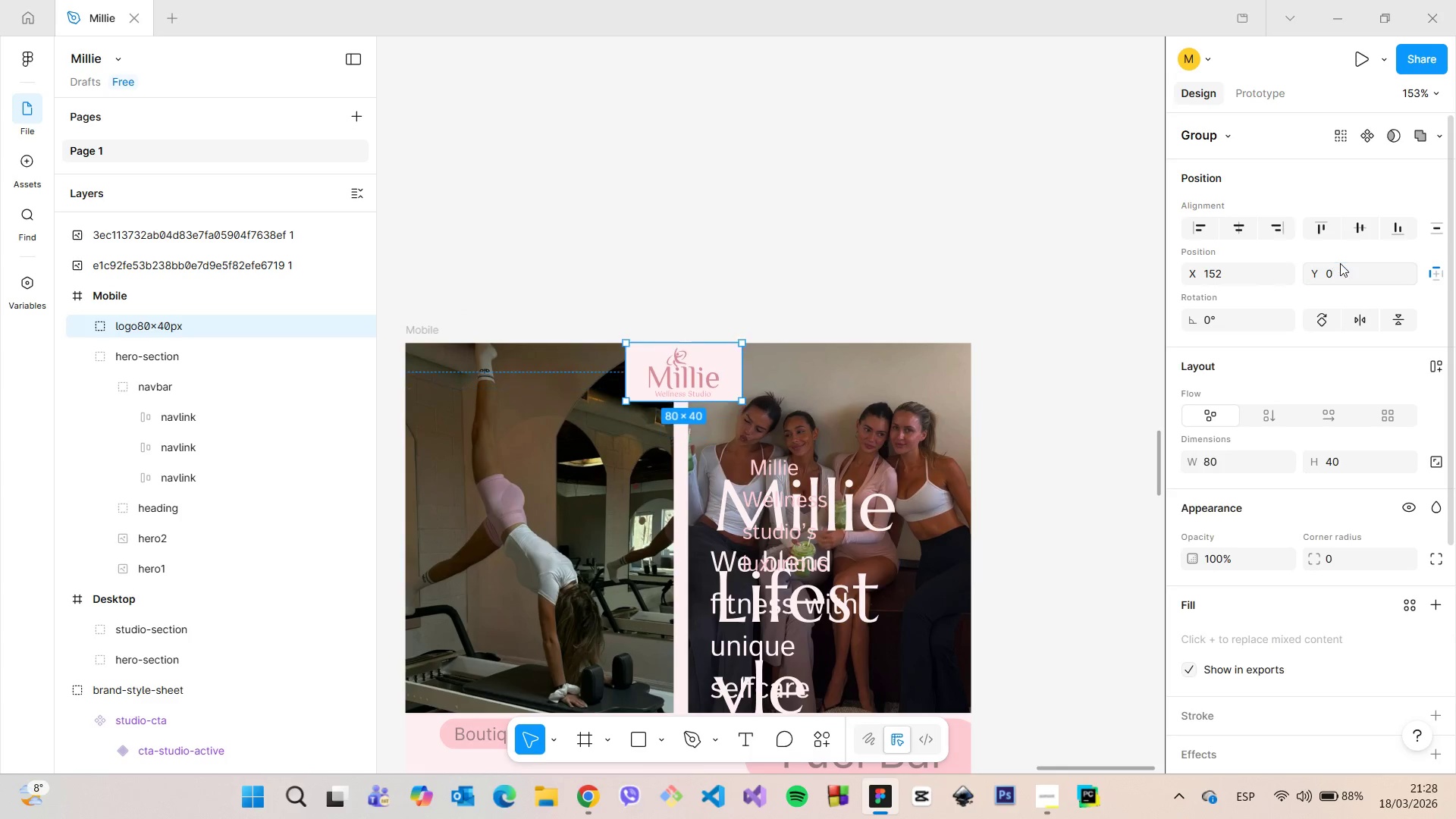 
key(Enter)
 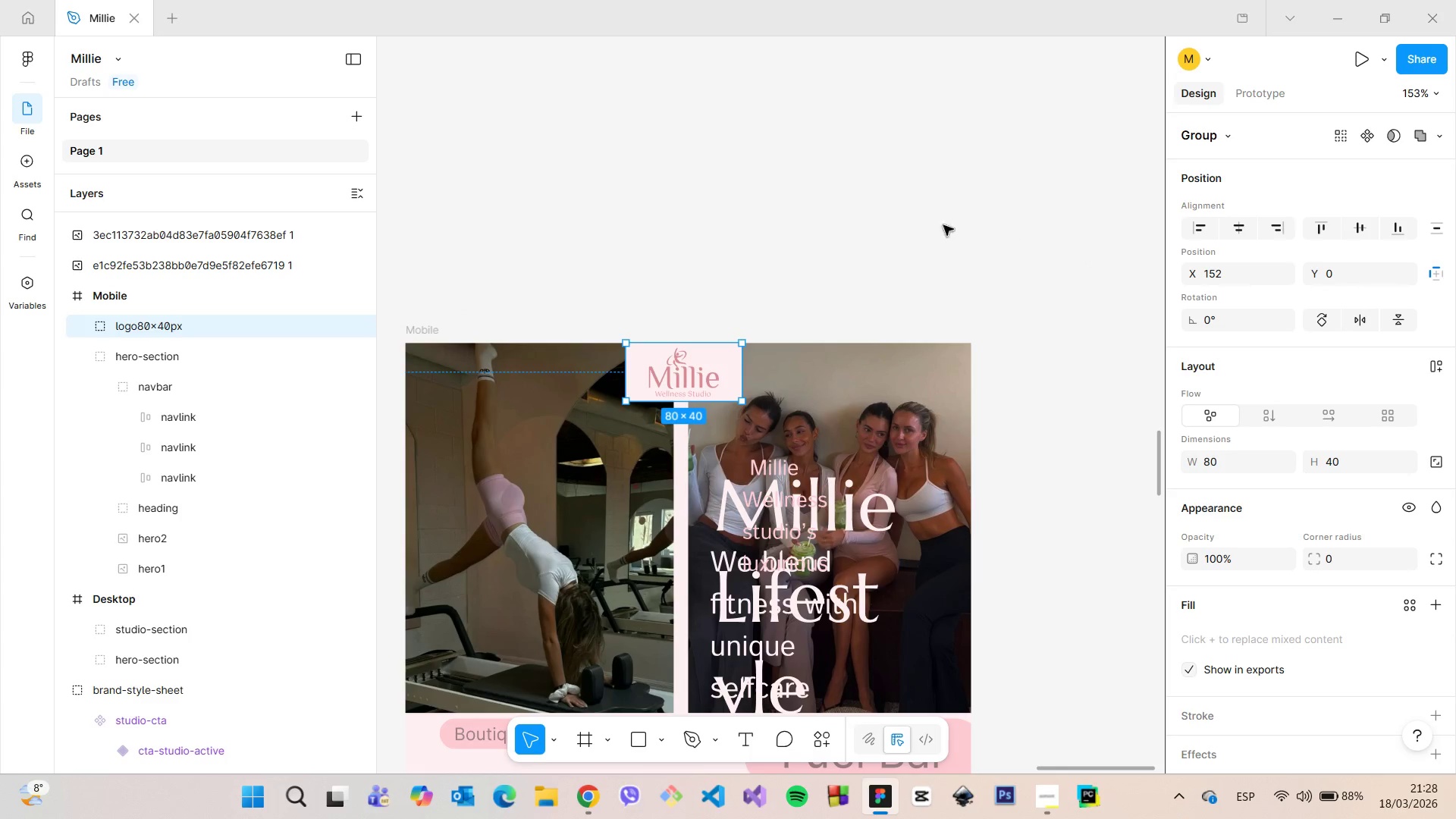 
left_click([831, 218])
 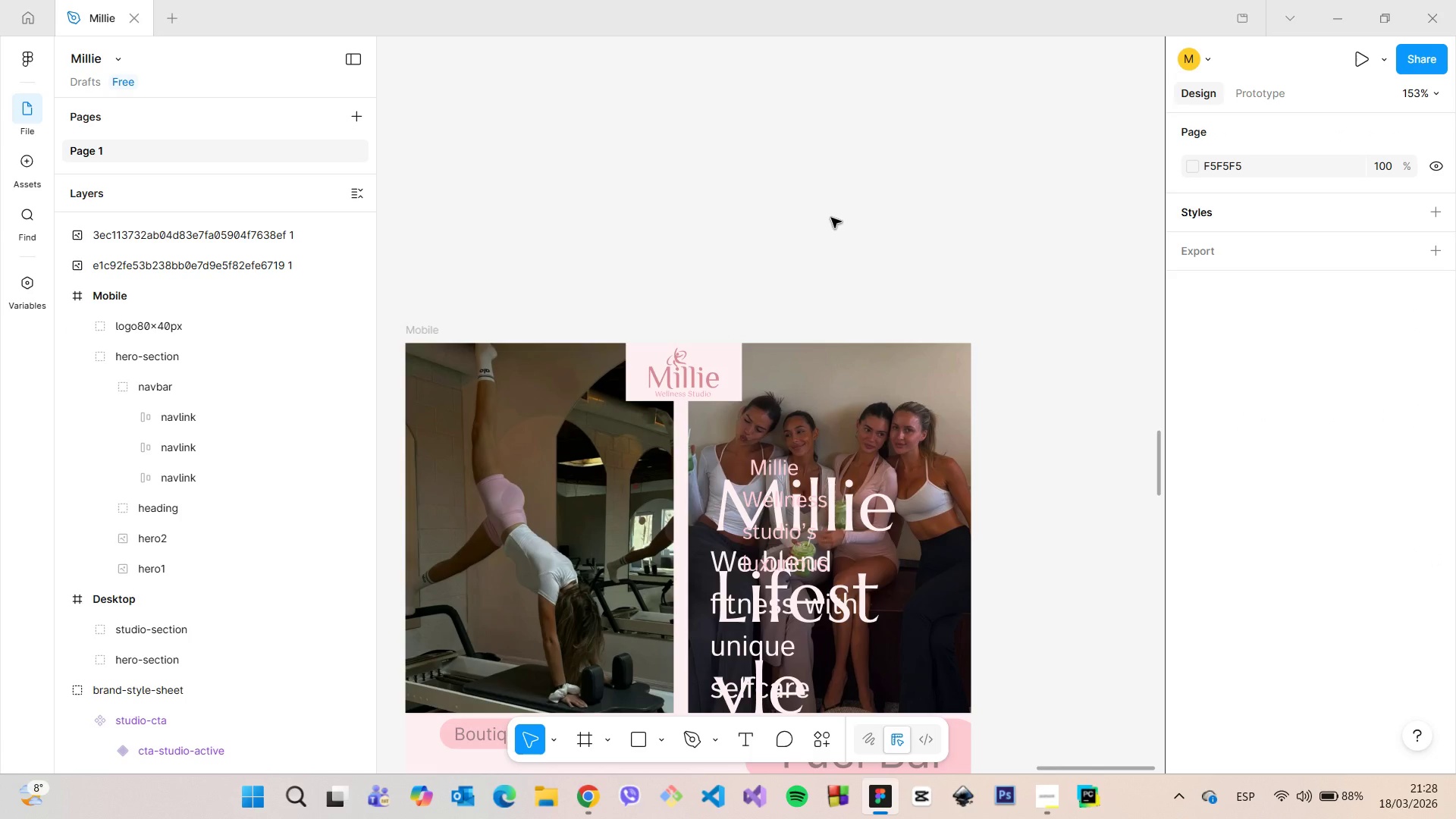 
scroll: coordinate [831, 218], scroll_direction: down, amount: 4.0
 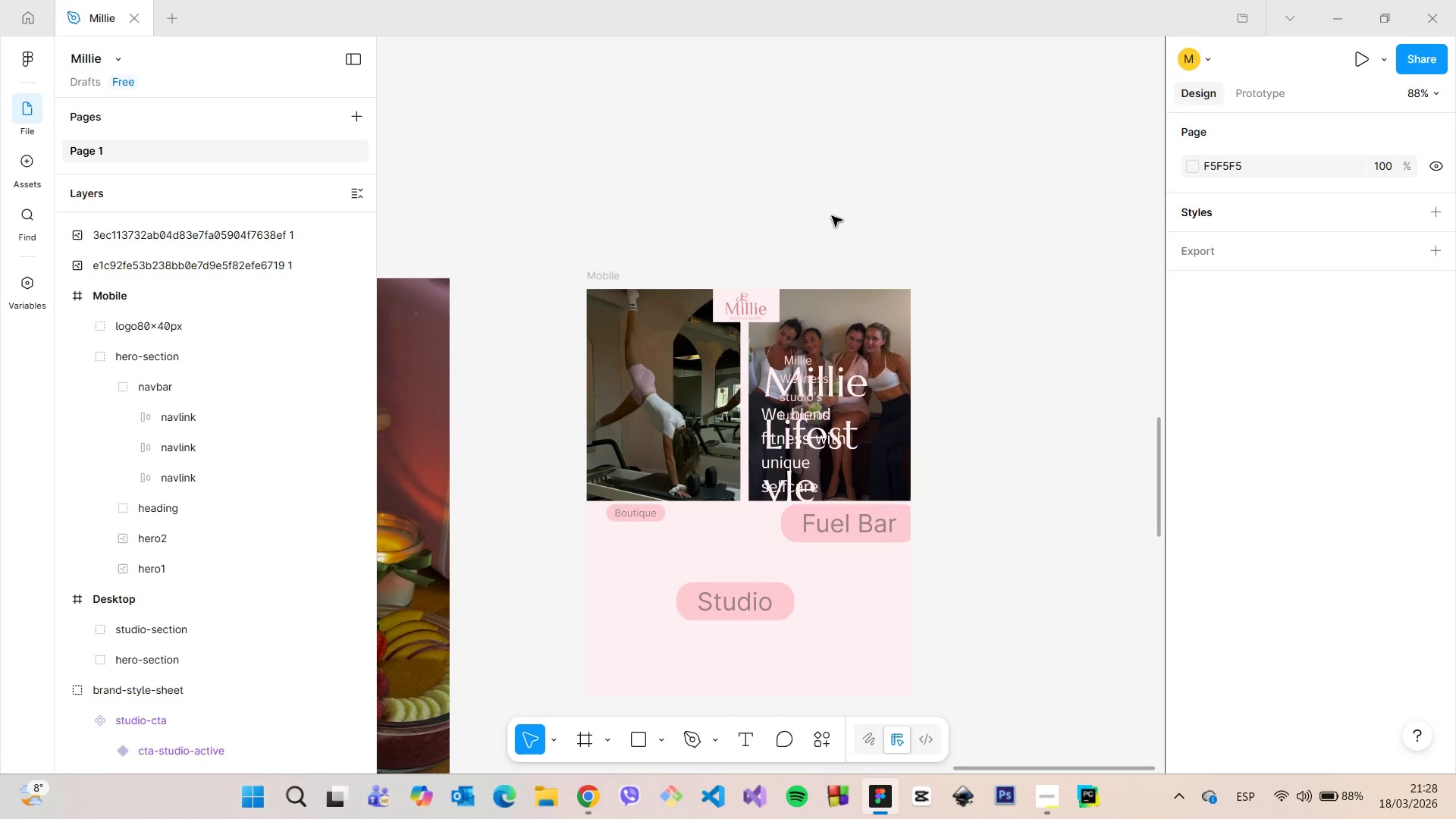 
scroll: coordinate [834, 218], scroll_direction: up, amount: 9.0
 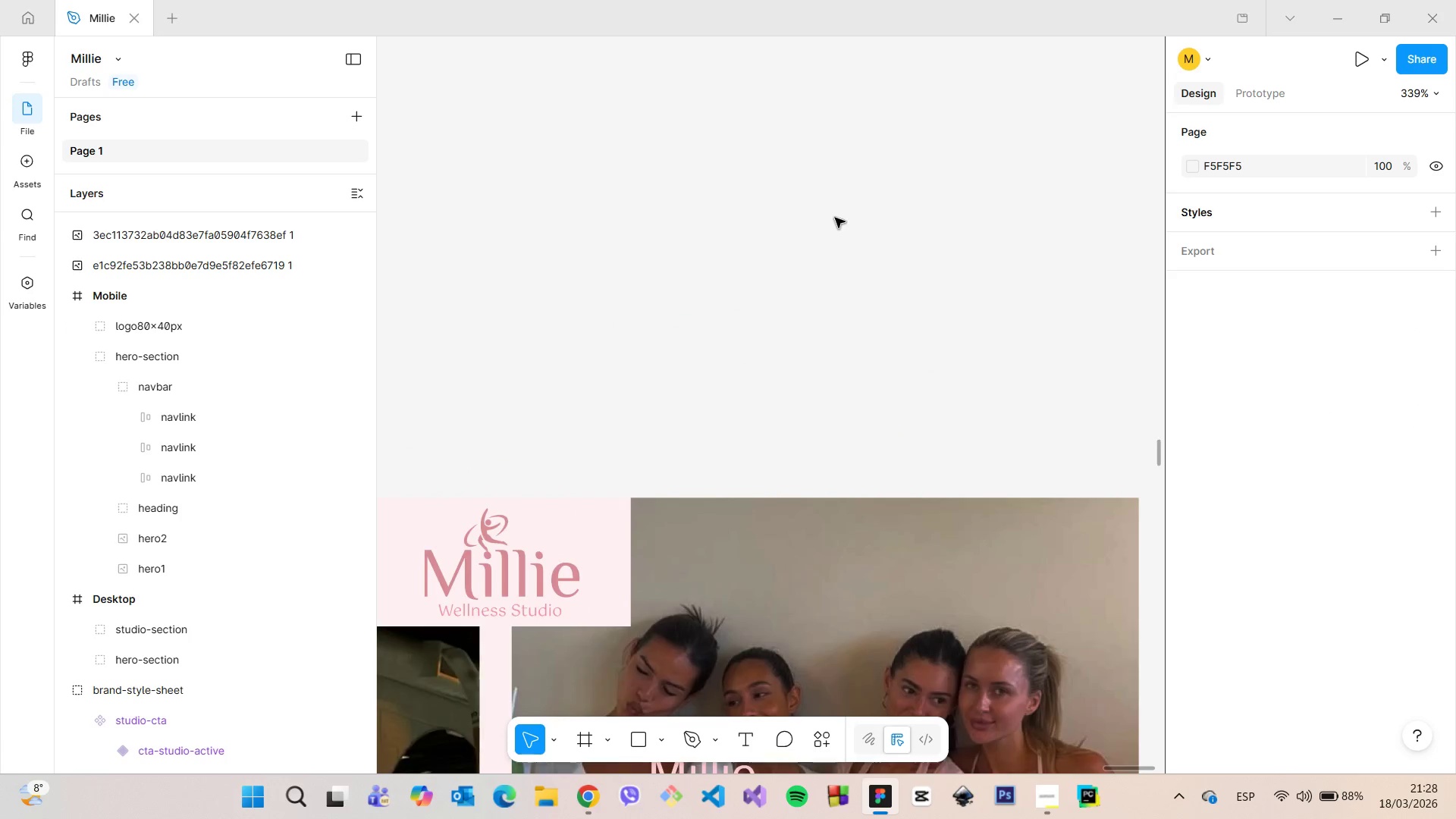 
scroll: coordinate [835, 218], scroll_direction: down, amount: 6.0
 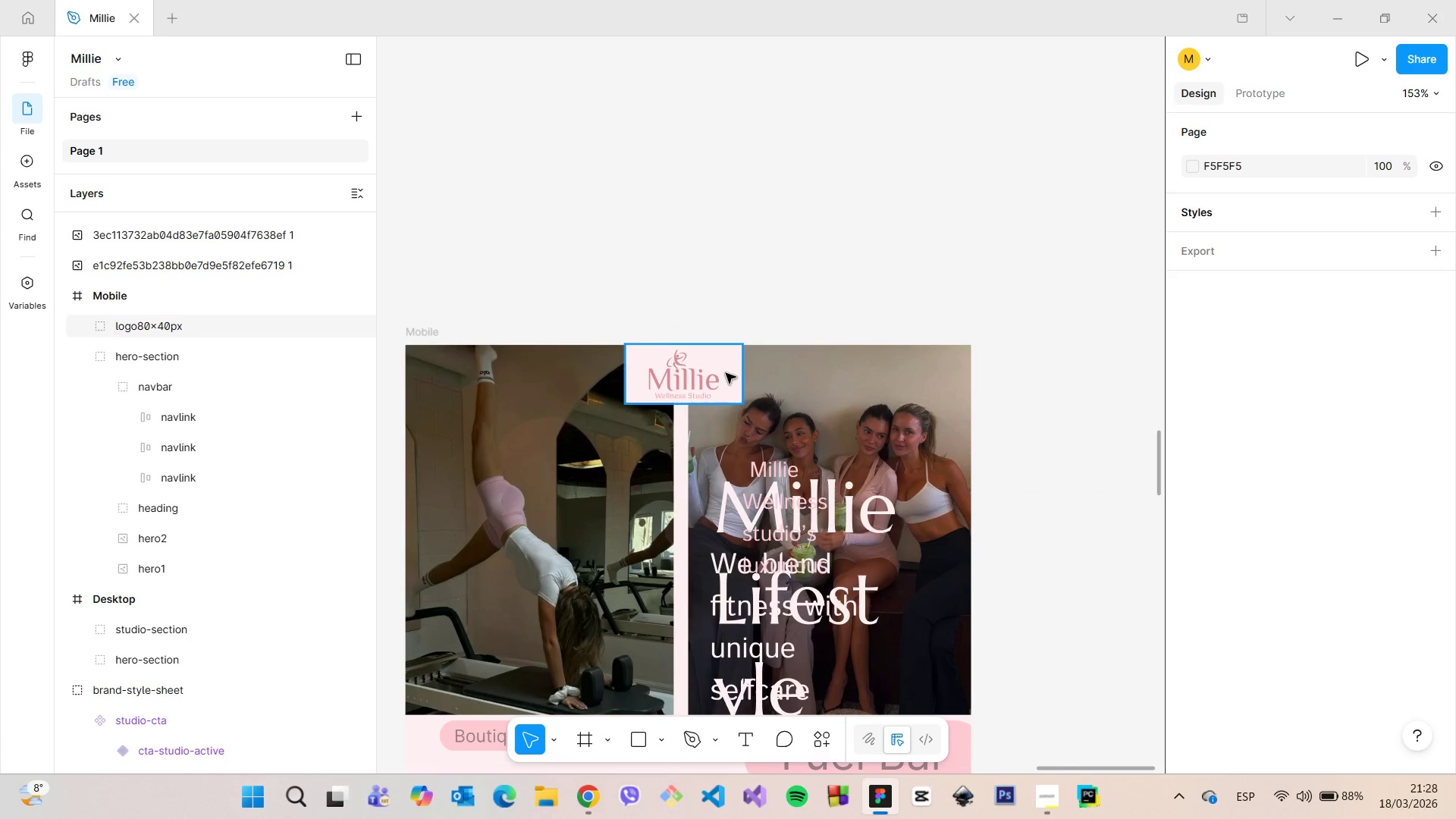 
left_click([726, 373])
 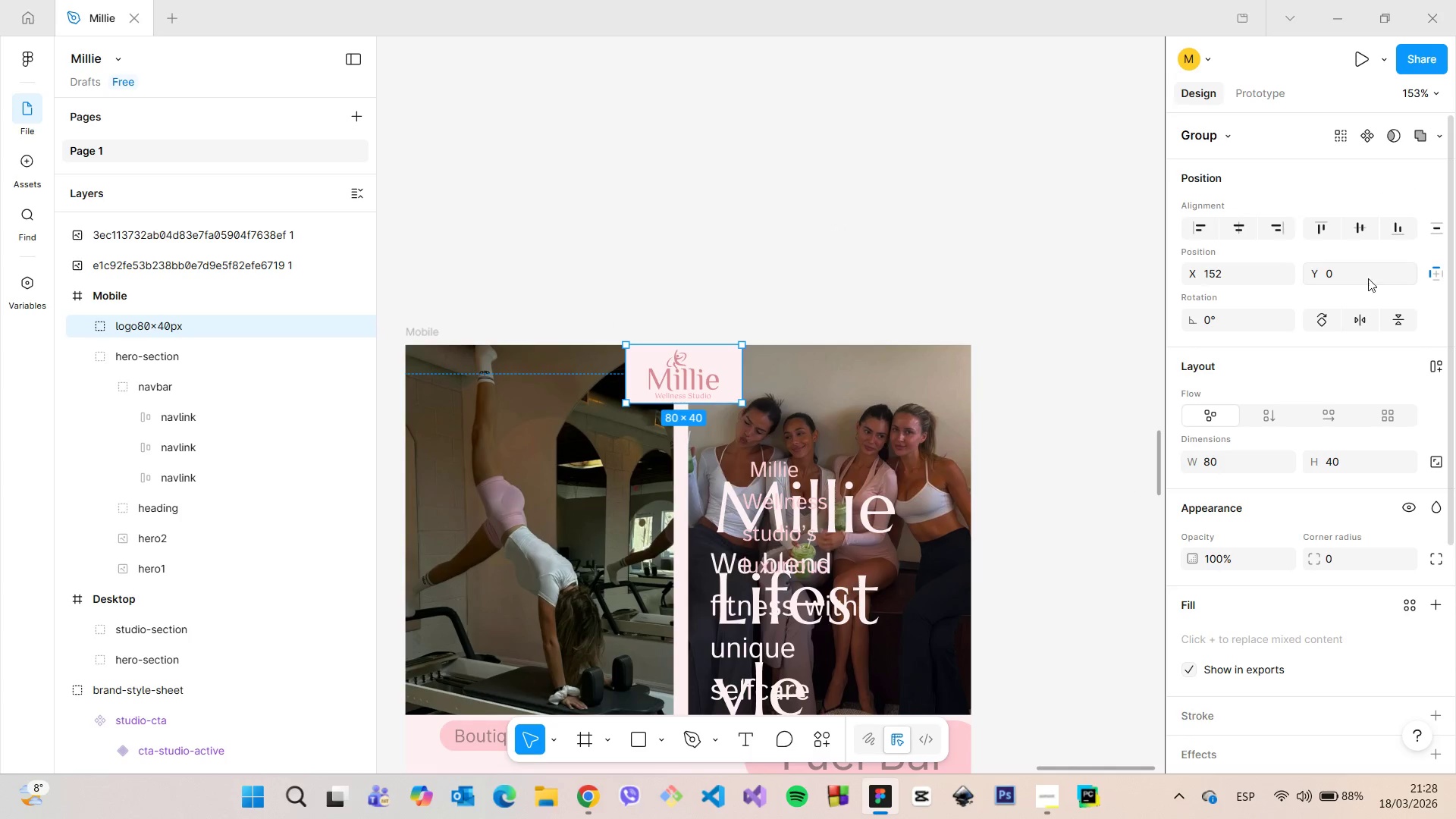 
left_click([1367, 278])
 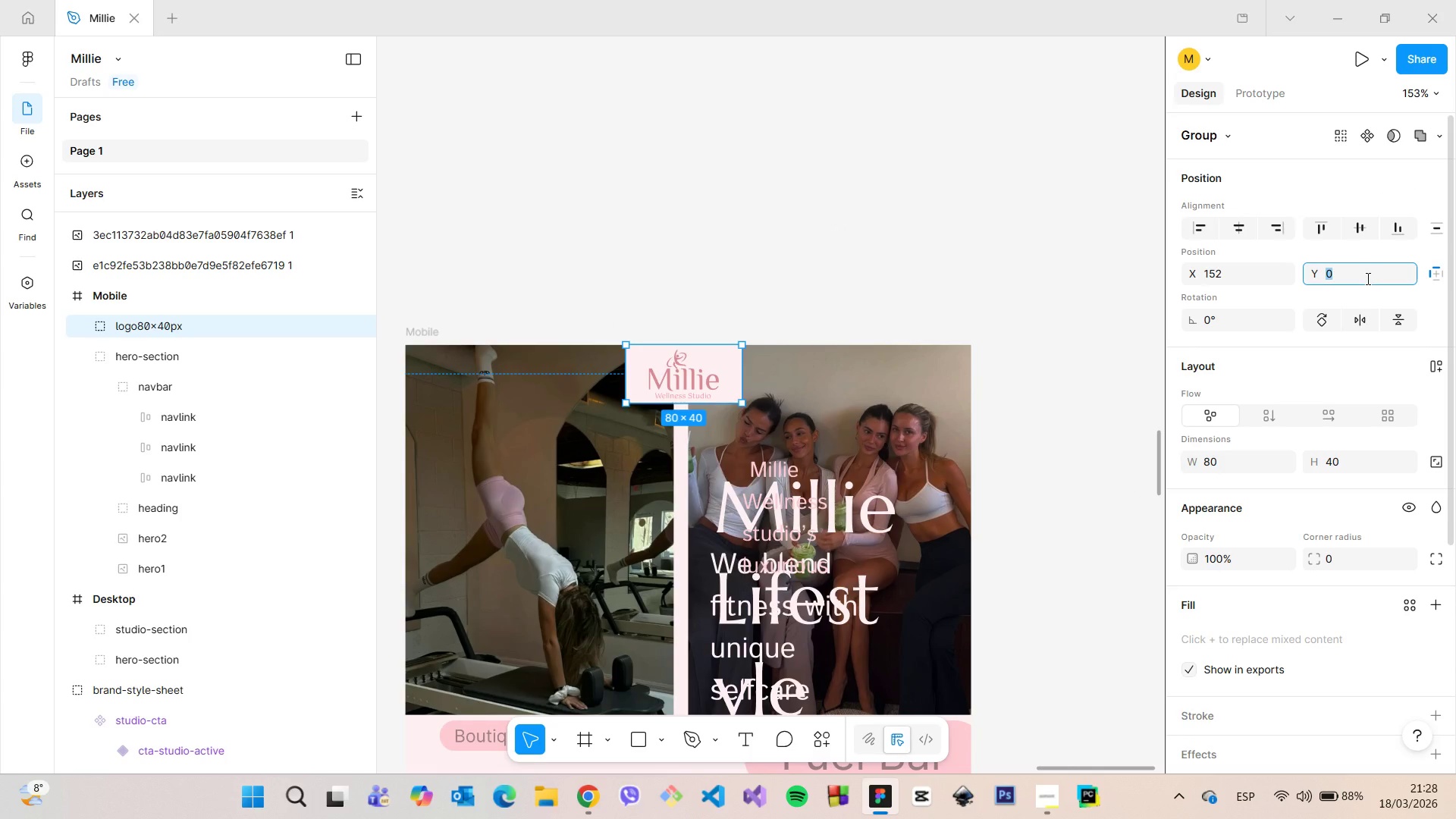 
key(2)
 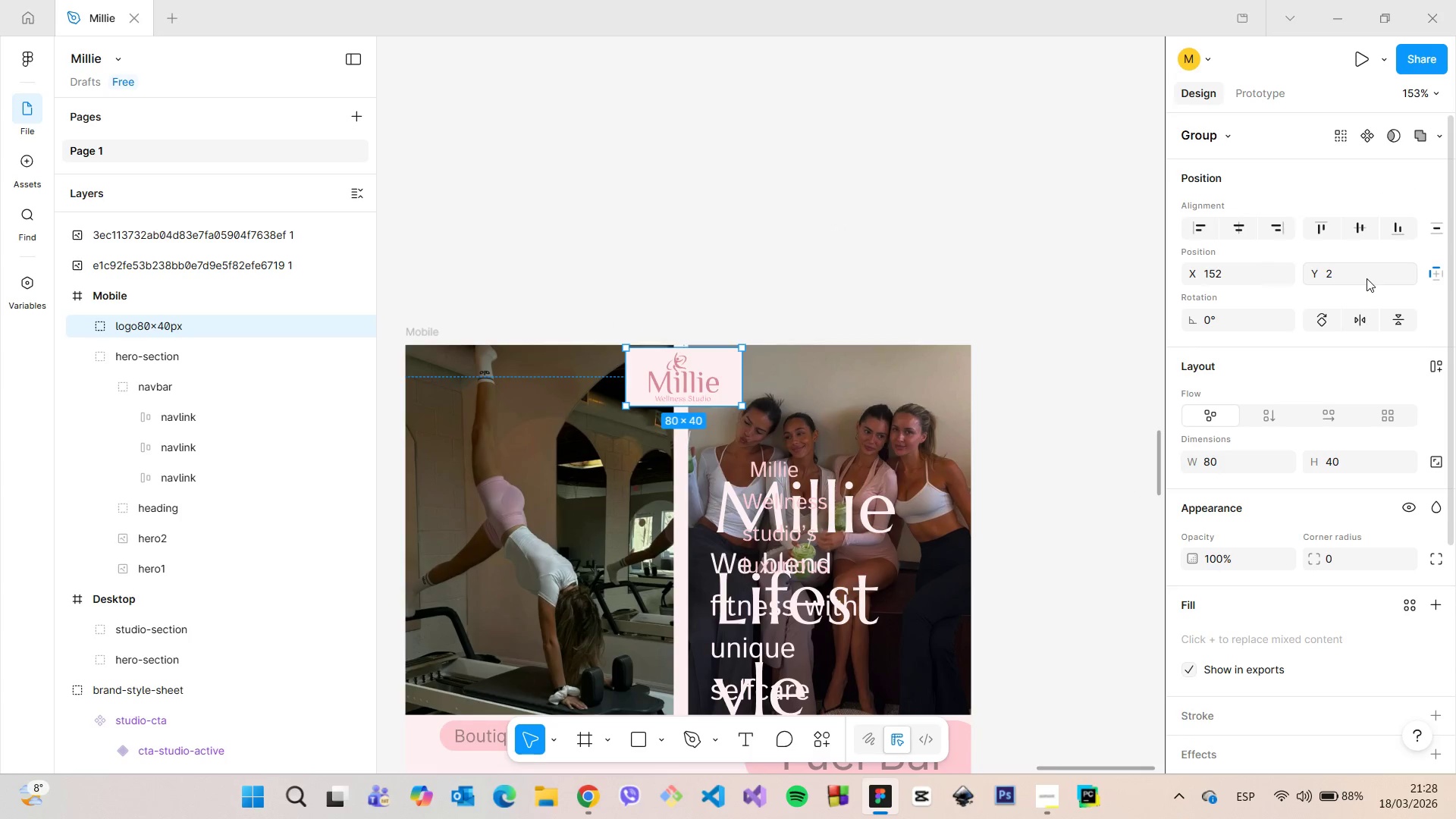 
key(Enter)
 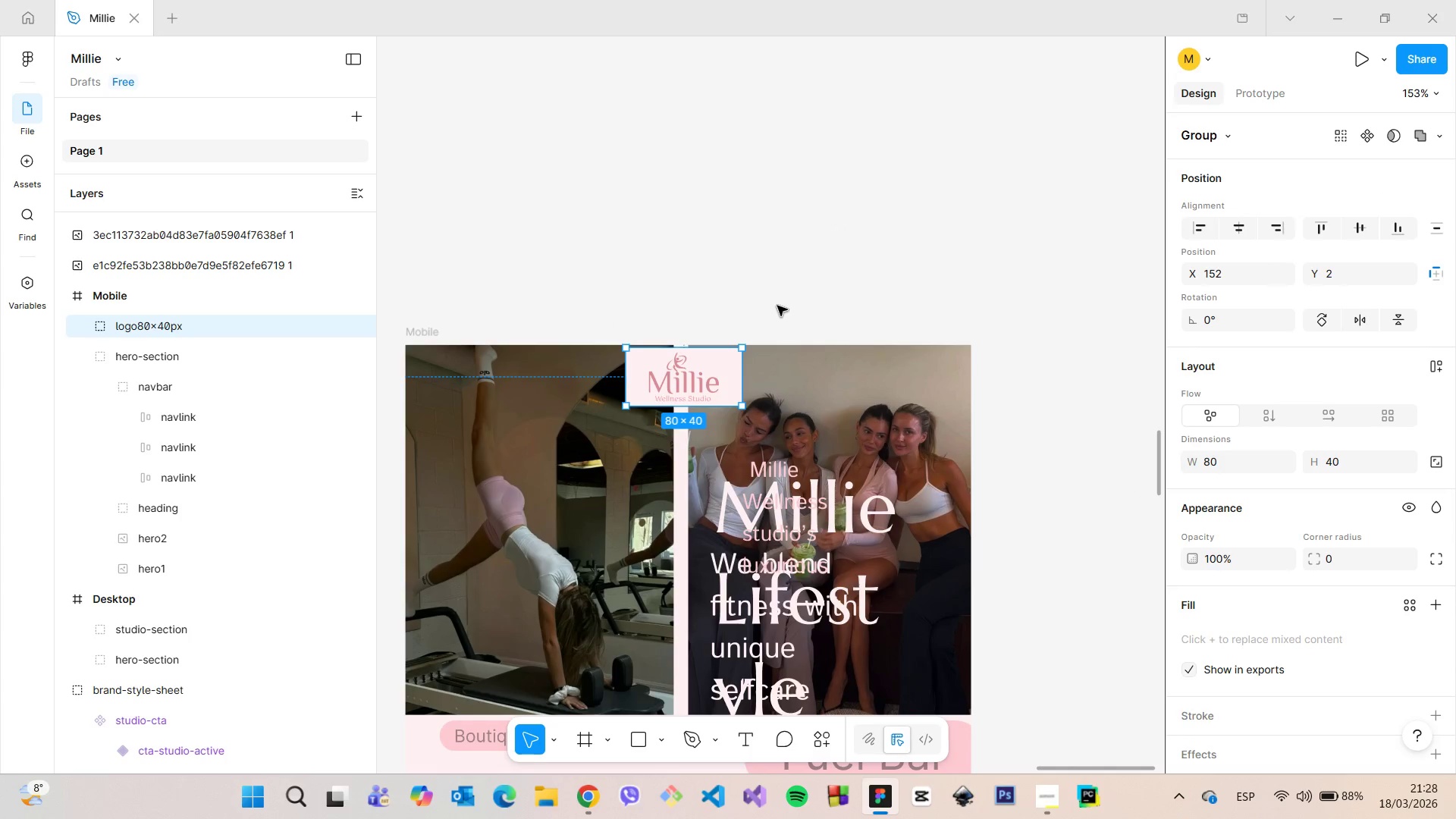 
hold_key(key=AltLeft, duration=0.45)
 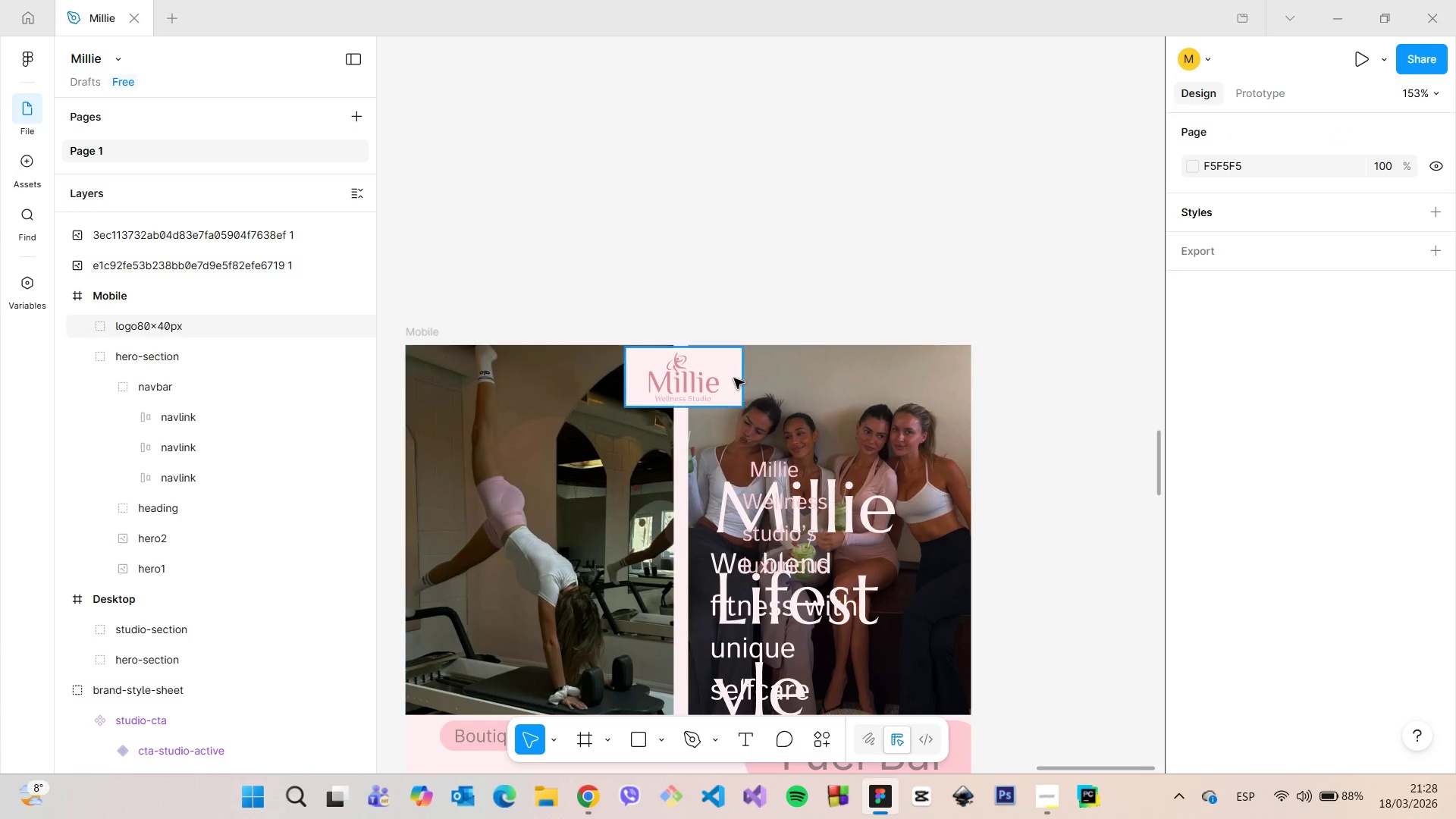 
left_click([733, 378])
 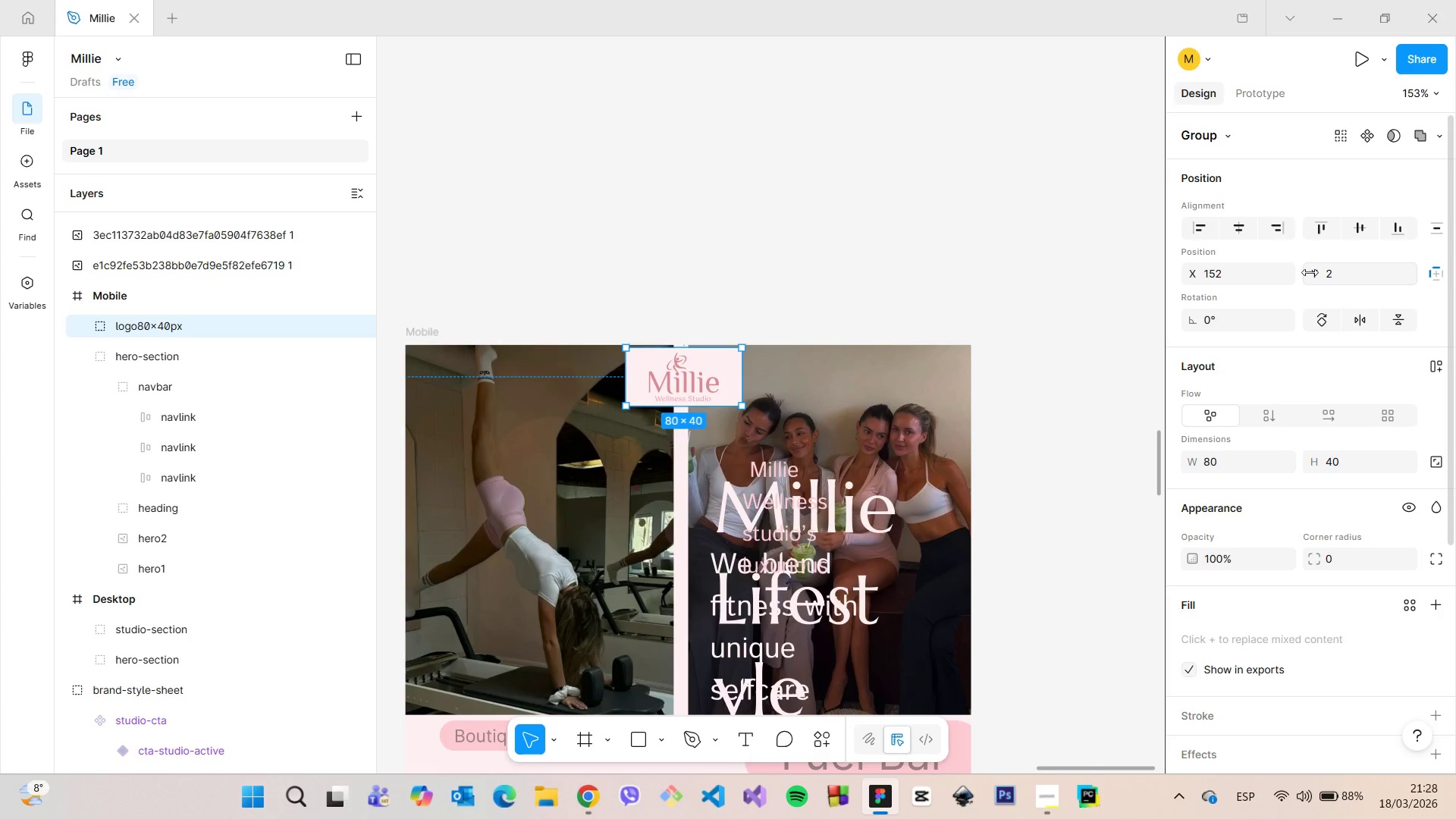 
left_click_drag(start_coordinate=[1305, 272], to_coordinate=[728, 403])
 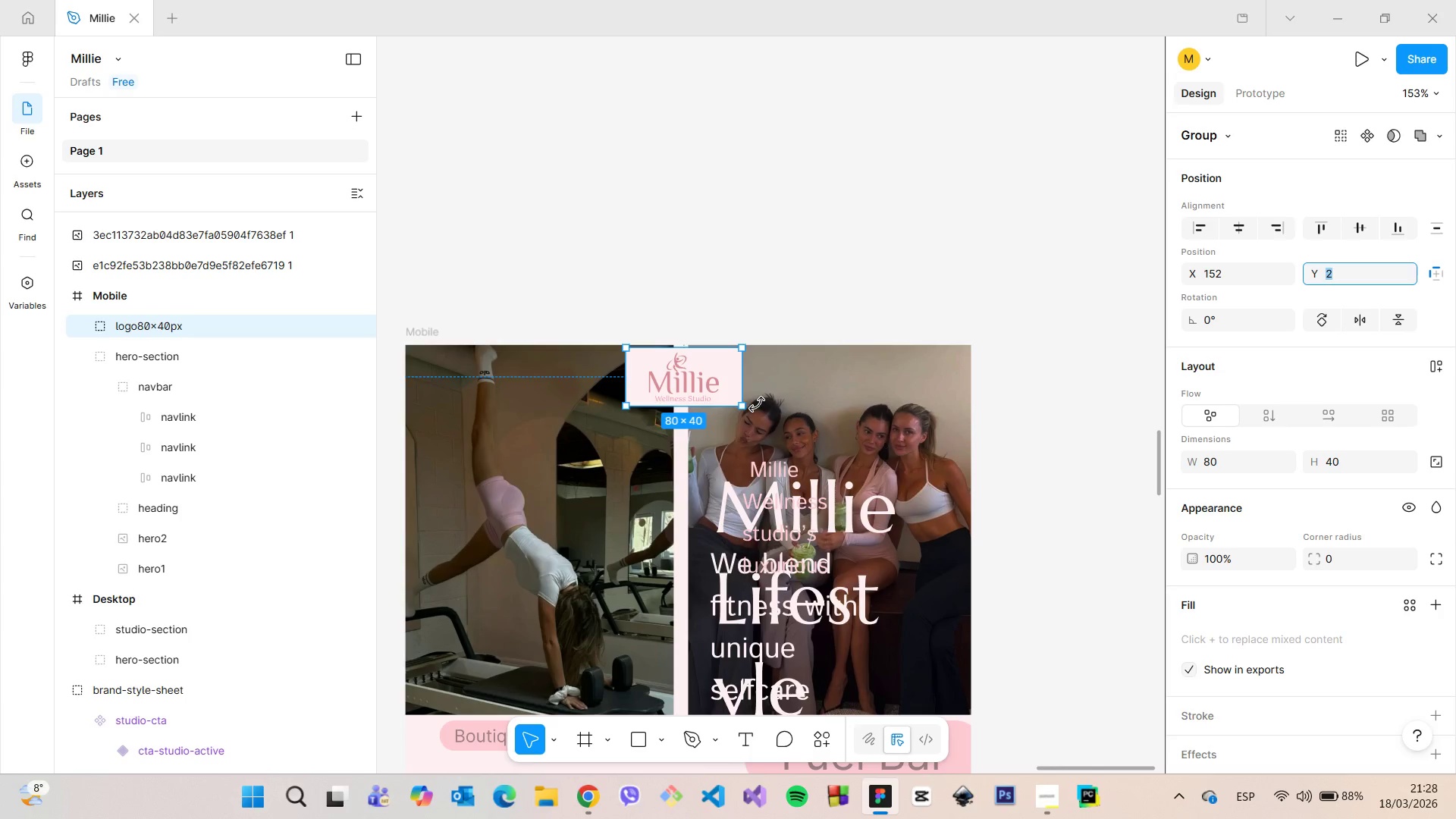 
left_click([757, 404])
 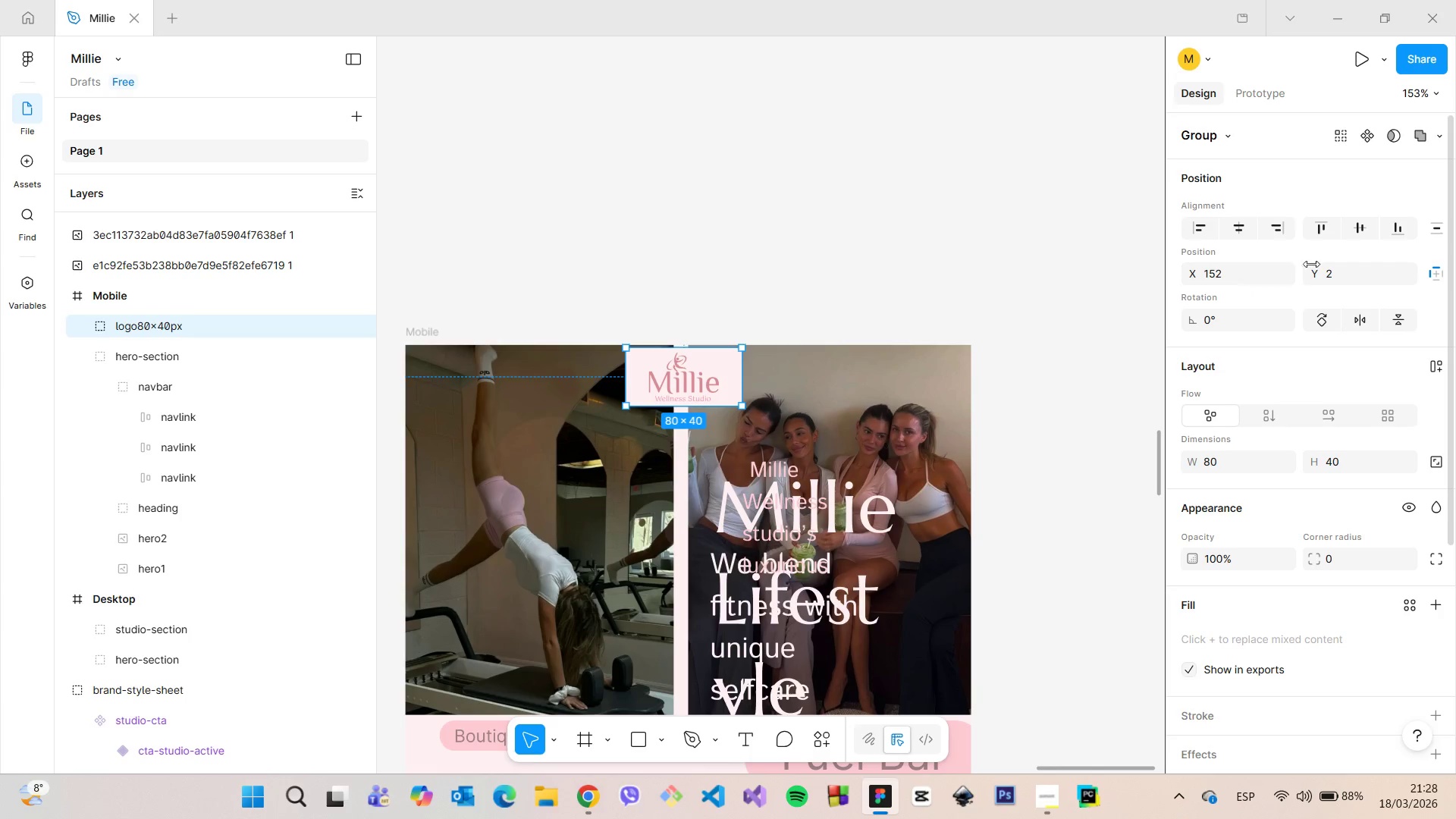 
left_click([1333, 277])
 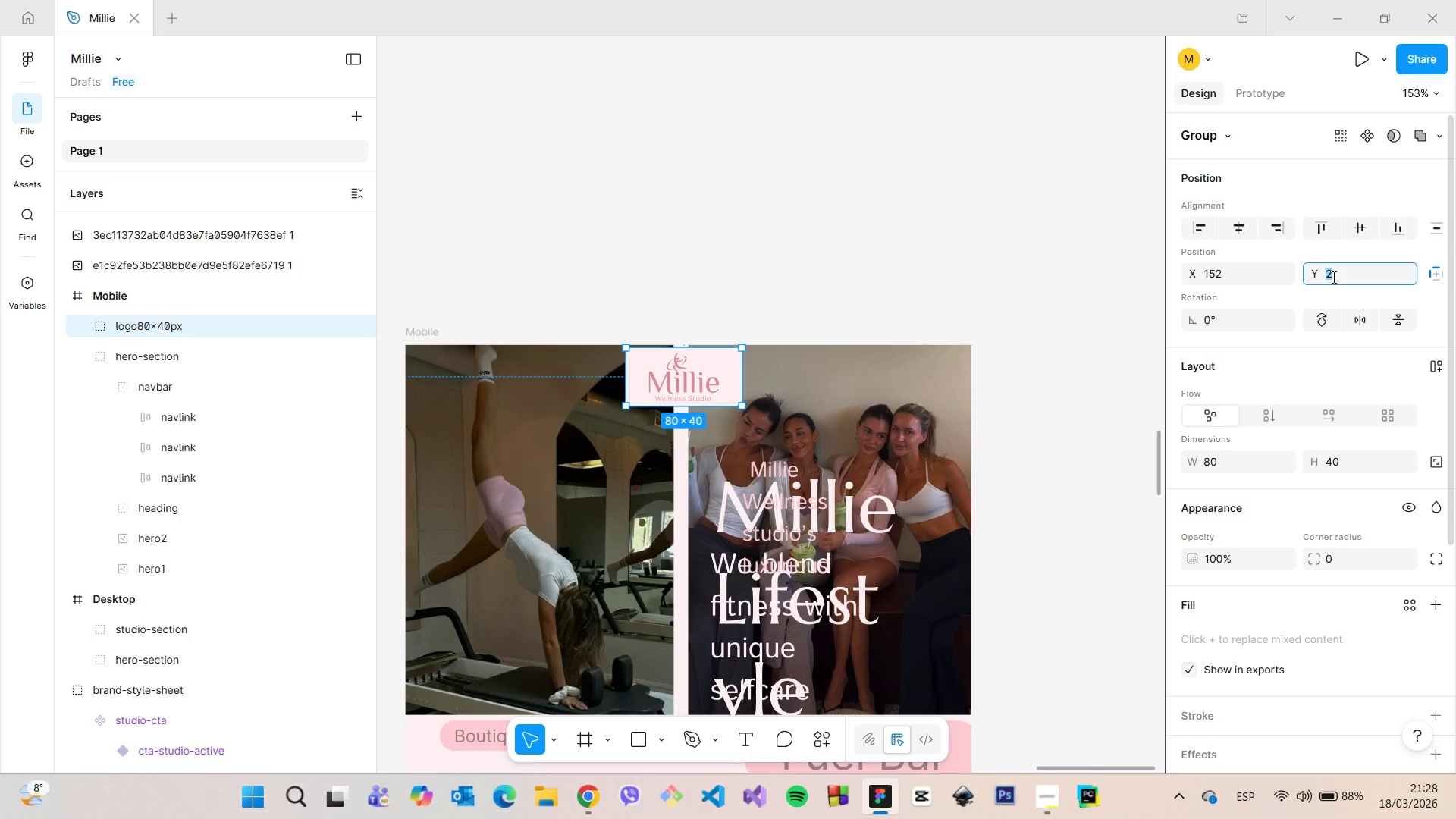 
key(0)
 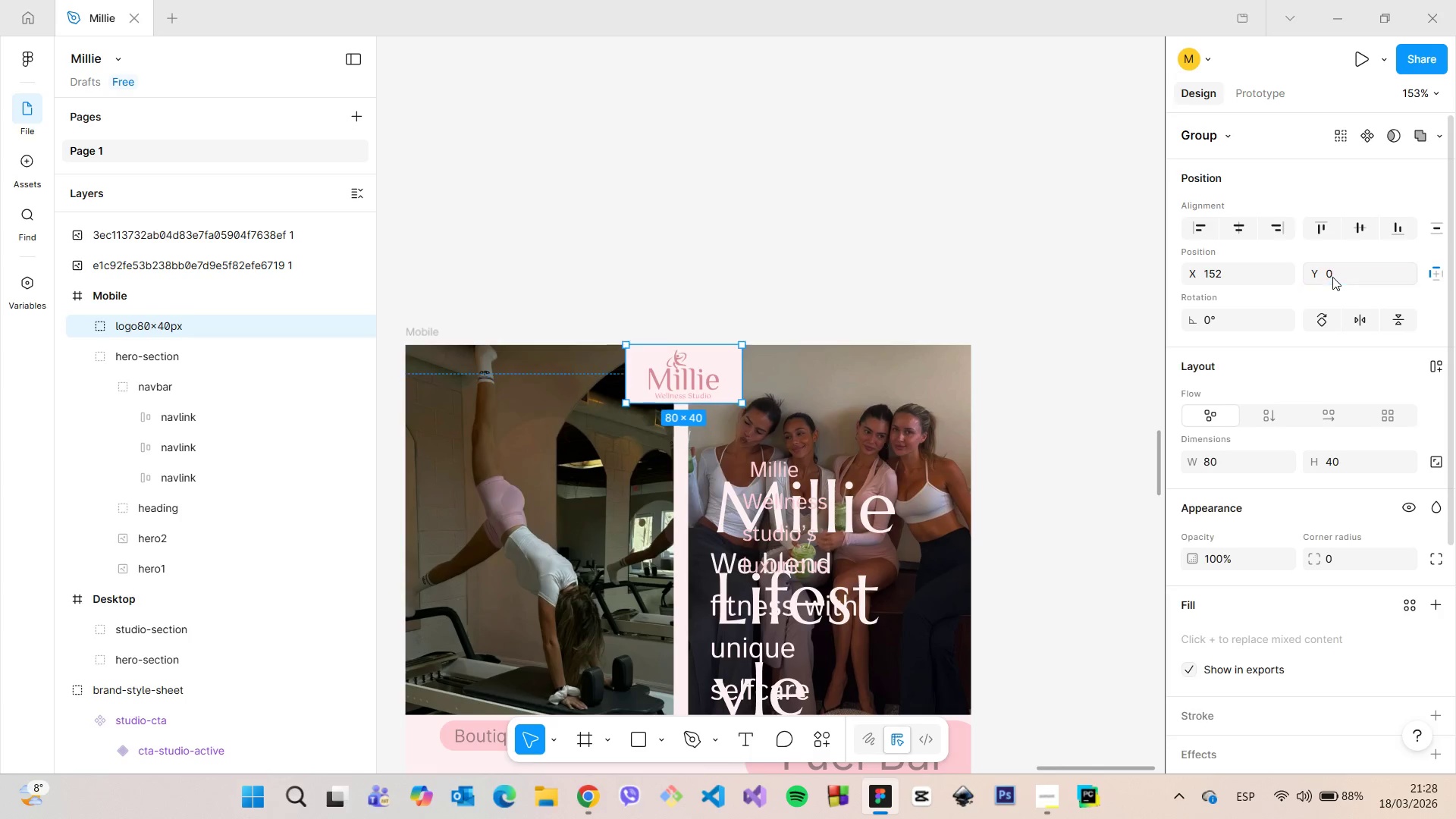 
key(Enter)
 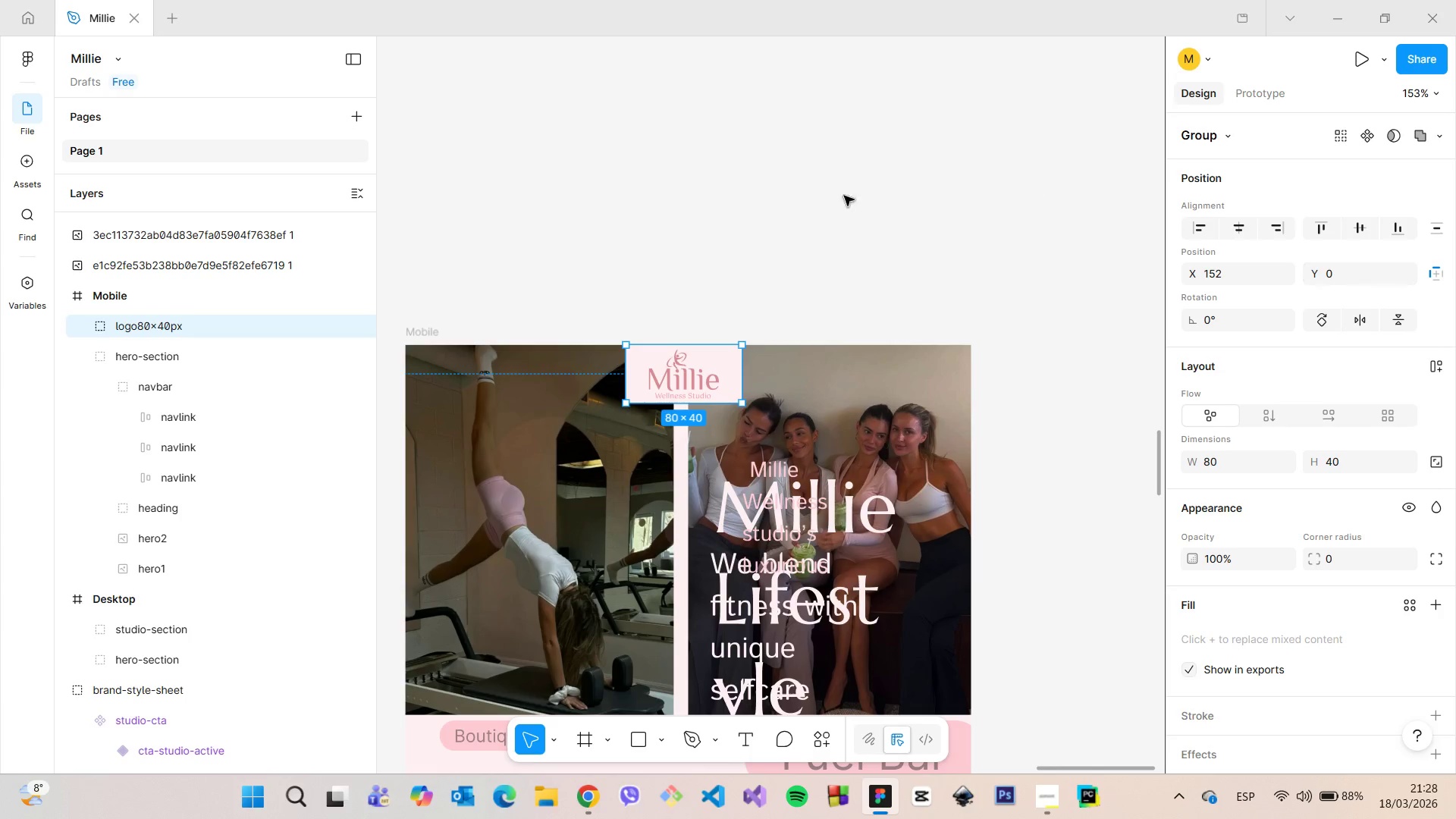 
left_click([770, 206])
 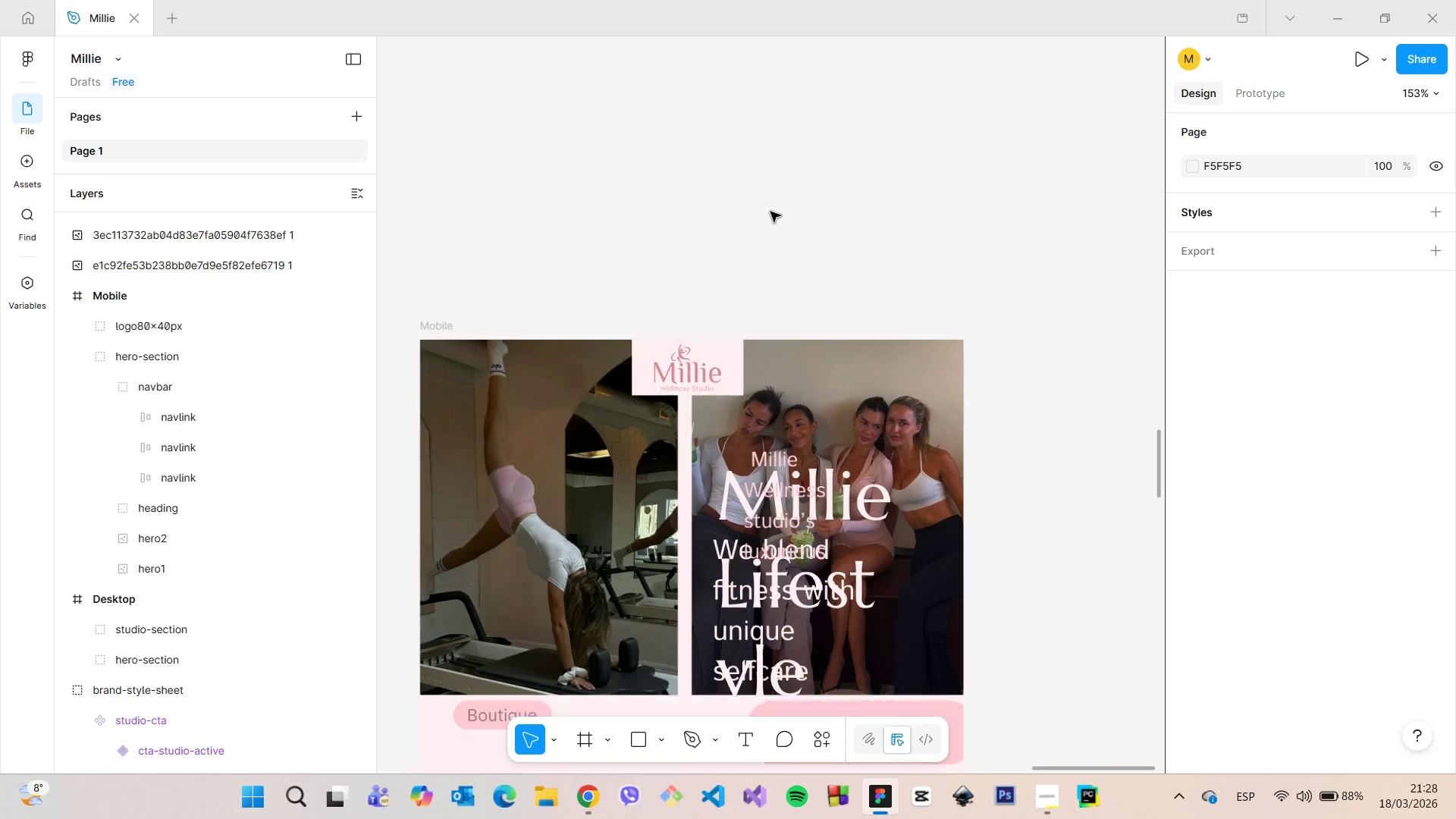 
scroll: coordinate [769, 224], scroll_direction: down, amount: 16.0
 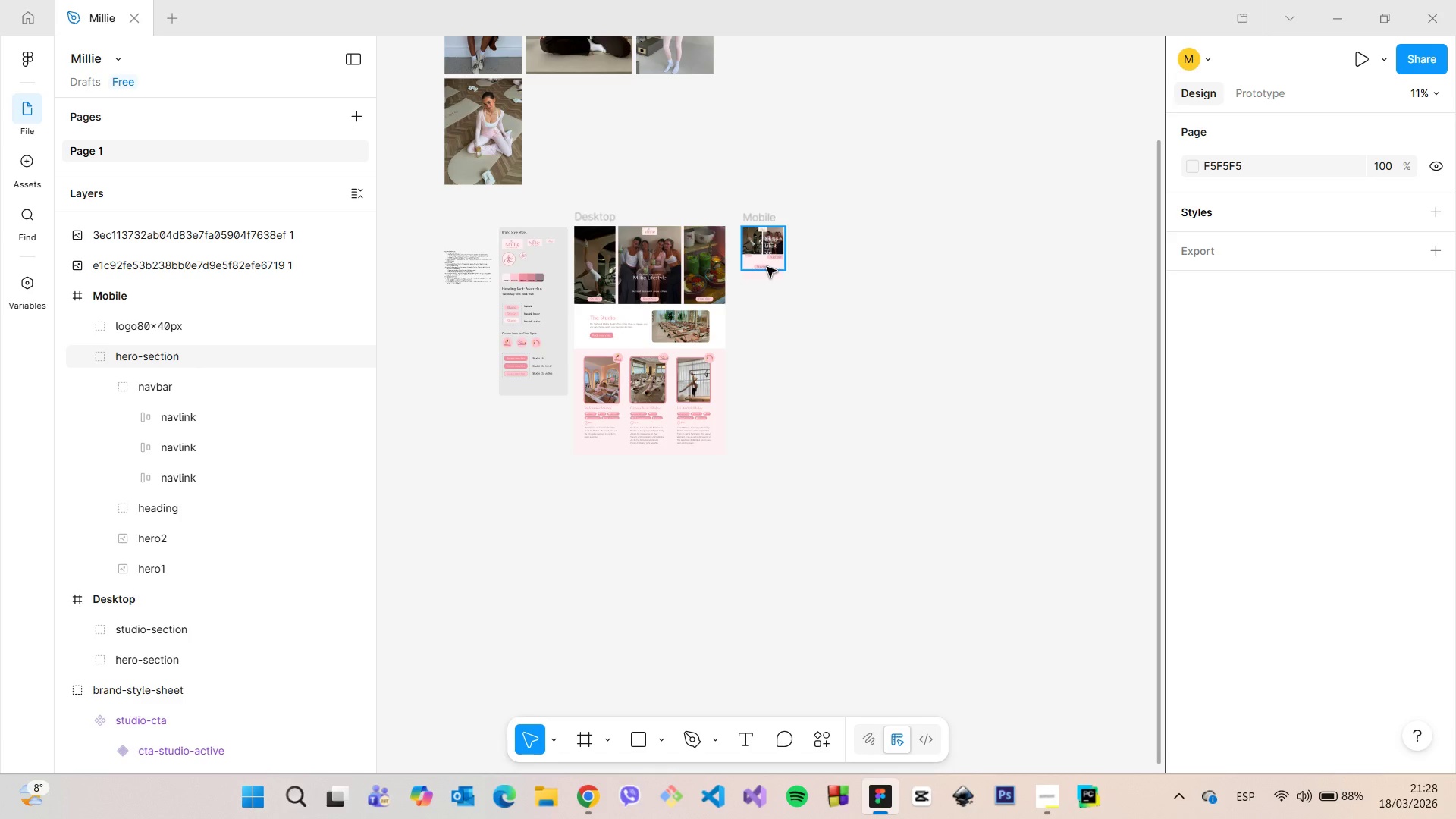 
wait(10.22)
 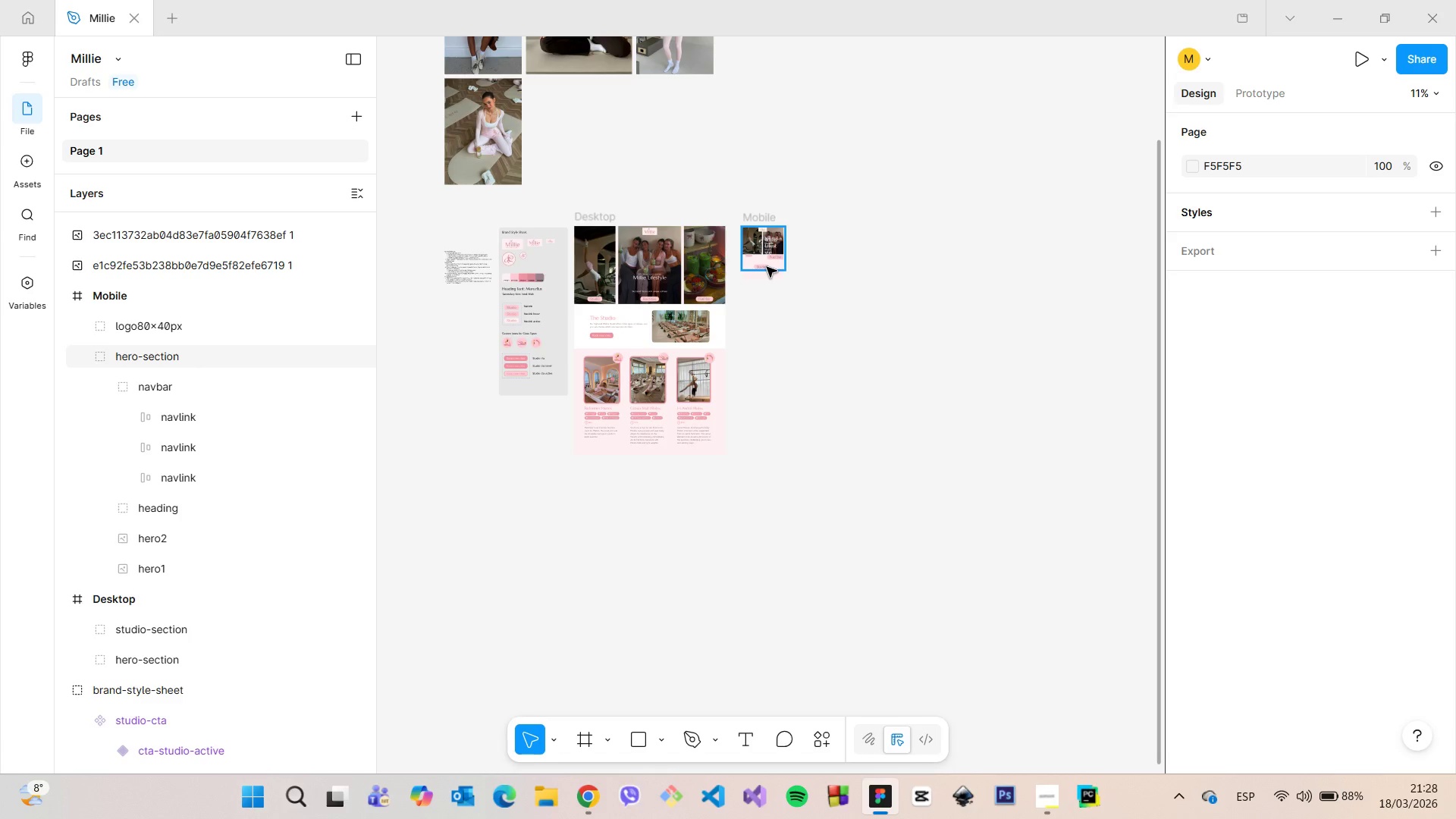 
scroll: coordinate [689, 219], scroll_direction: up, amount: 28.0
 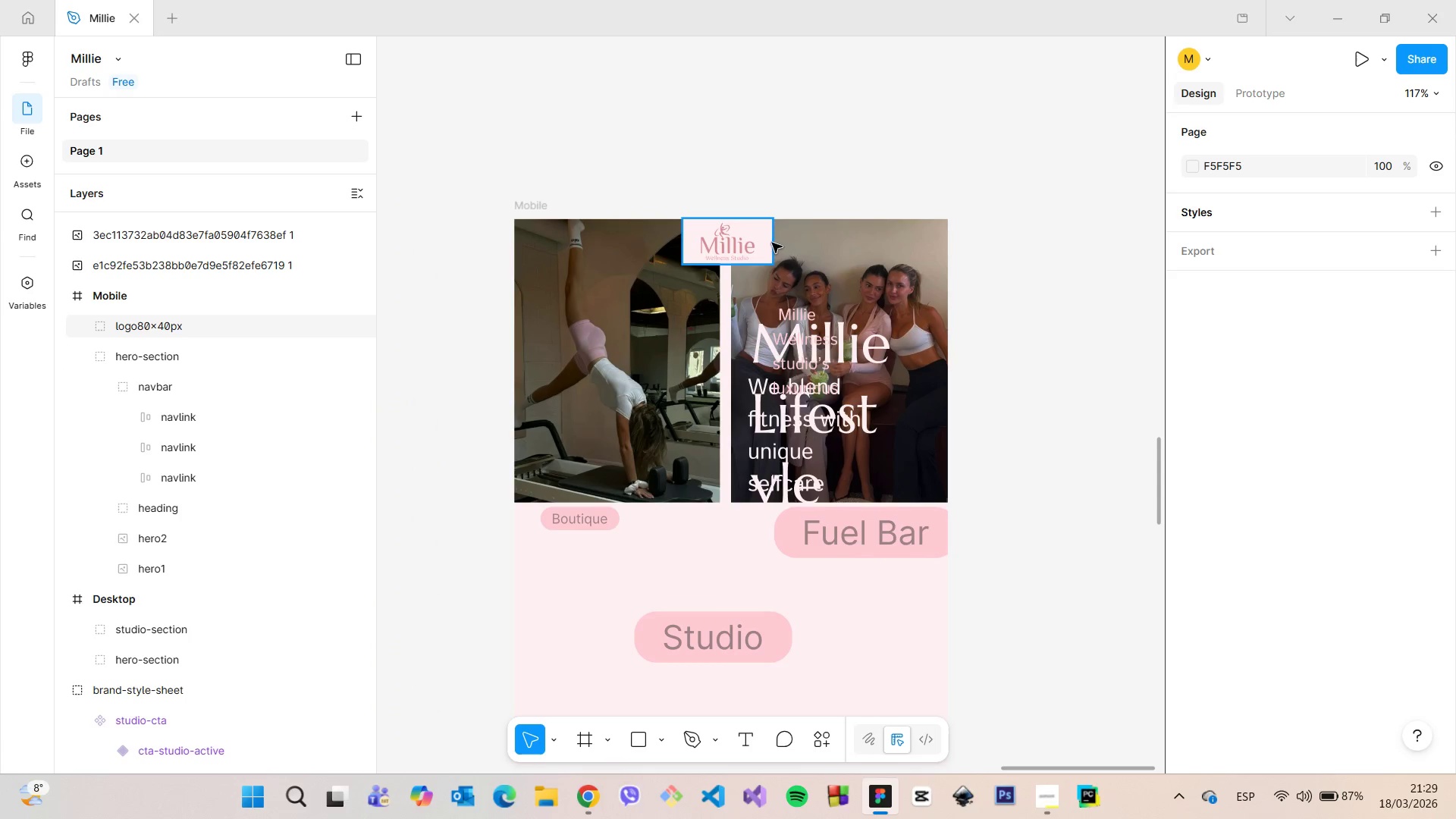 
left_click([761, 240])
 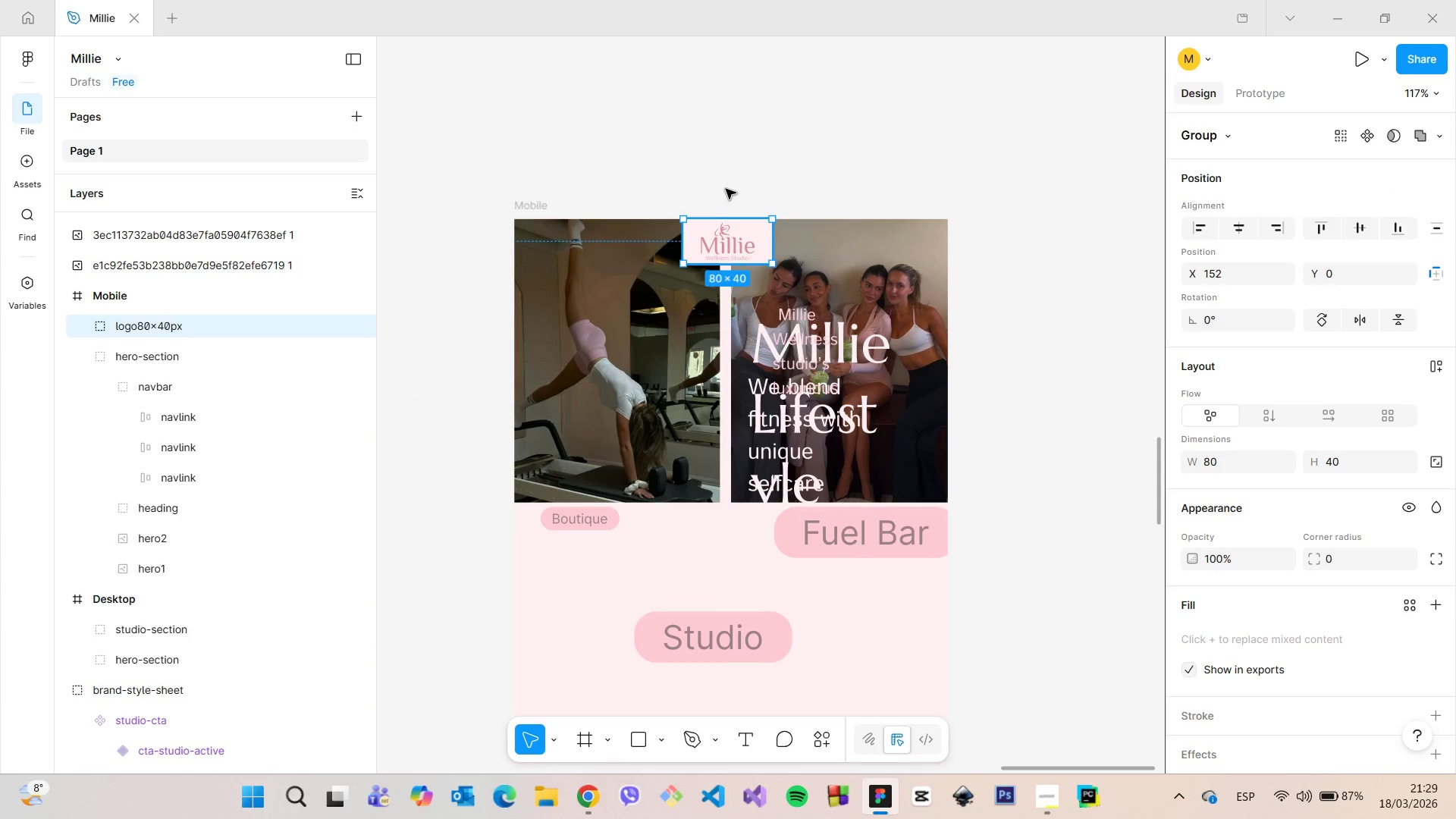 
left_click([726, 189])
 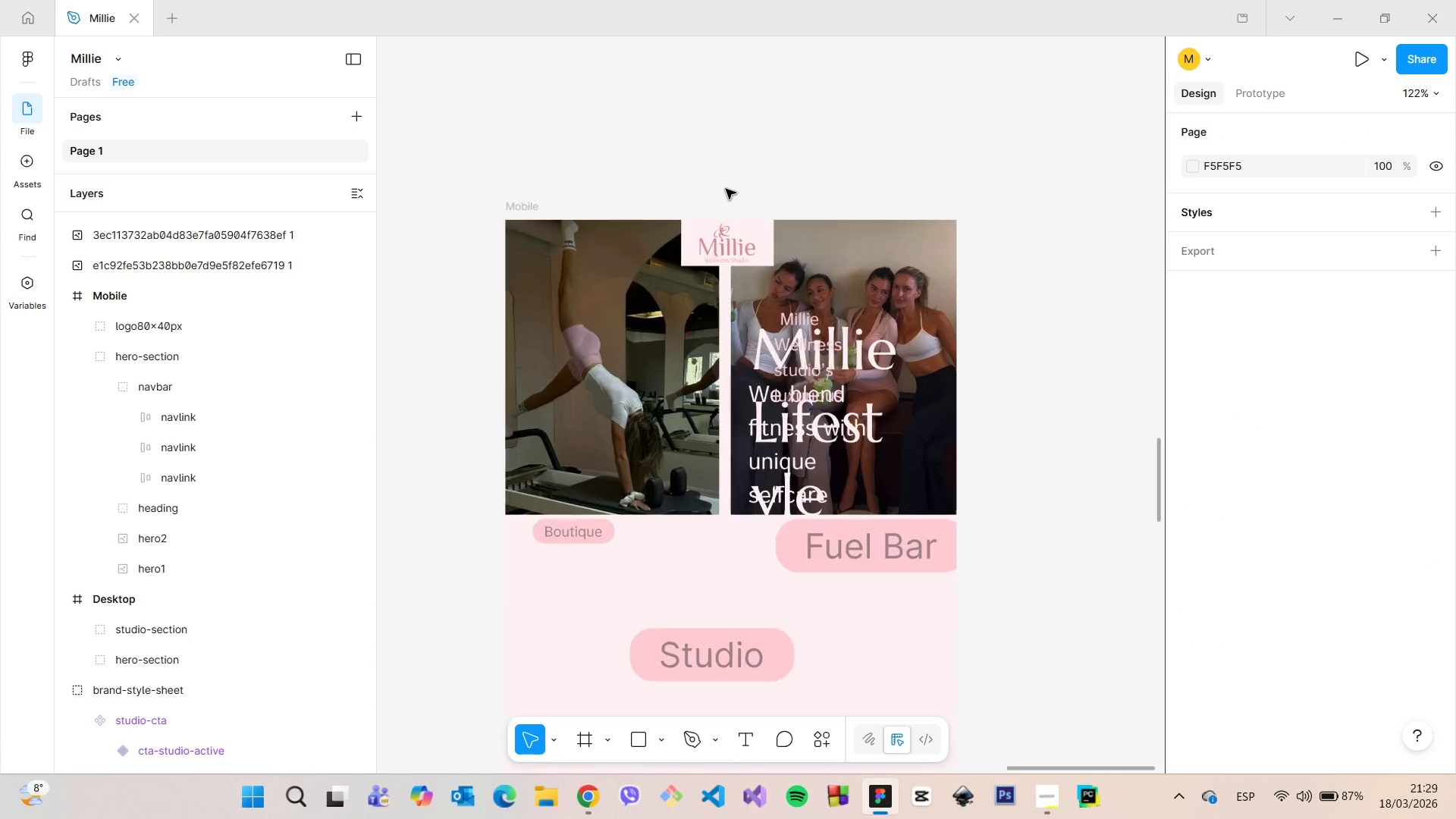 
scroll: coordinate [726, 189], scroll_direction: up, amount: 6.0
 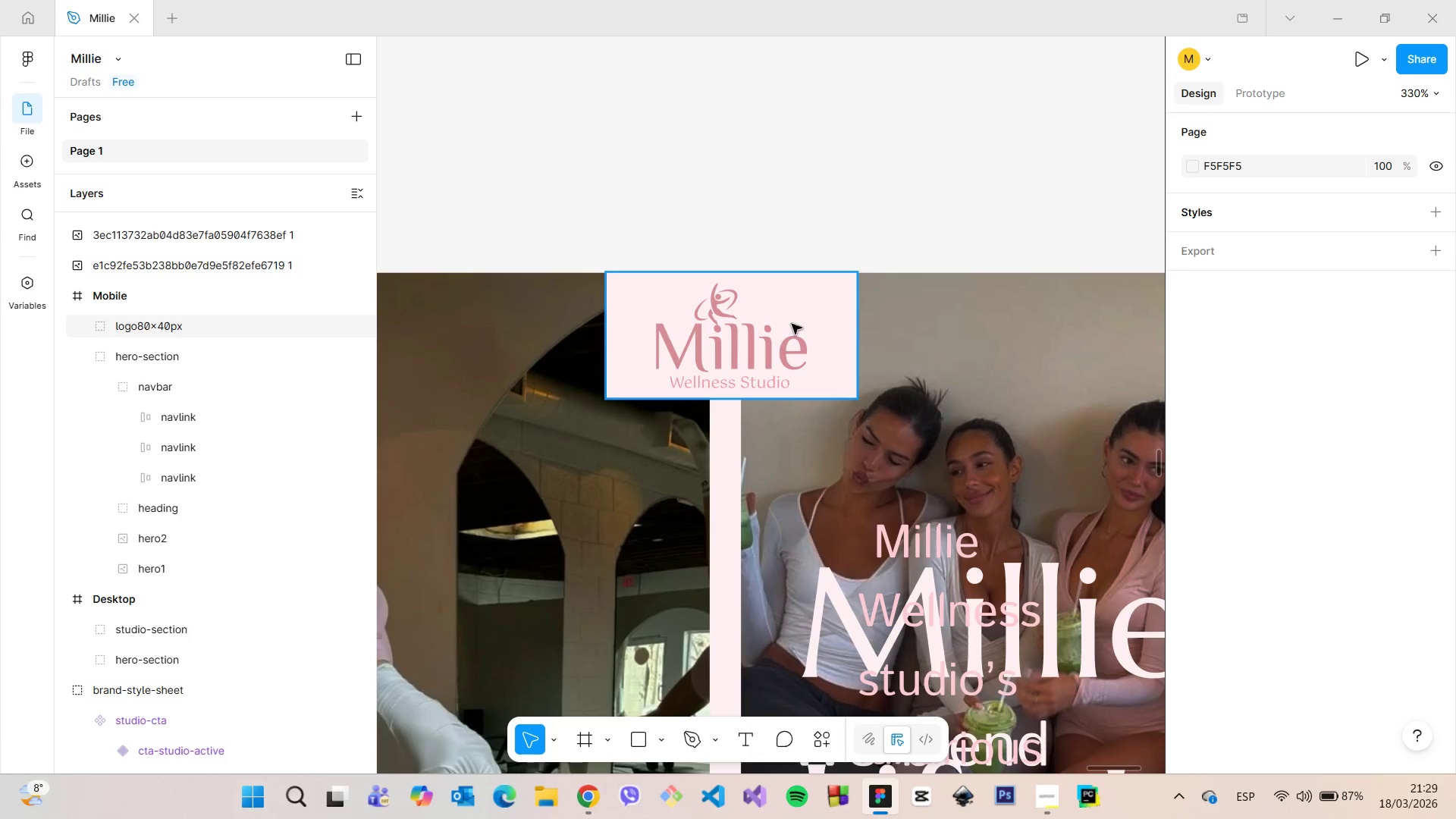 
left_click([792, 325])
 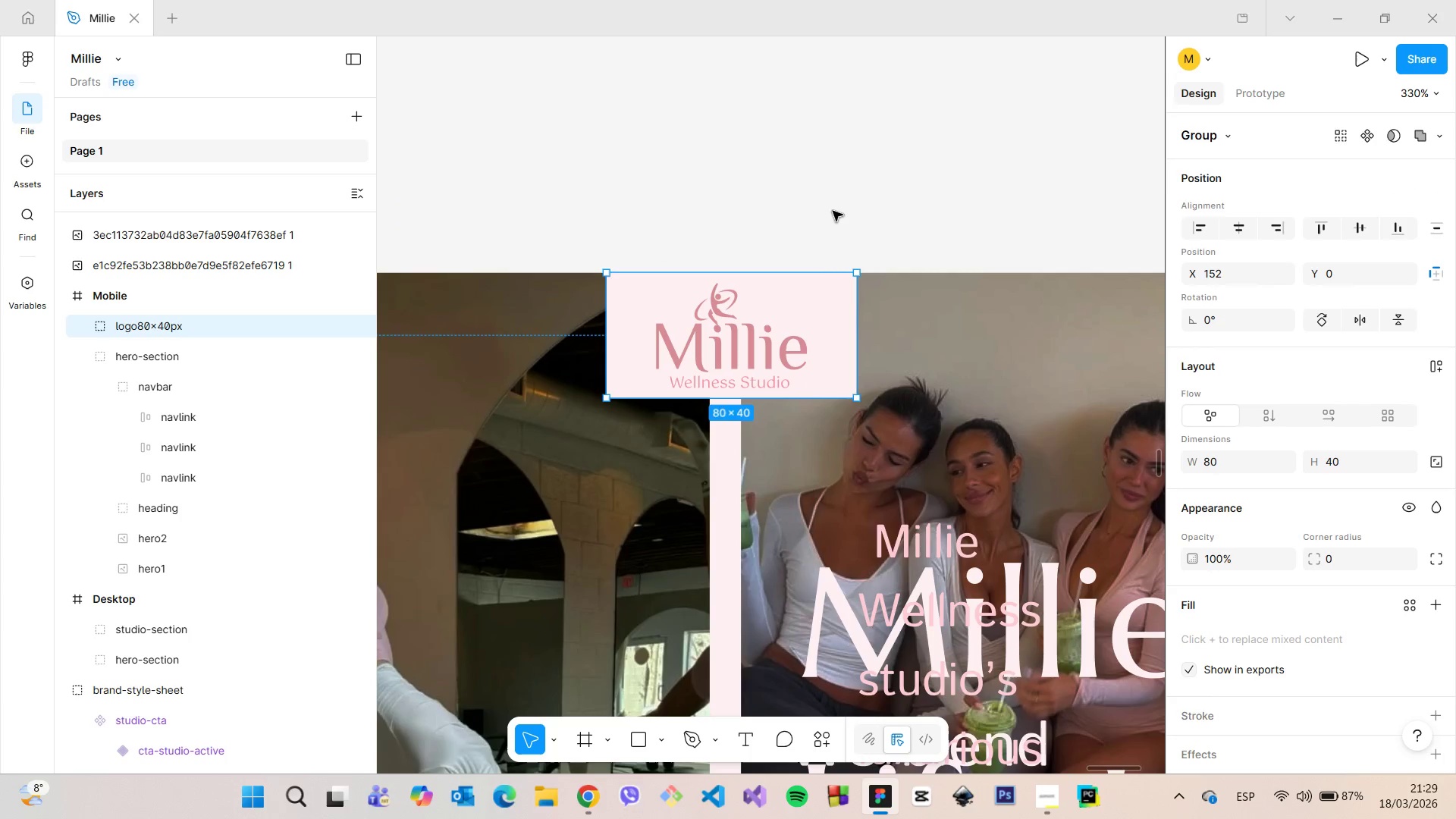 
left_click([833, 211])
 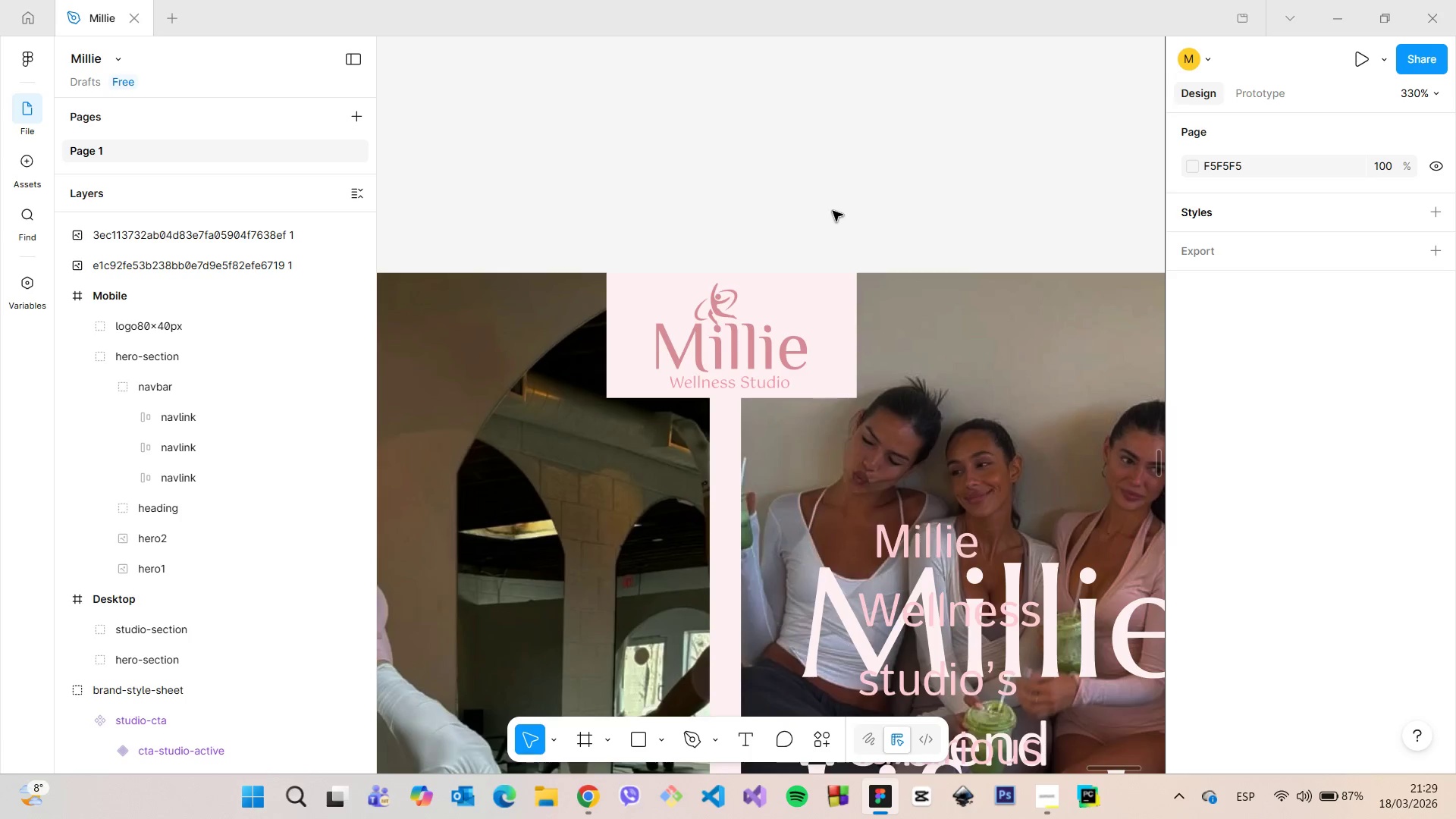 
scroll: coordinate [833, 211], scroll_direction: down, amount: 6.0
 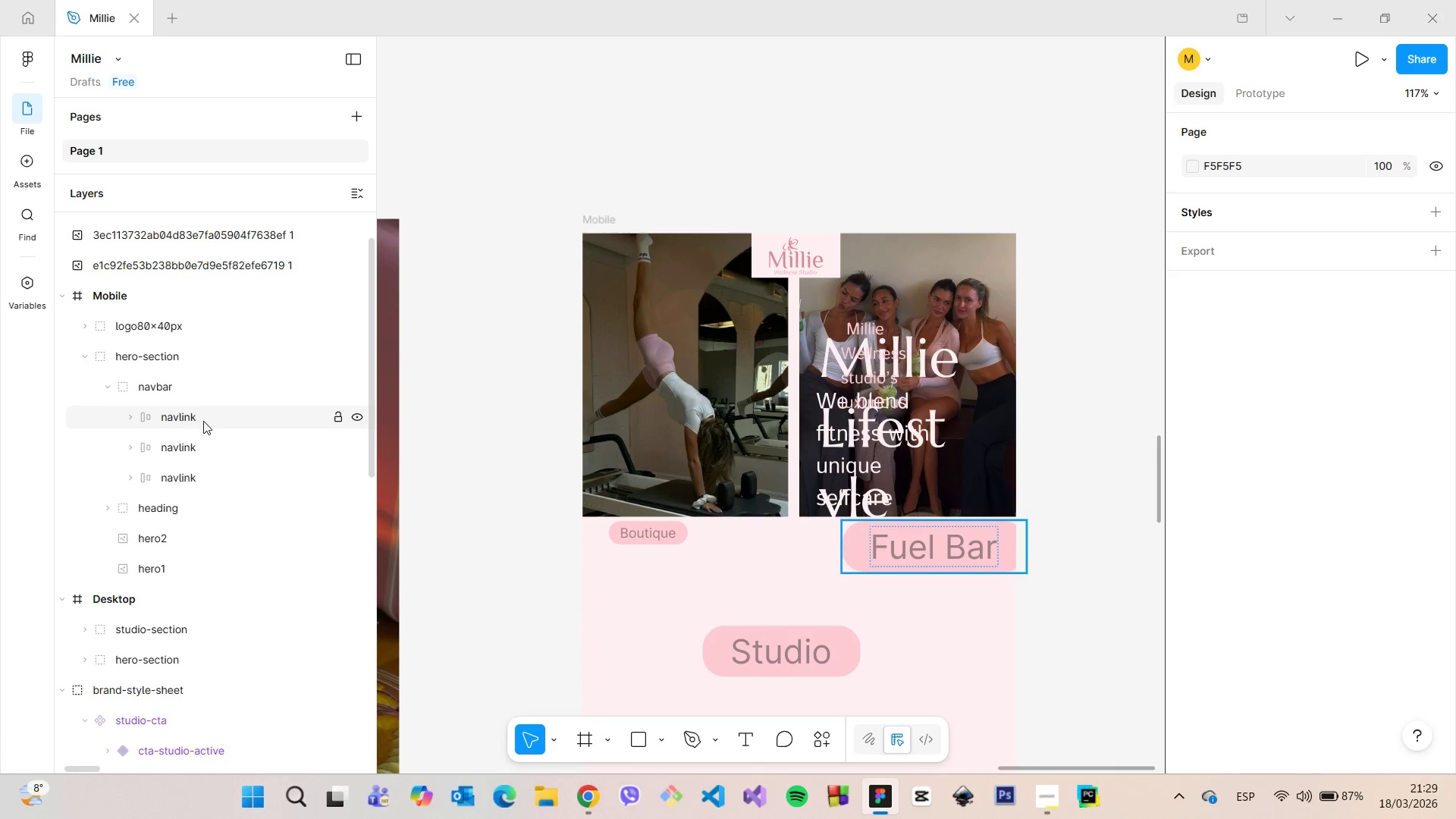 
left_click([192, 441])
 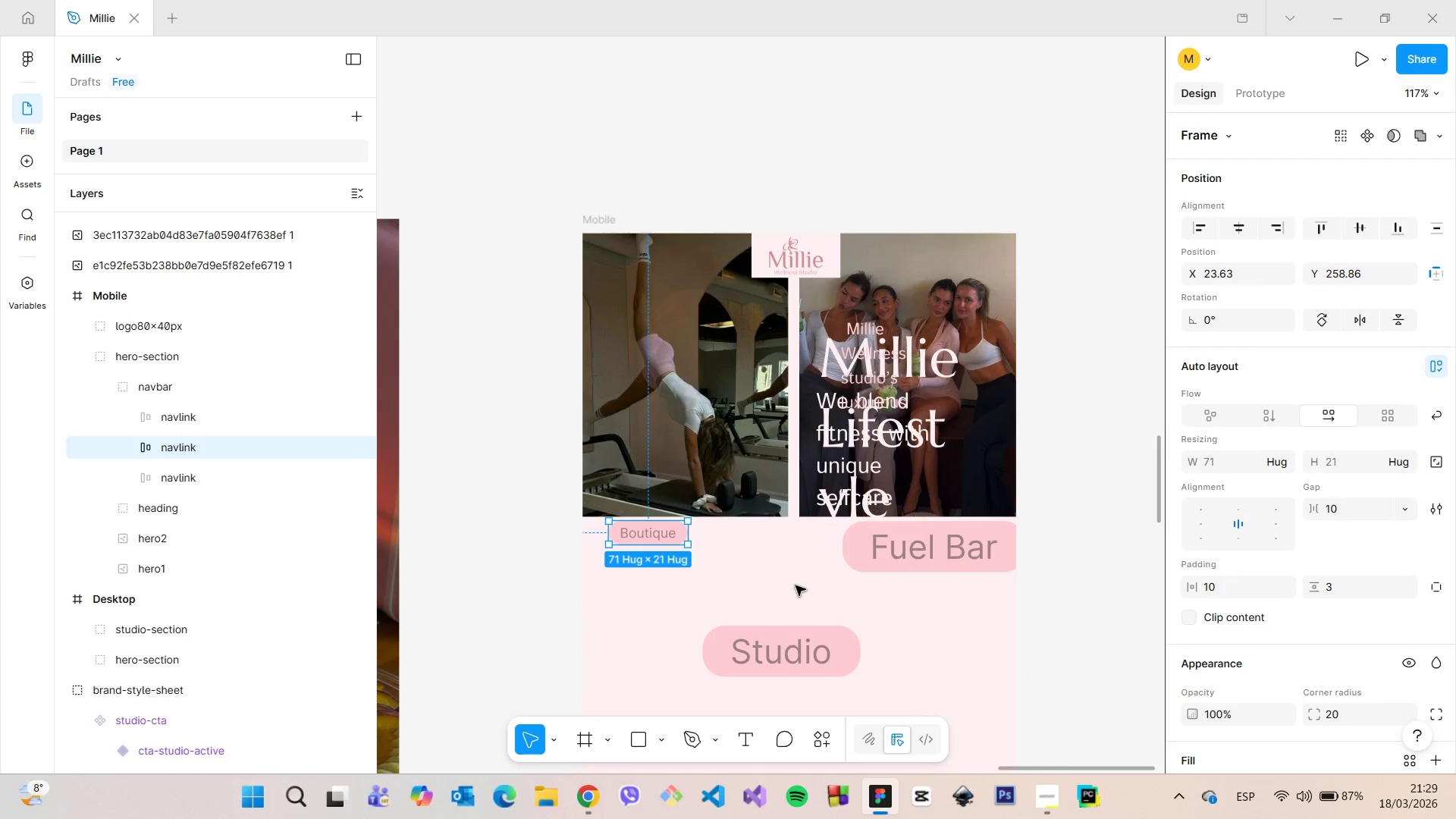 
scroll: coordinate [1420, 635], scroll_direction: down, amount: 3.0
 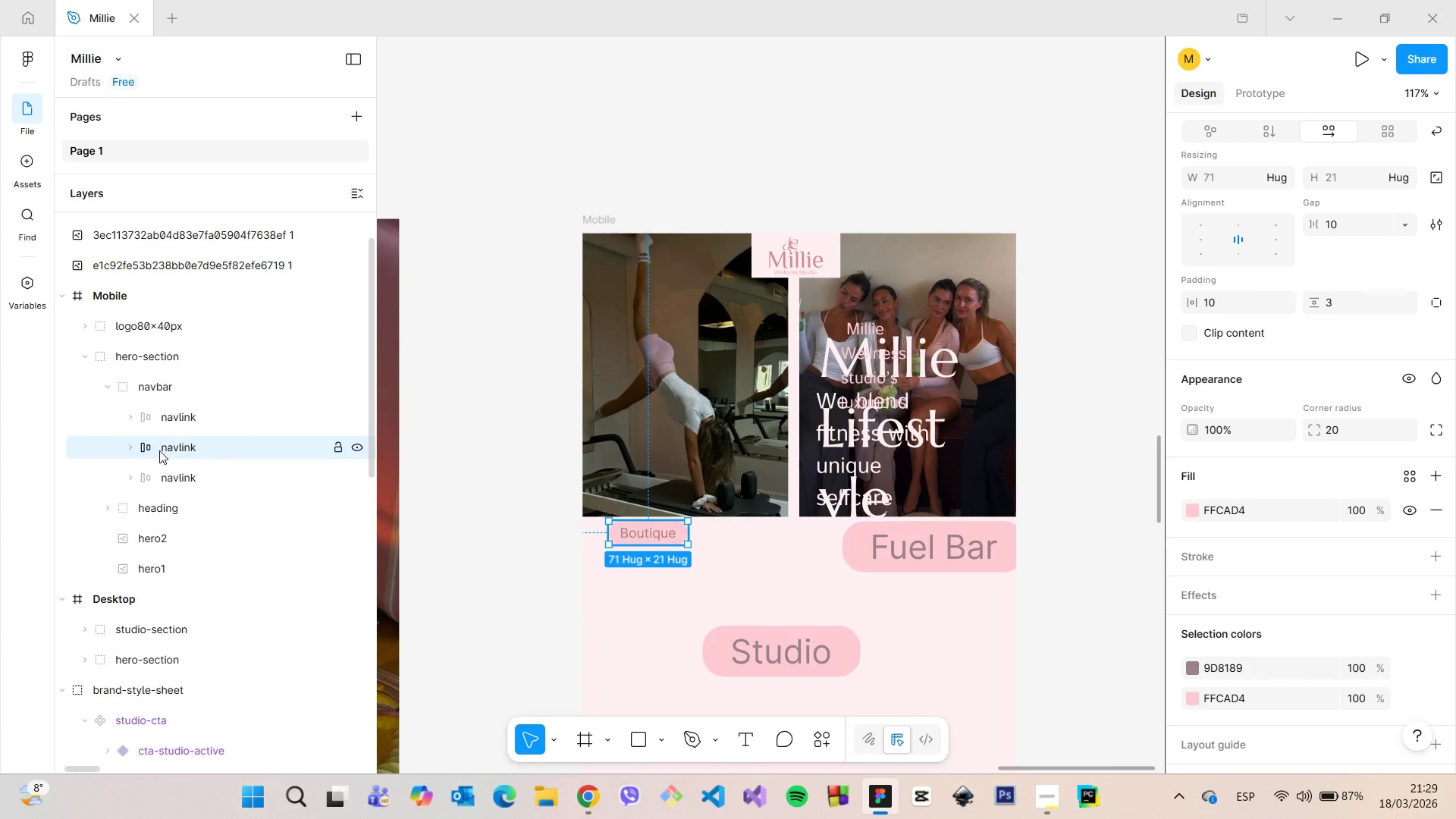 
left_click([134, 452])
 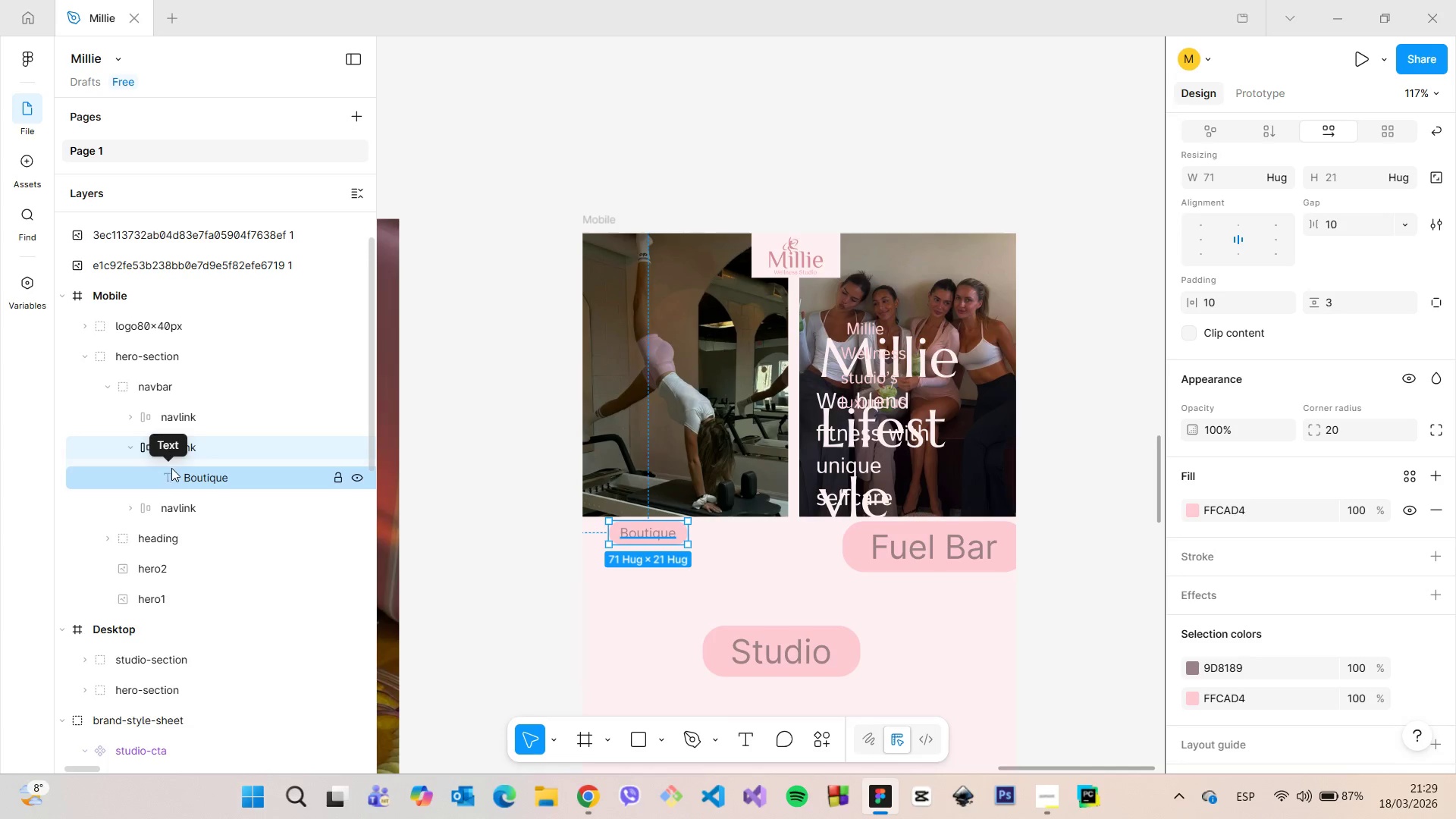 
left_click([182, 477])
 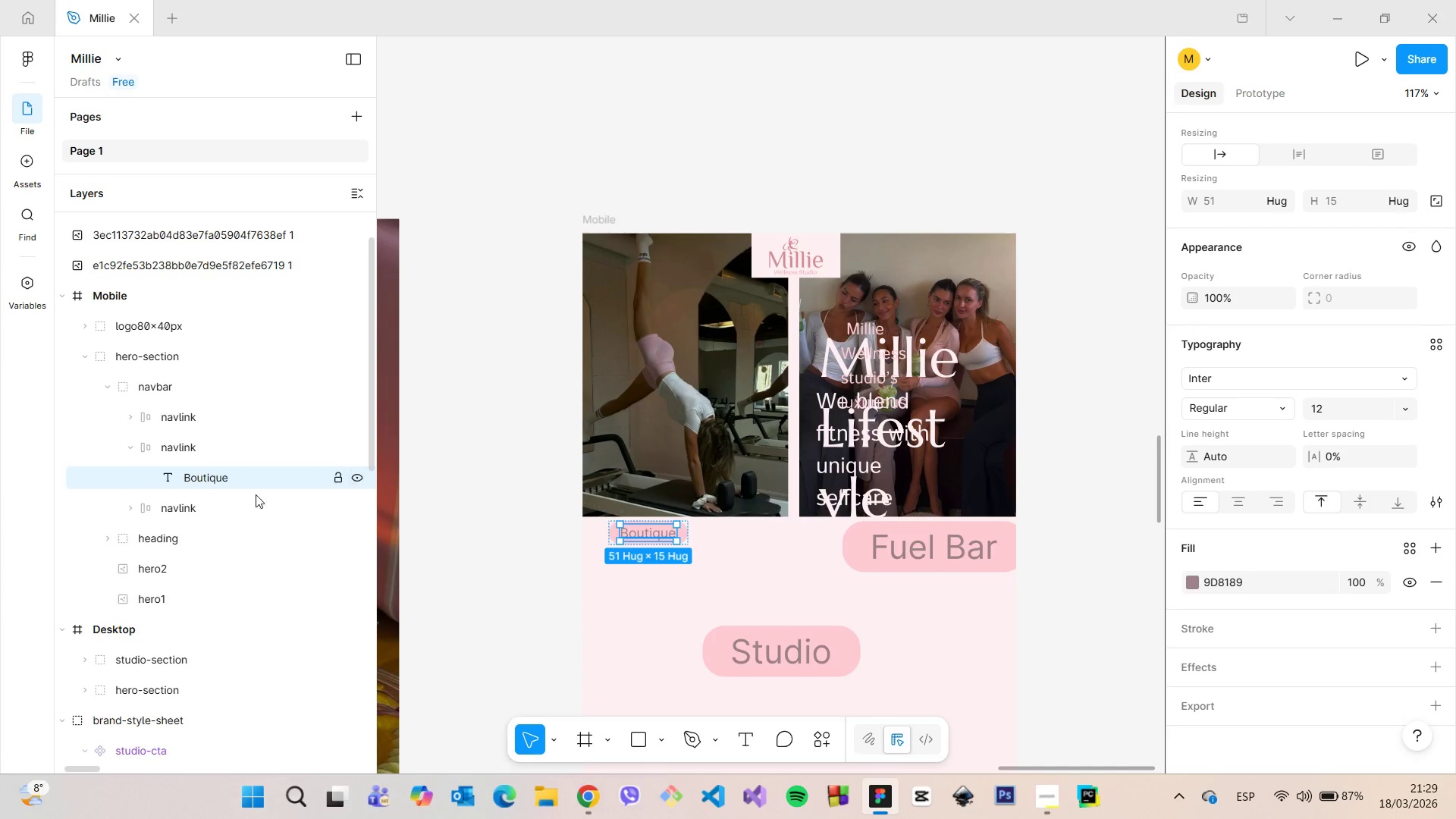 
left_click([130, 508])
 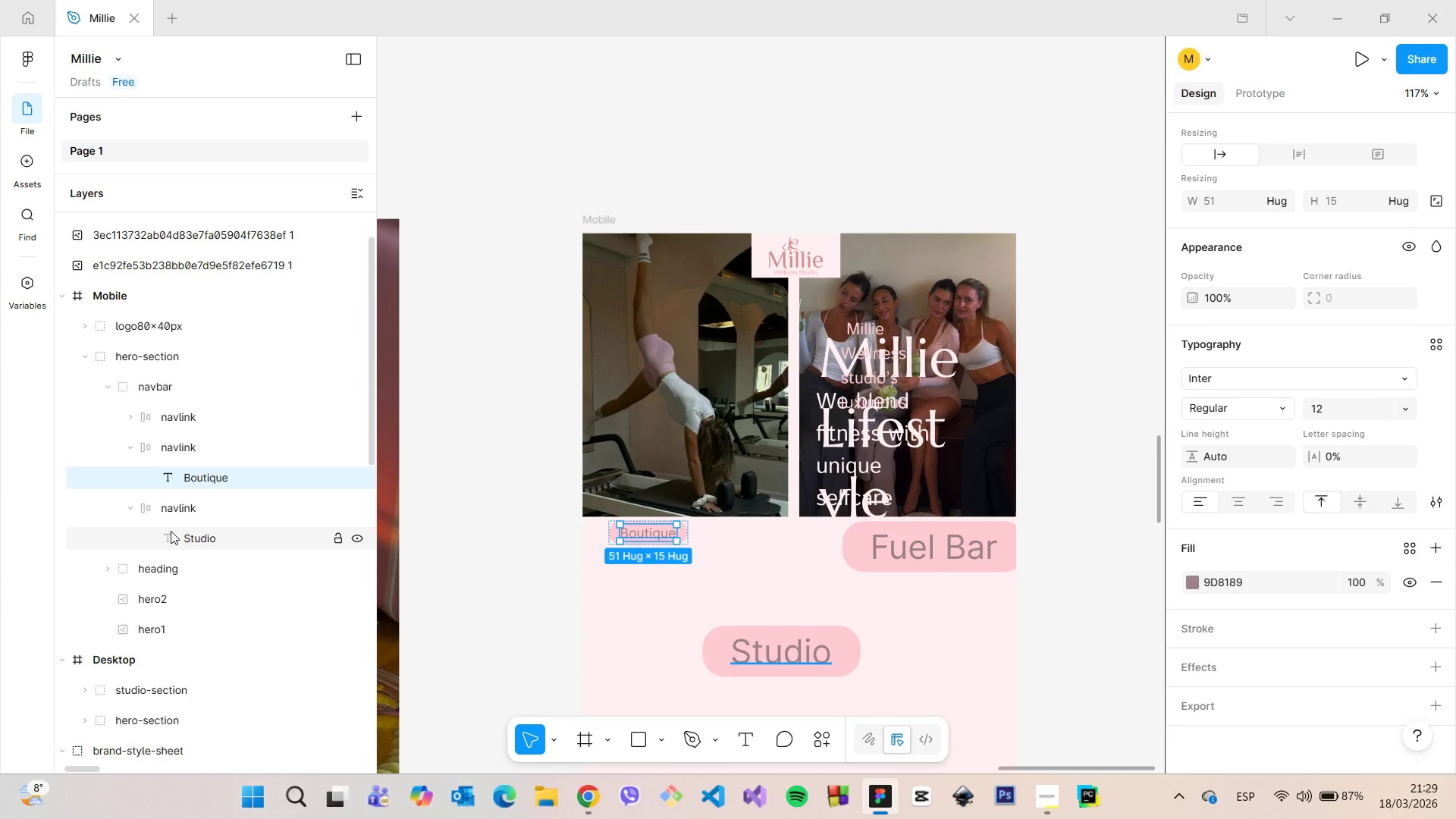 
left_click([171, 531])
 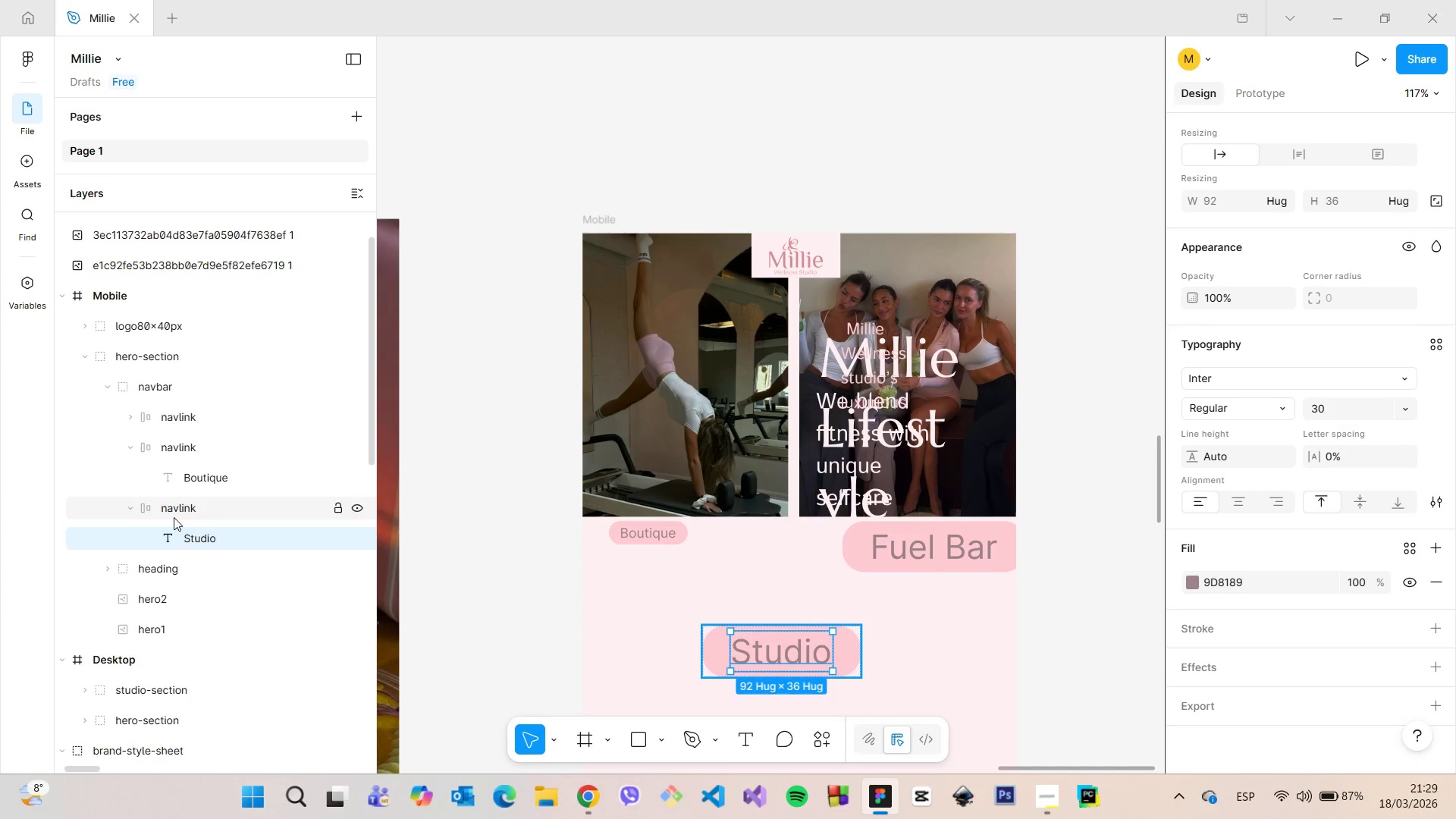 
left_click([174, 517])
 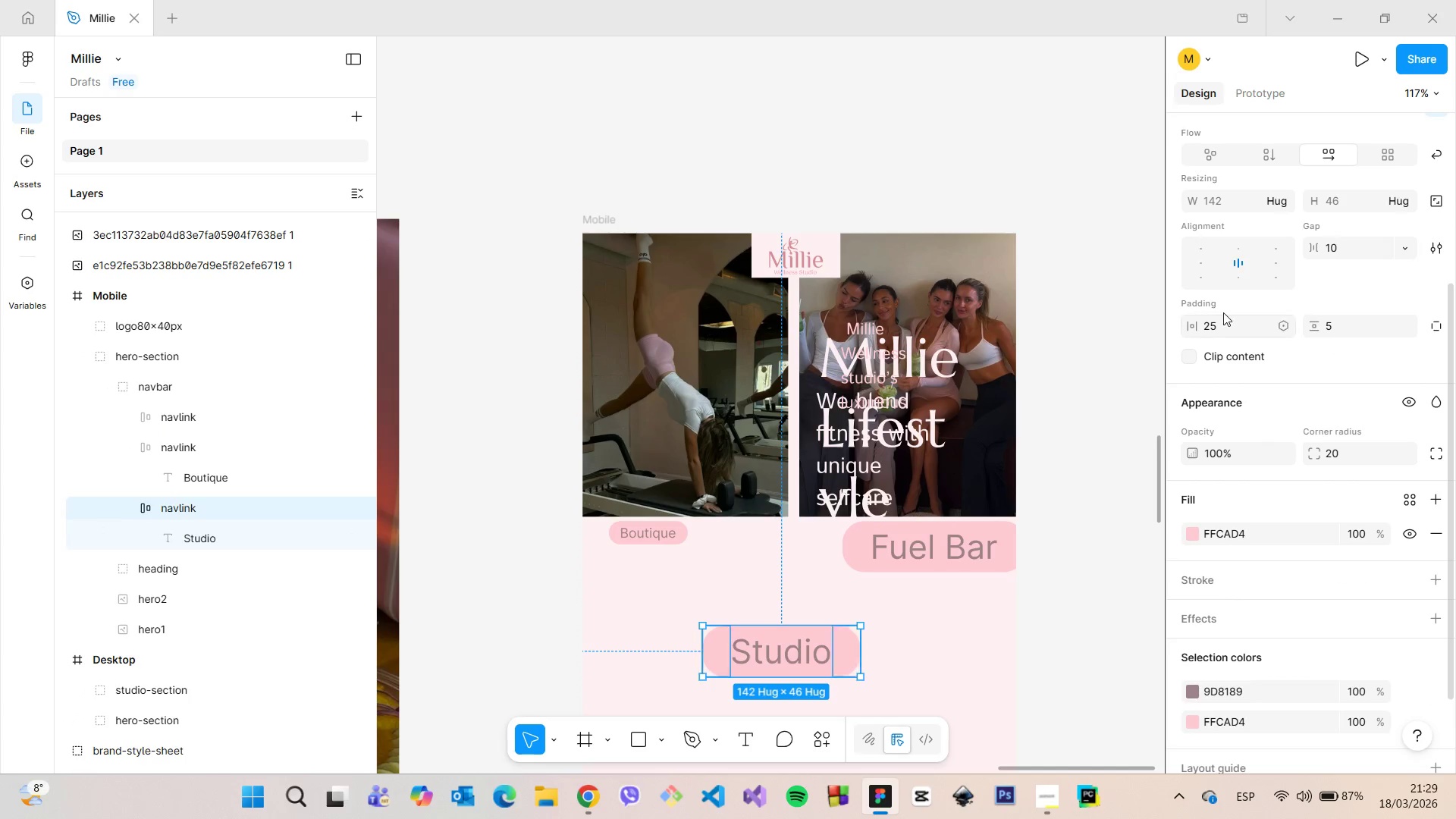 
left_click([1223, 320])
 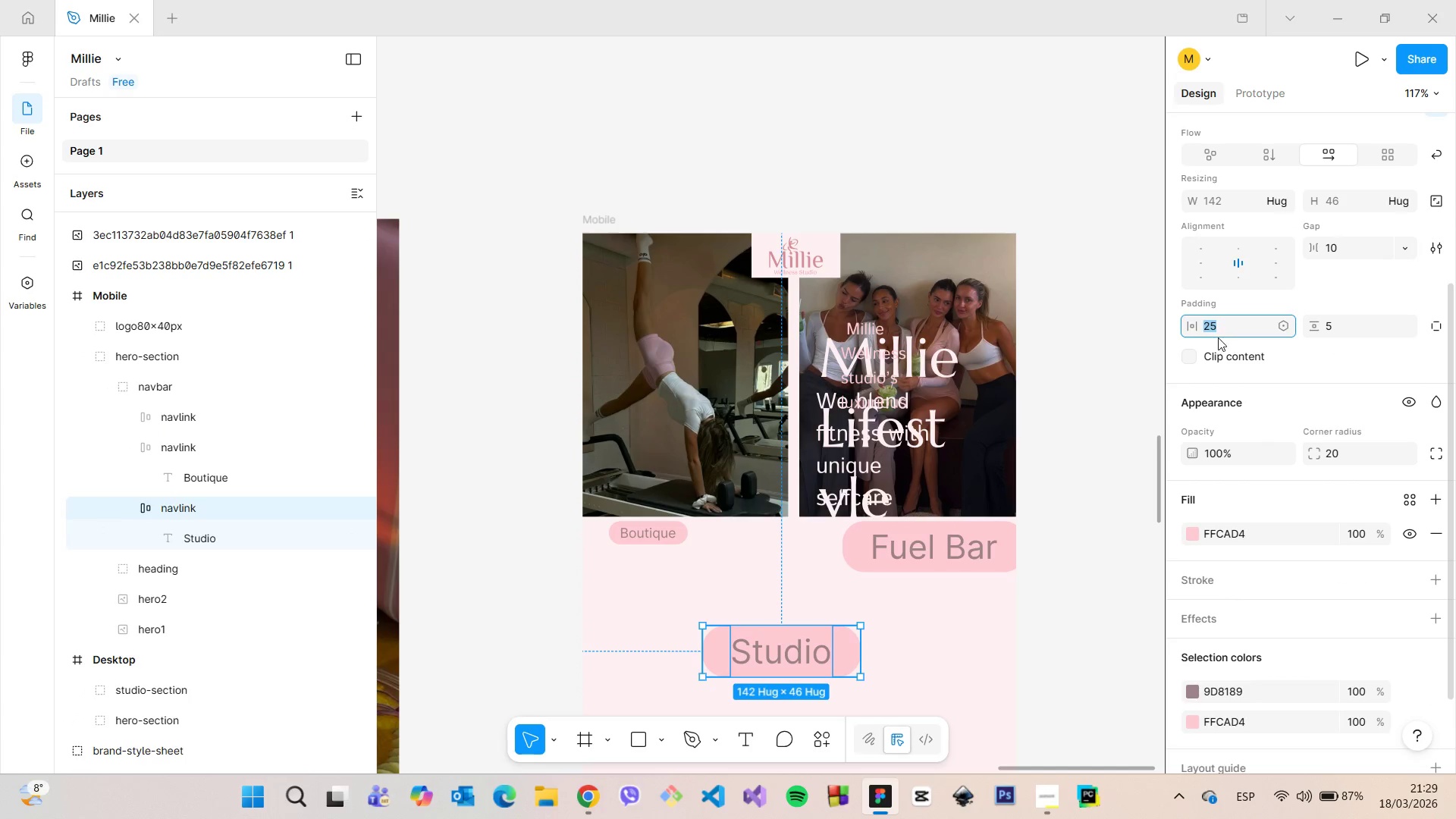 
key(1)
 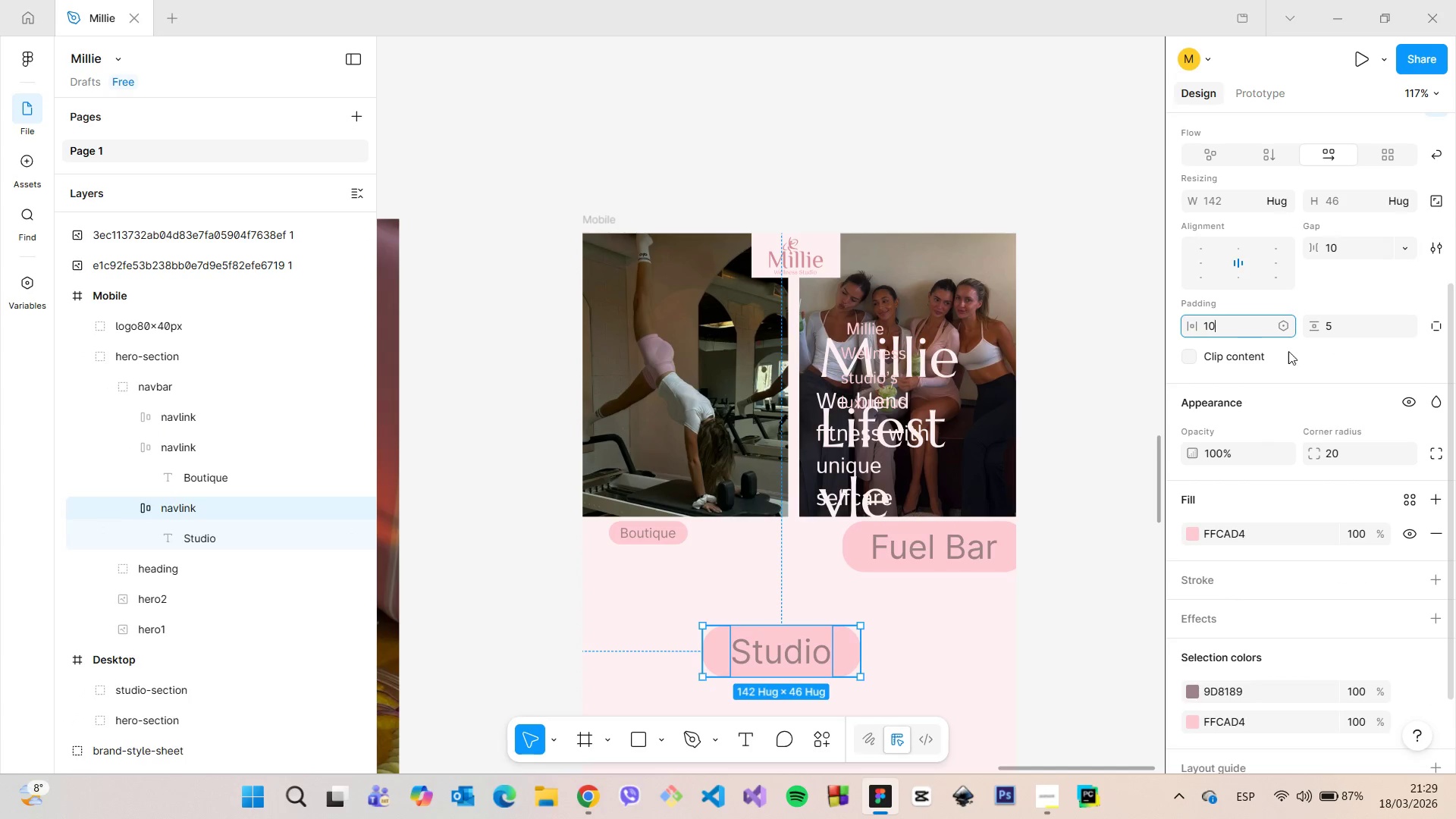 
key(0)
 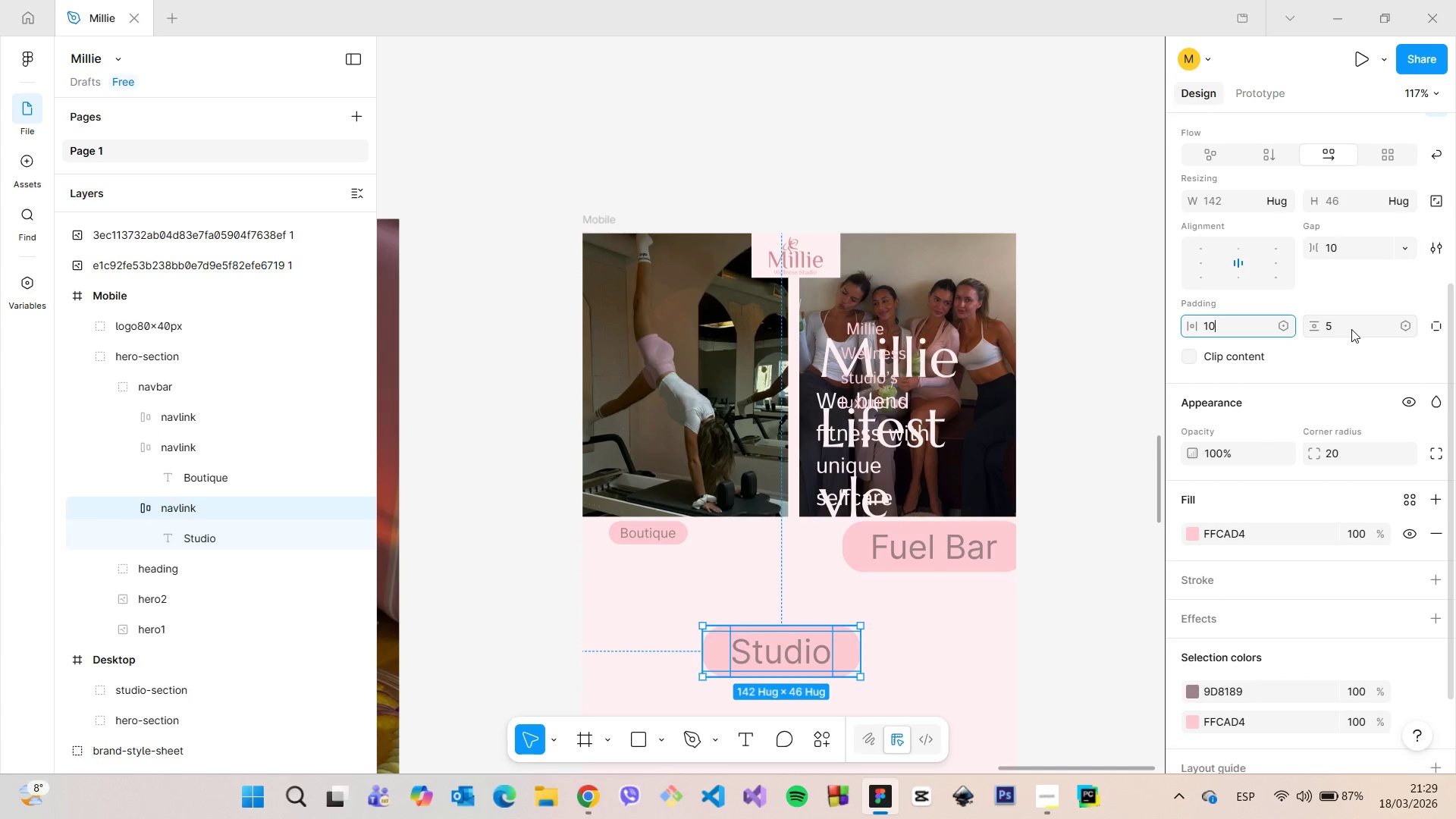 
left_click([1351, 329])
 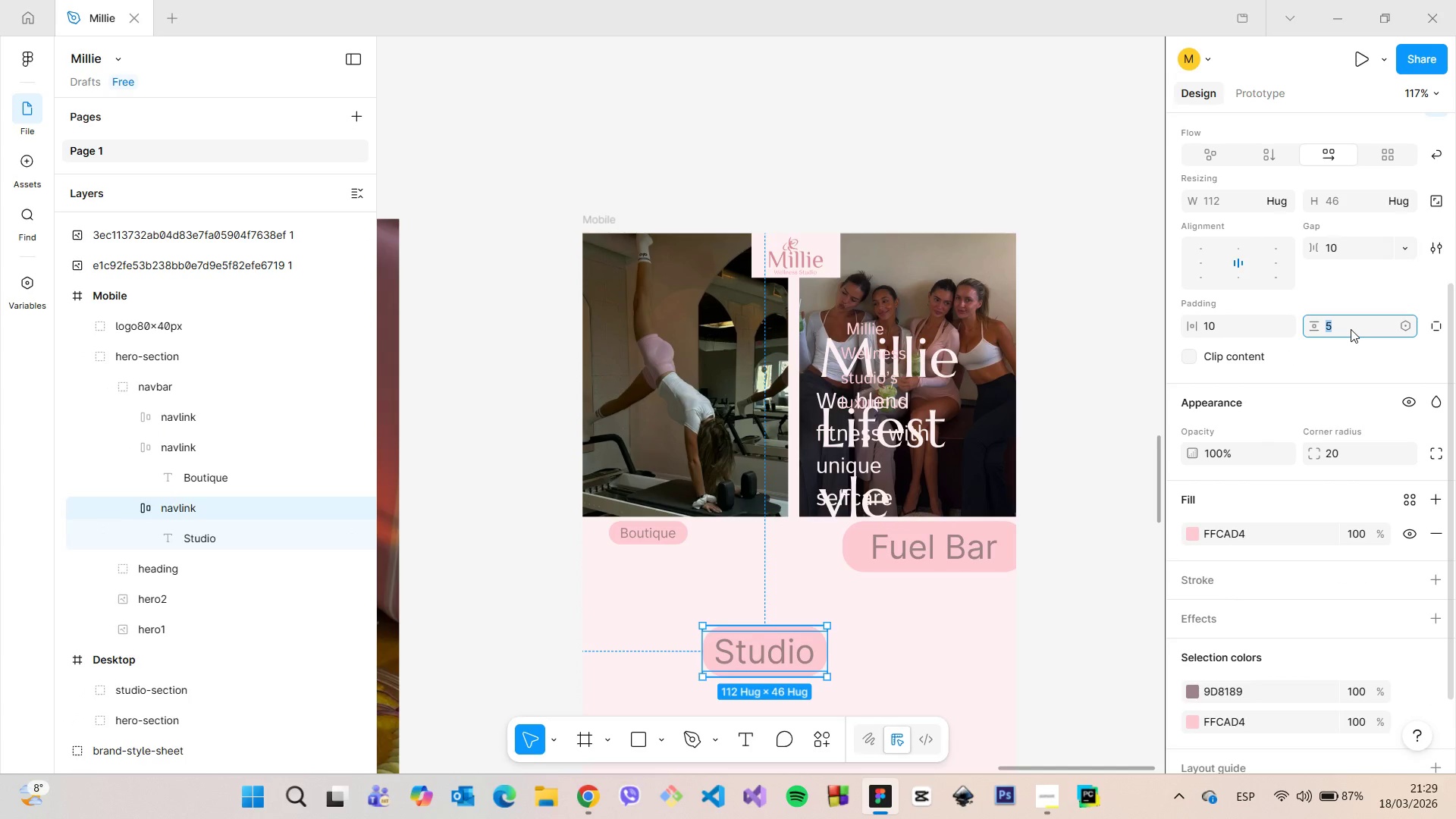 
key(3)
 